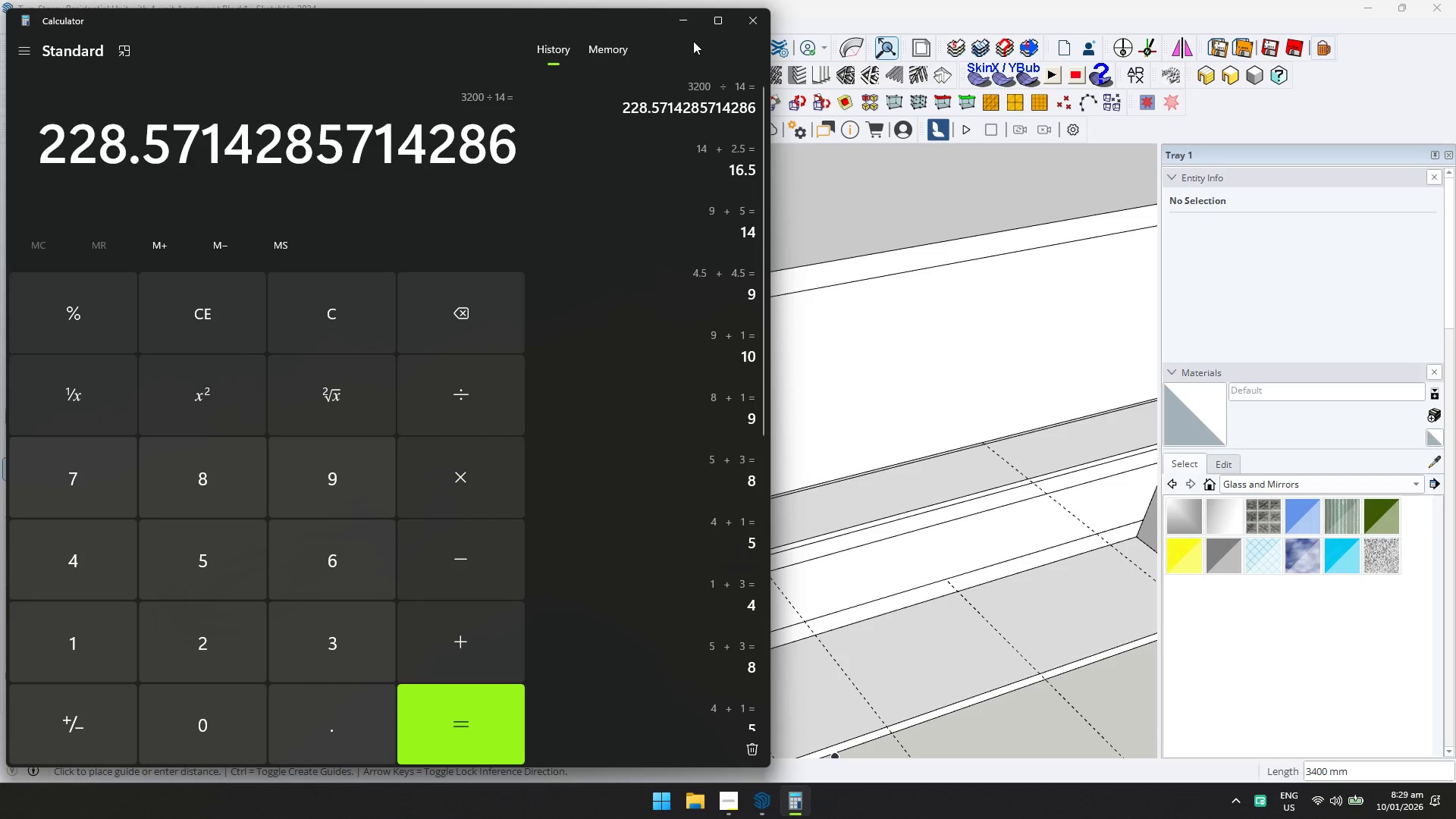 
left_click([686, 29])
 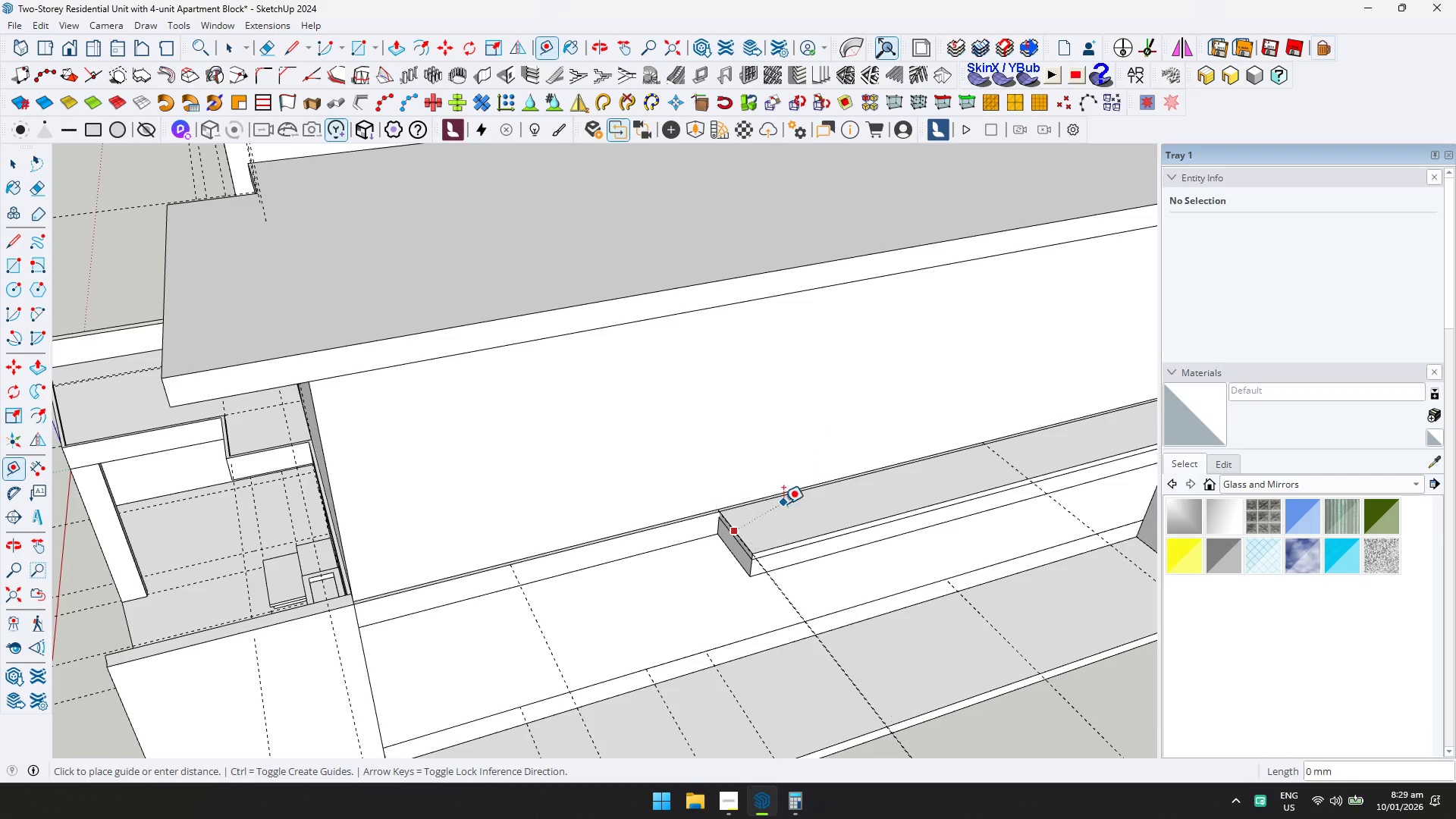 
scroll: coordinate [739, 567], scroll_direction: up, amount: 3.0
 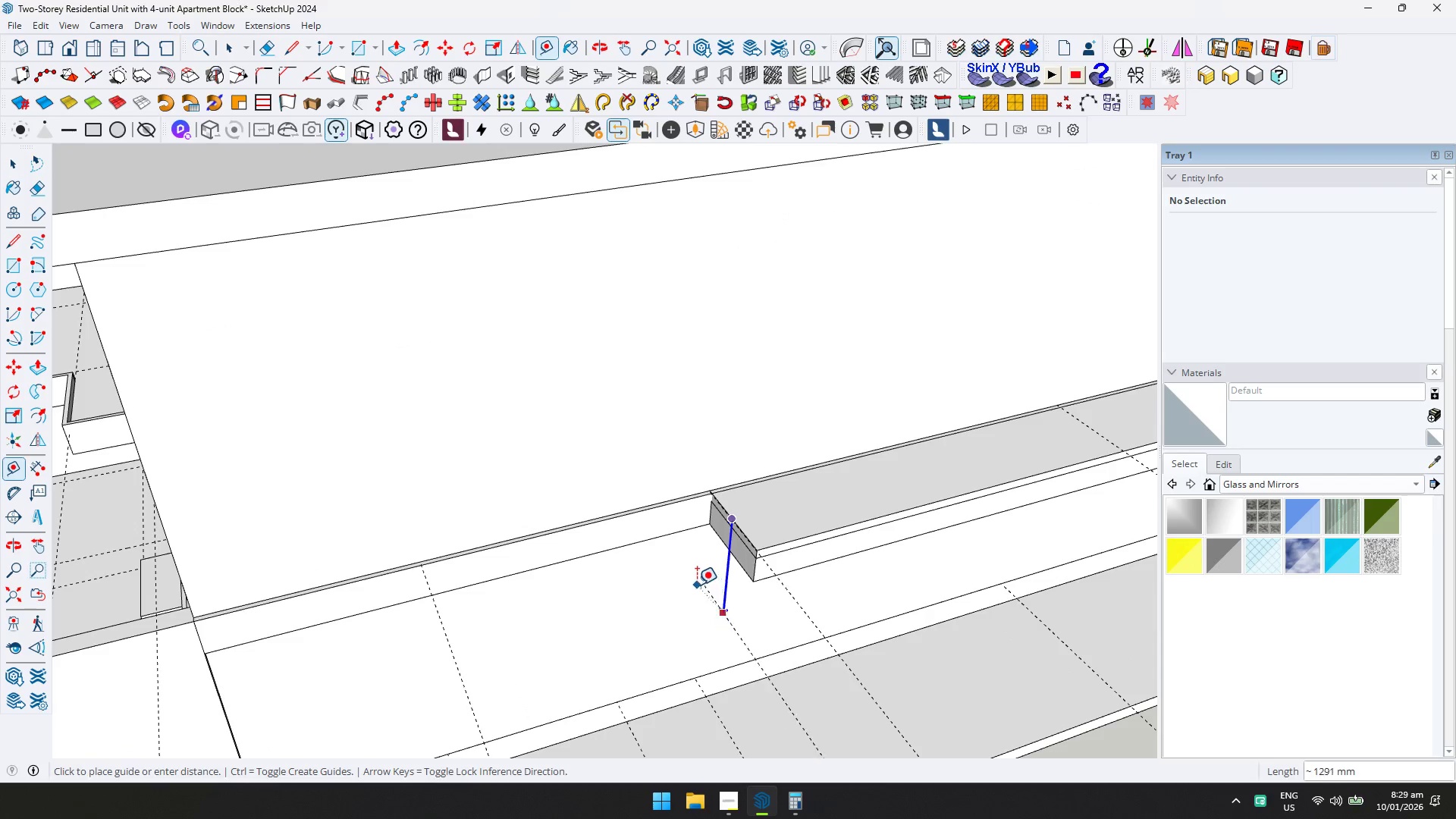 
key(Escape)
 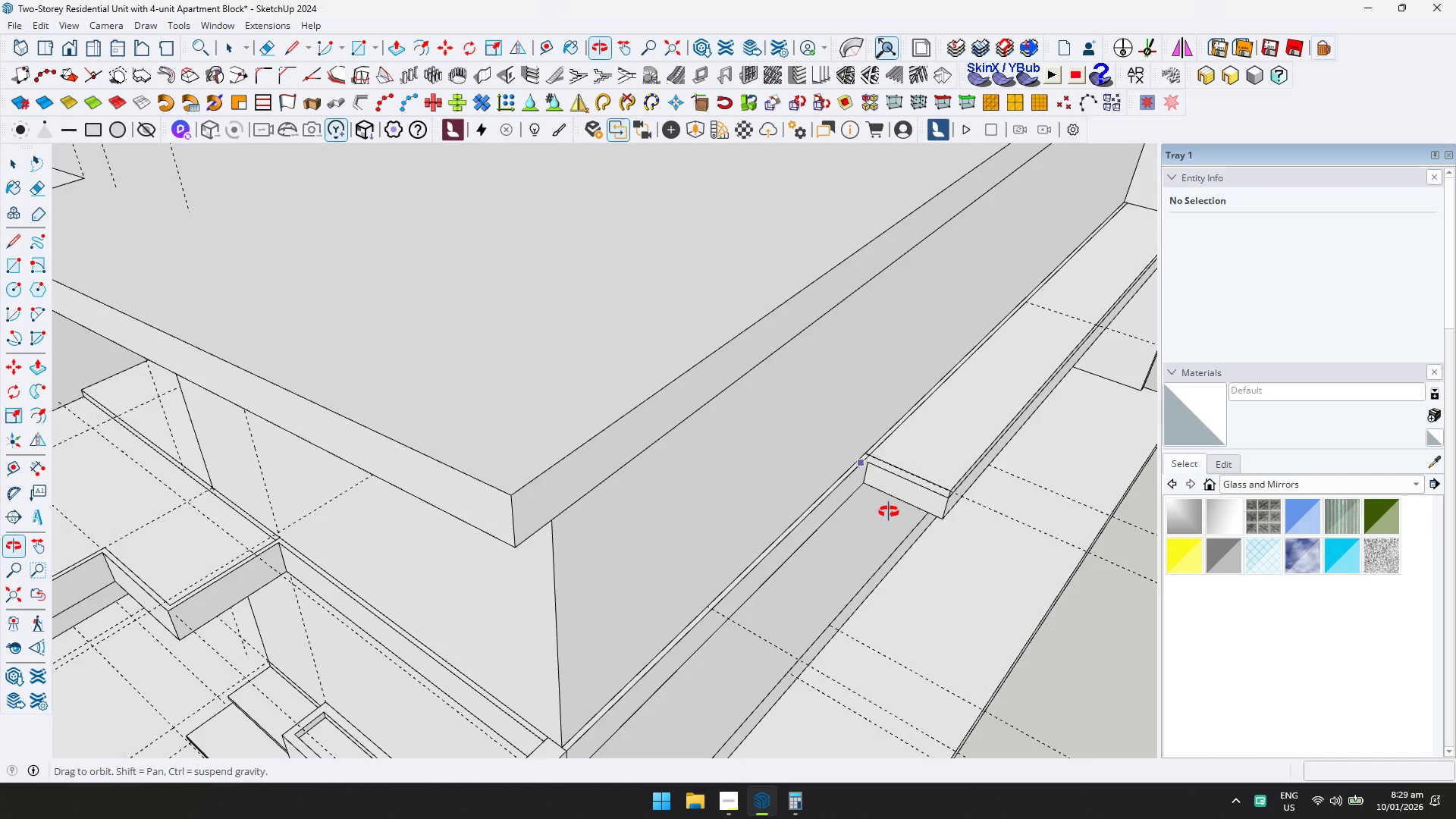 
key(Shift+ShiftLeft)
 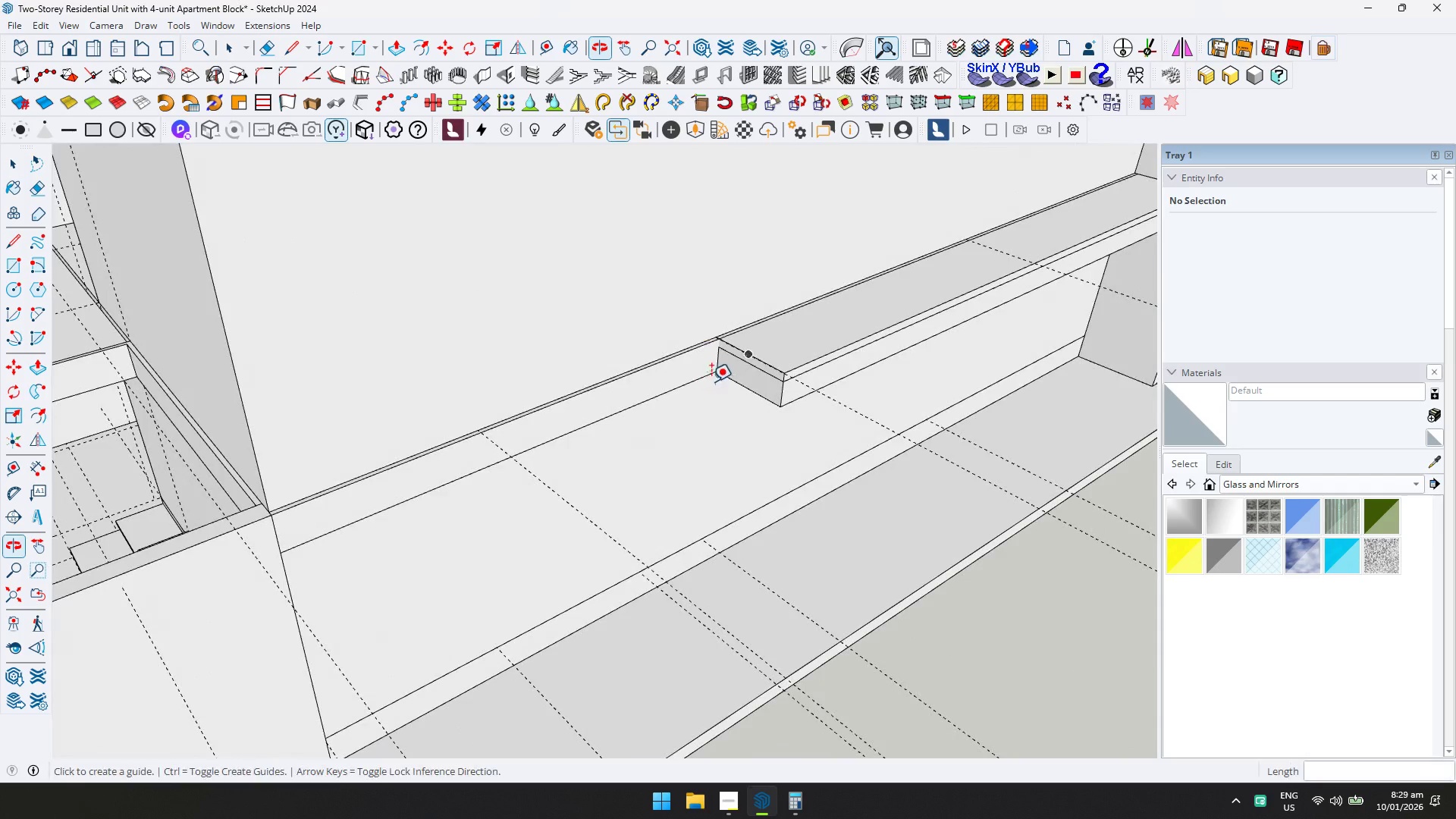 
key(Escape)
 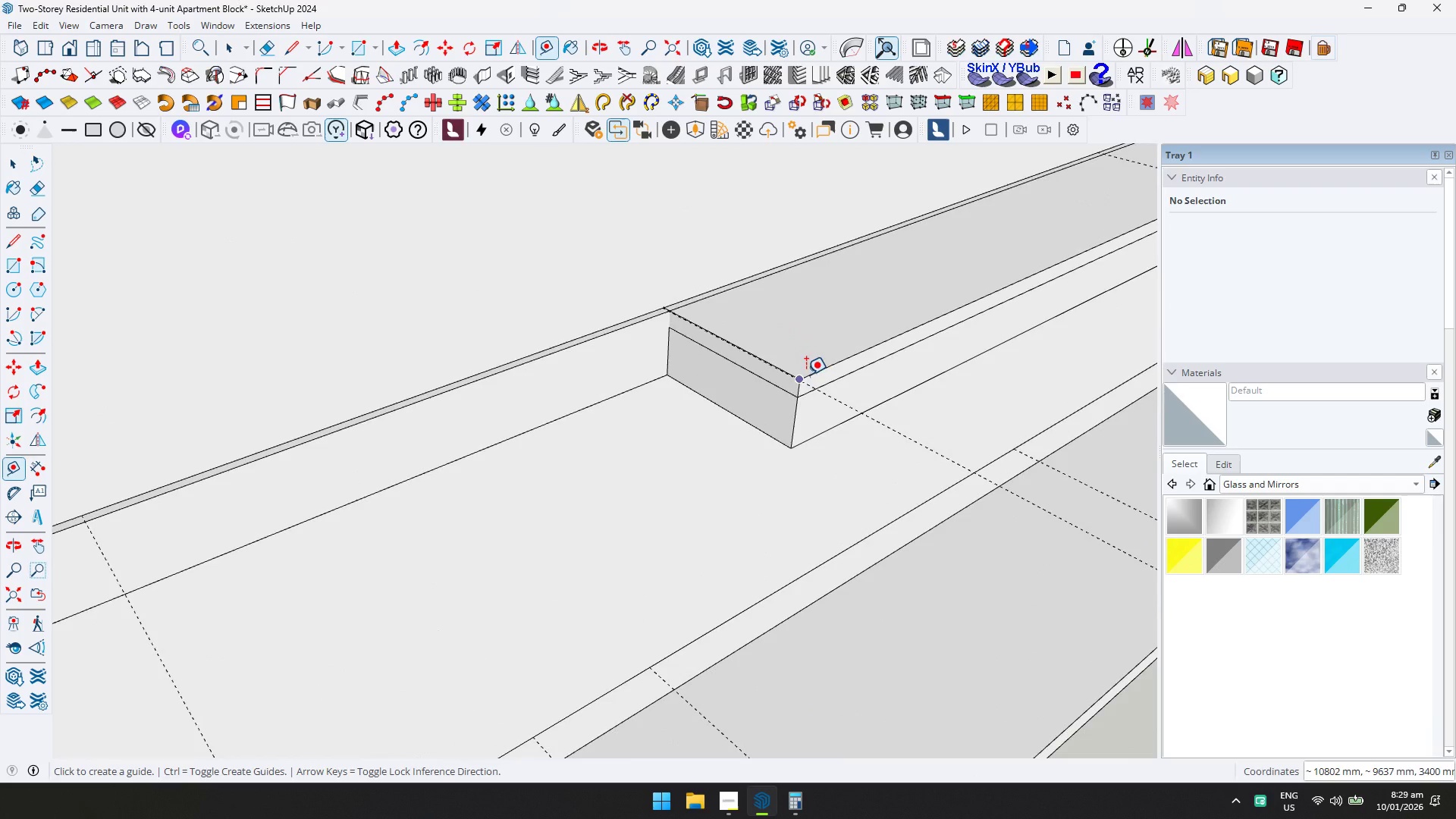 
key(Space)
 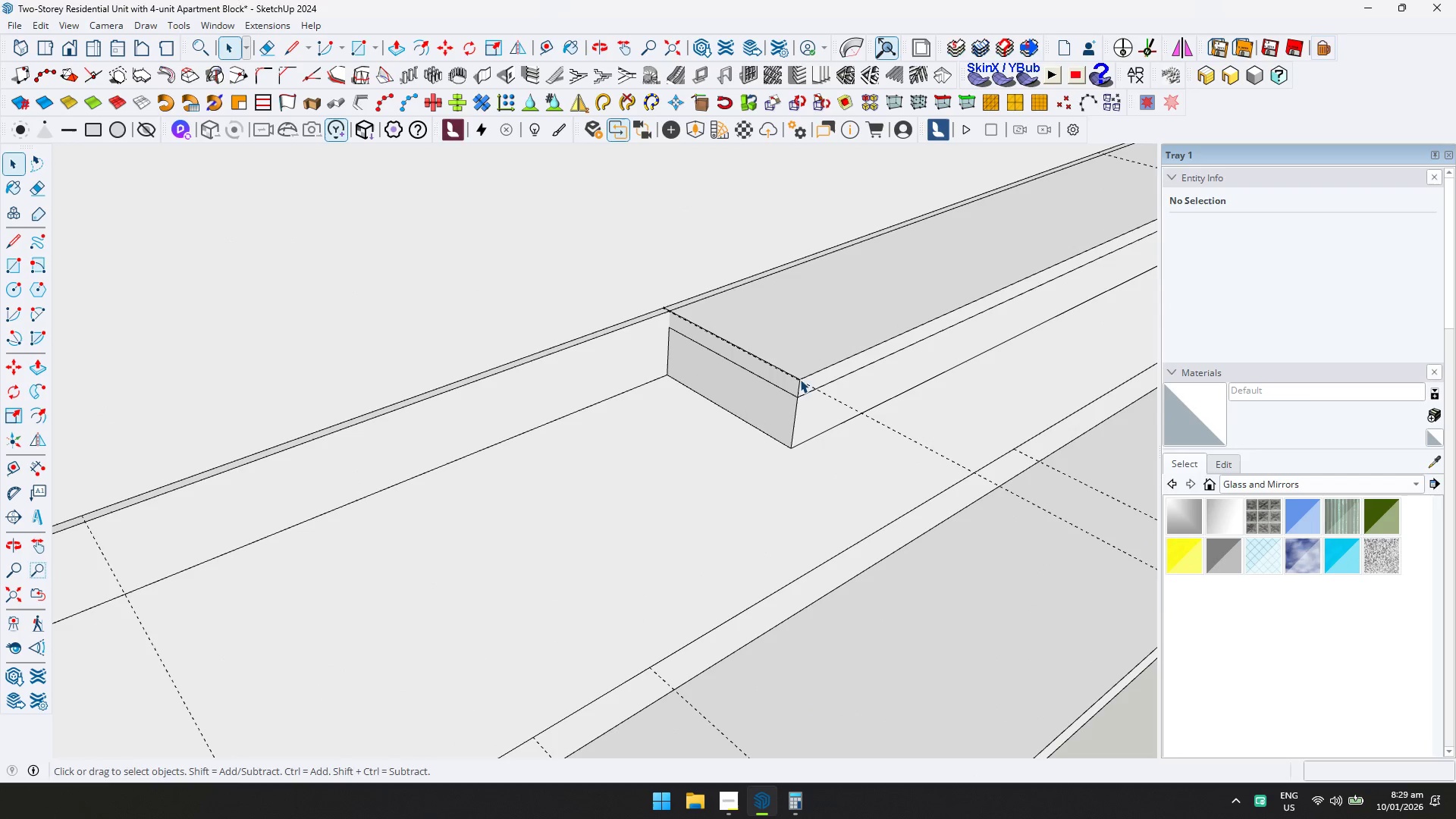 
scroll: coordinate [805, 374], scroll_direction: up, amount: 7.0
 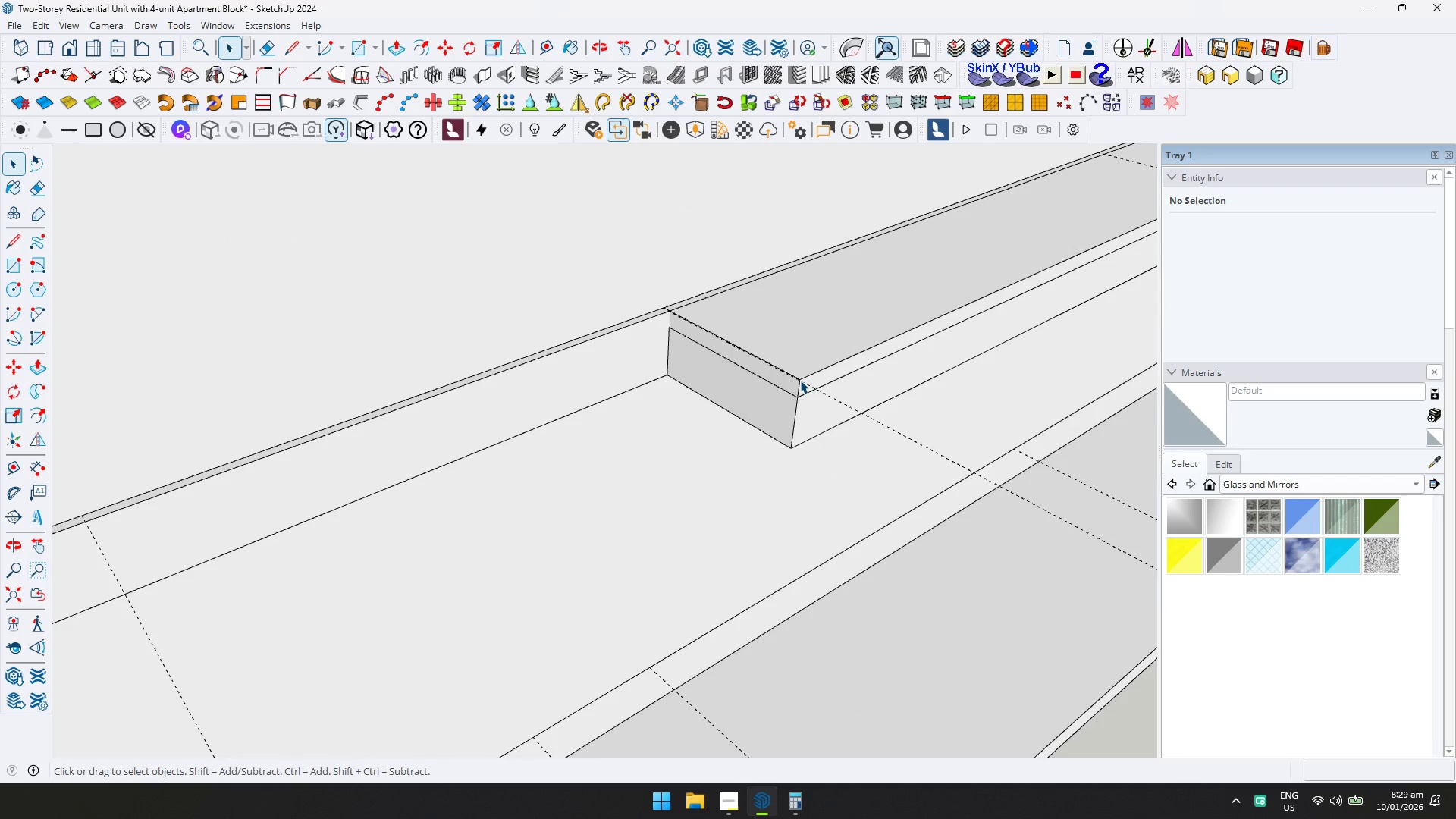 
key(R)
 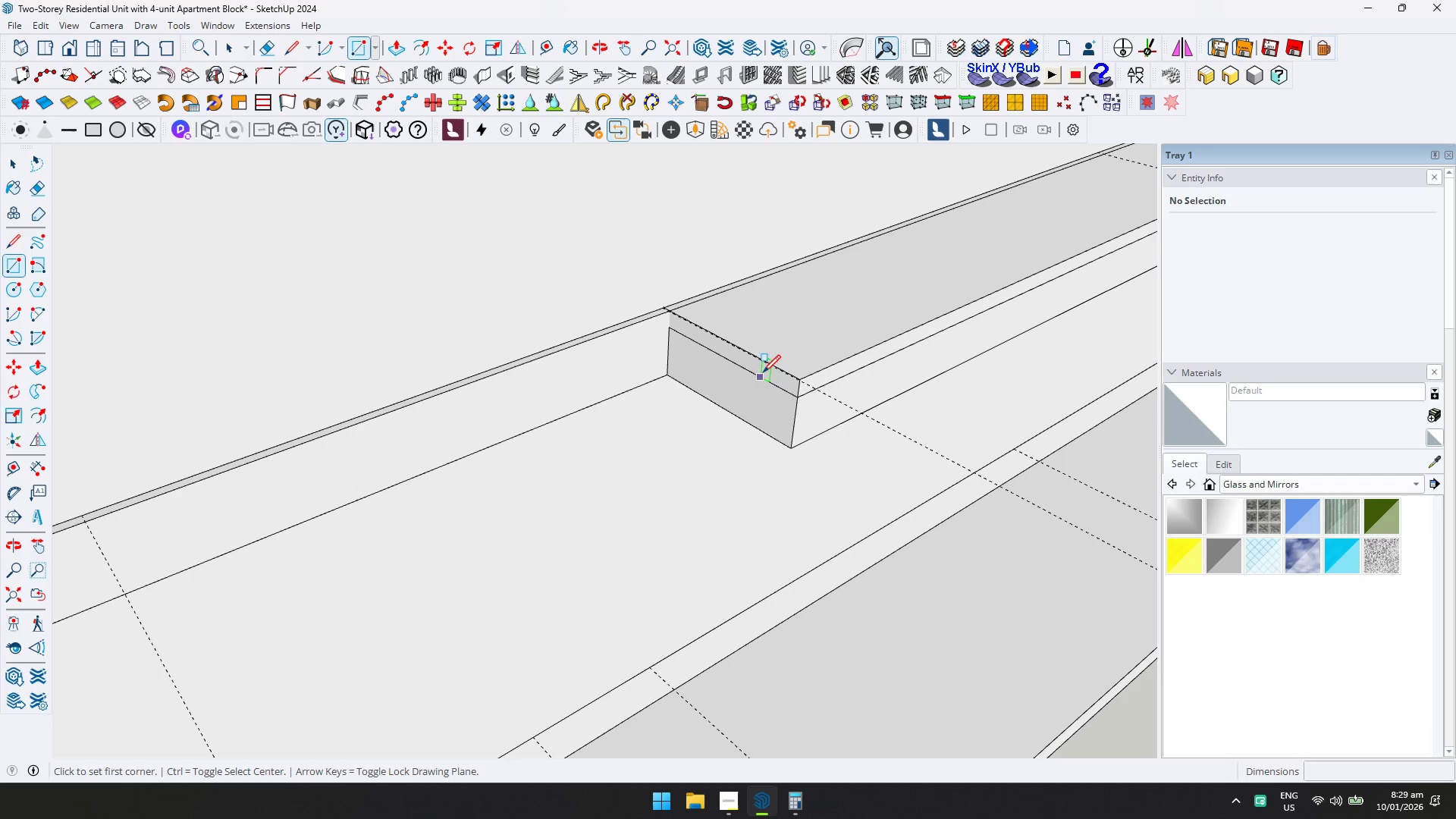 
scroll: coordinate [754, 366], scroll_direction: down, amount: 7.0
 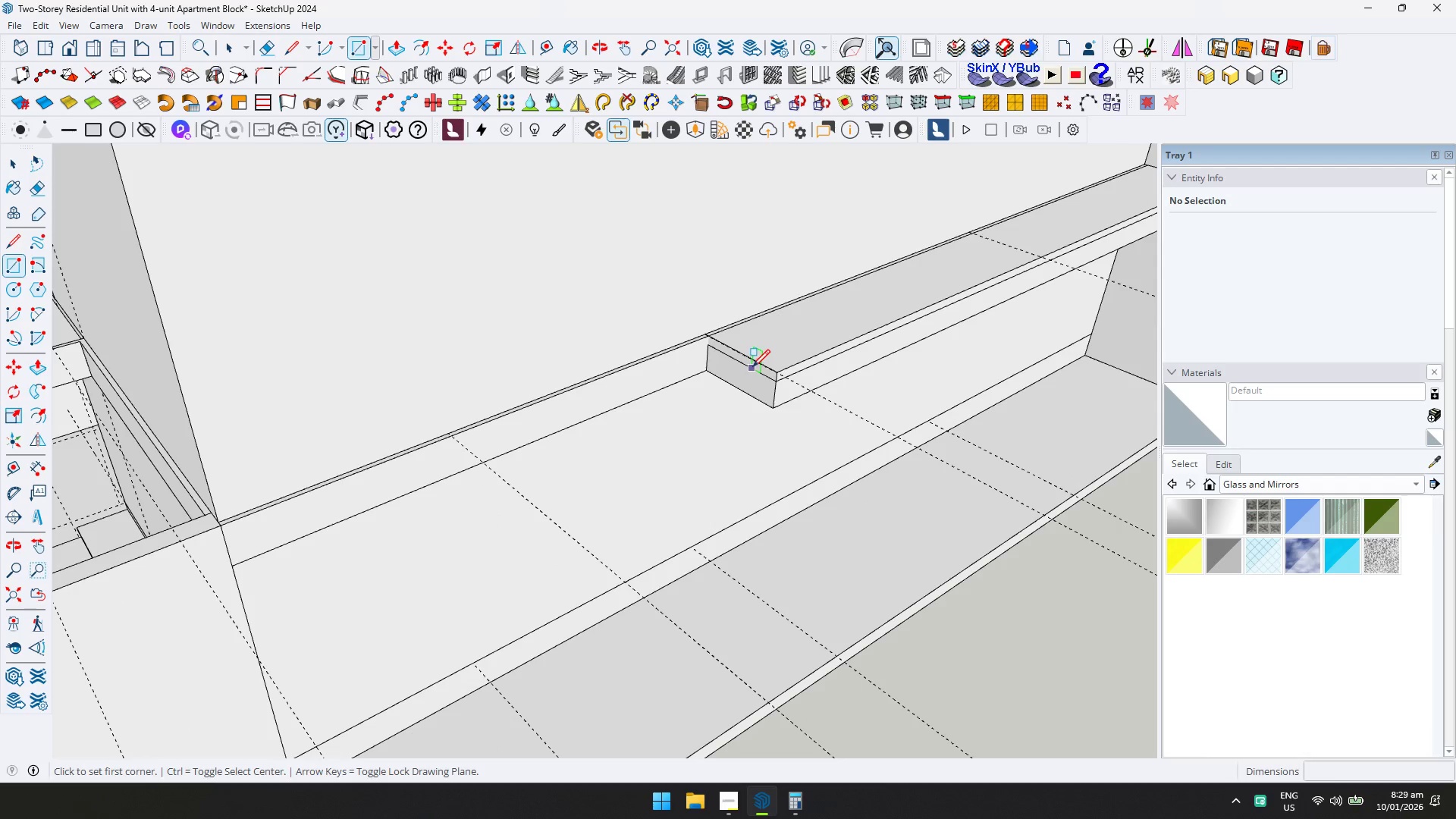 
scroll: coordinate [750, 364], scroll_direction: up, amount: 4.0
 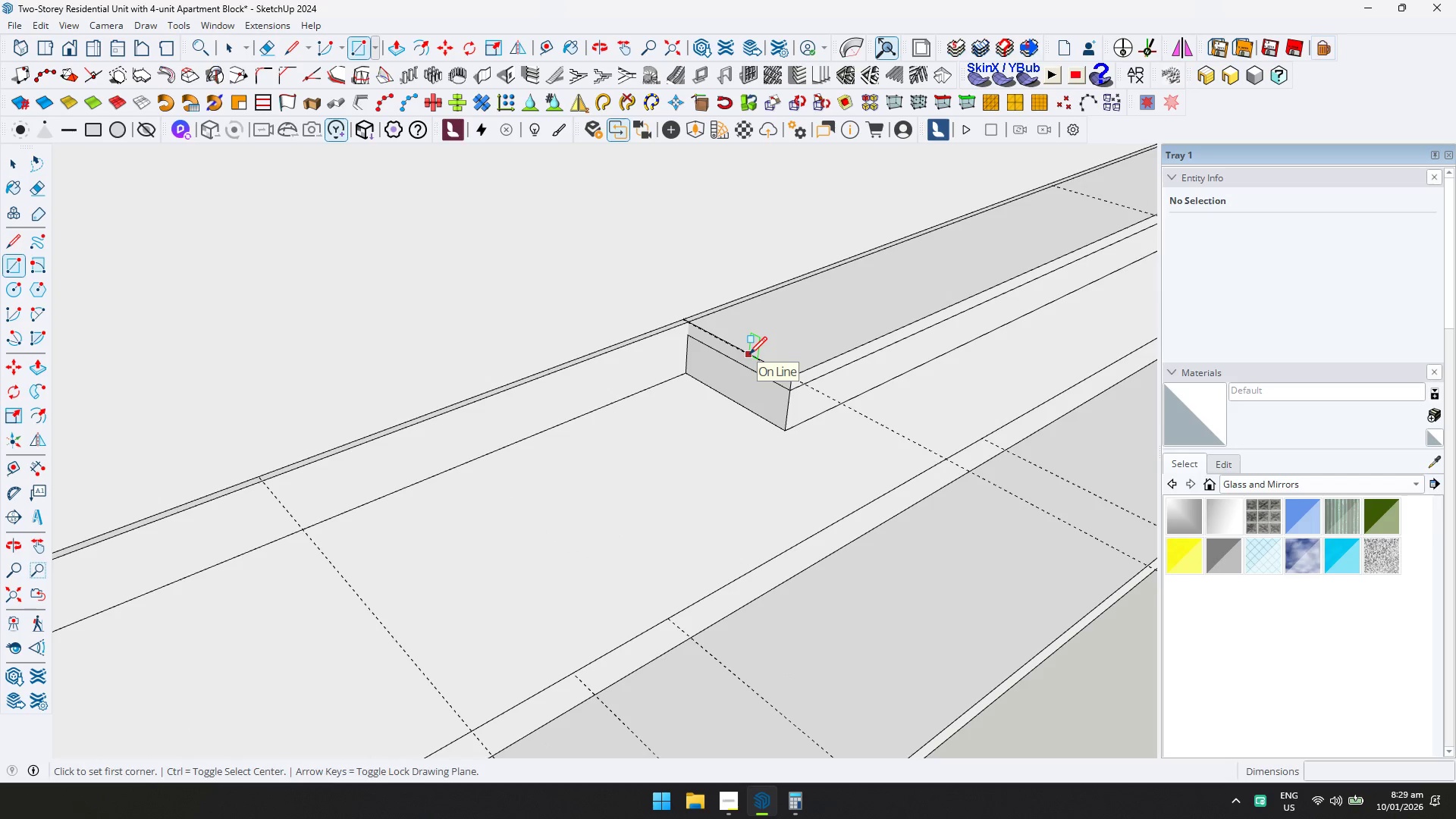 
scroll: coordinate [745, 364], scroll_direction: down, amount: 4.0
 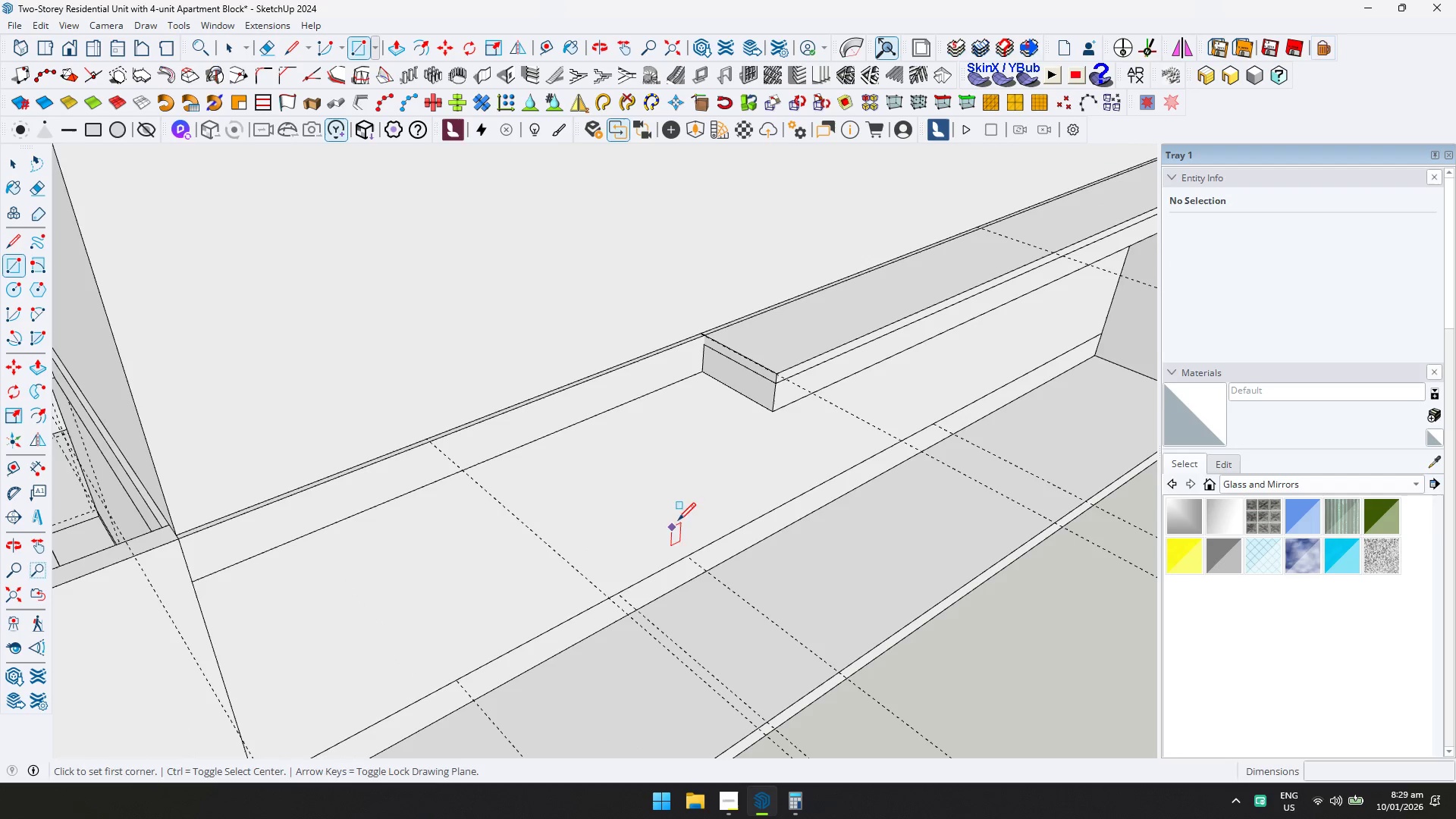 
scroll: coordinate [780, 362], scroll_direction: up, amount: 18.0
 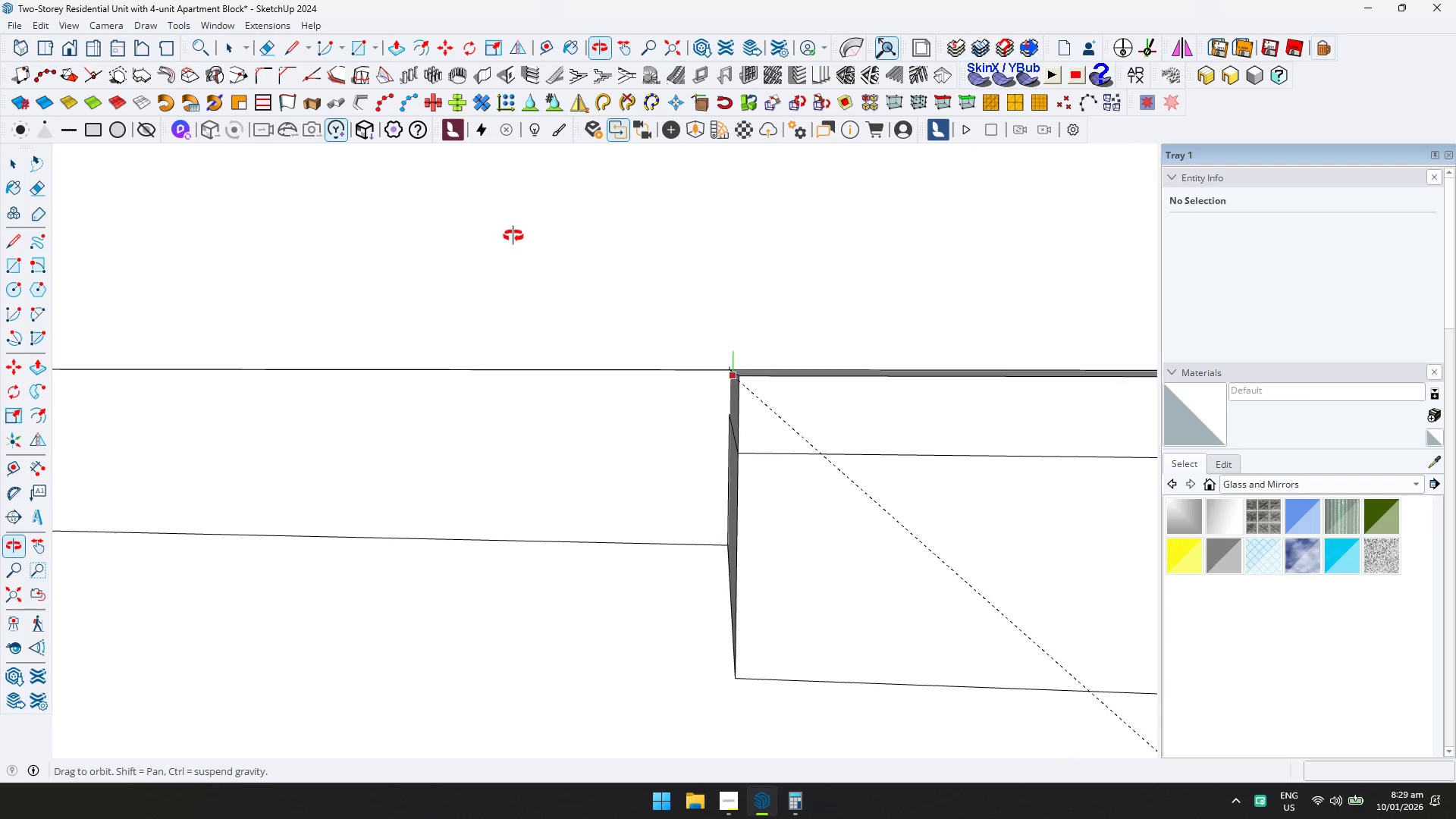 
key(Space)
 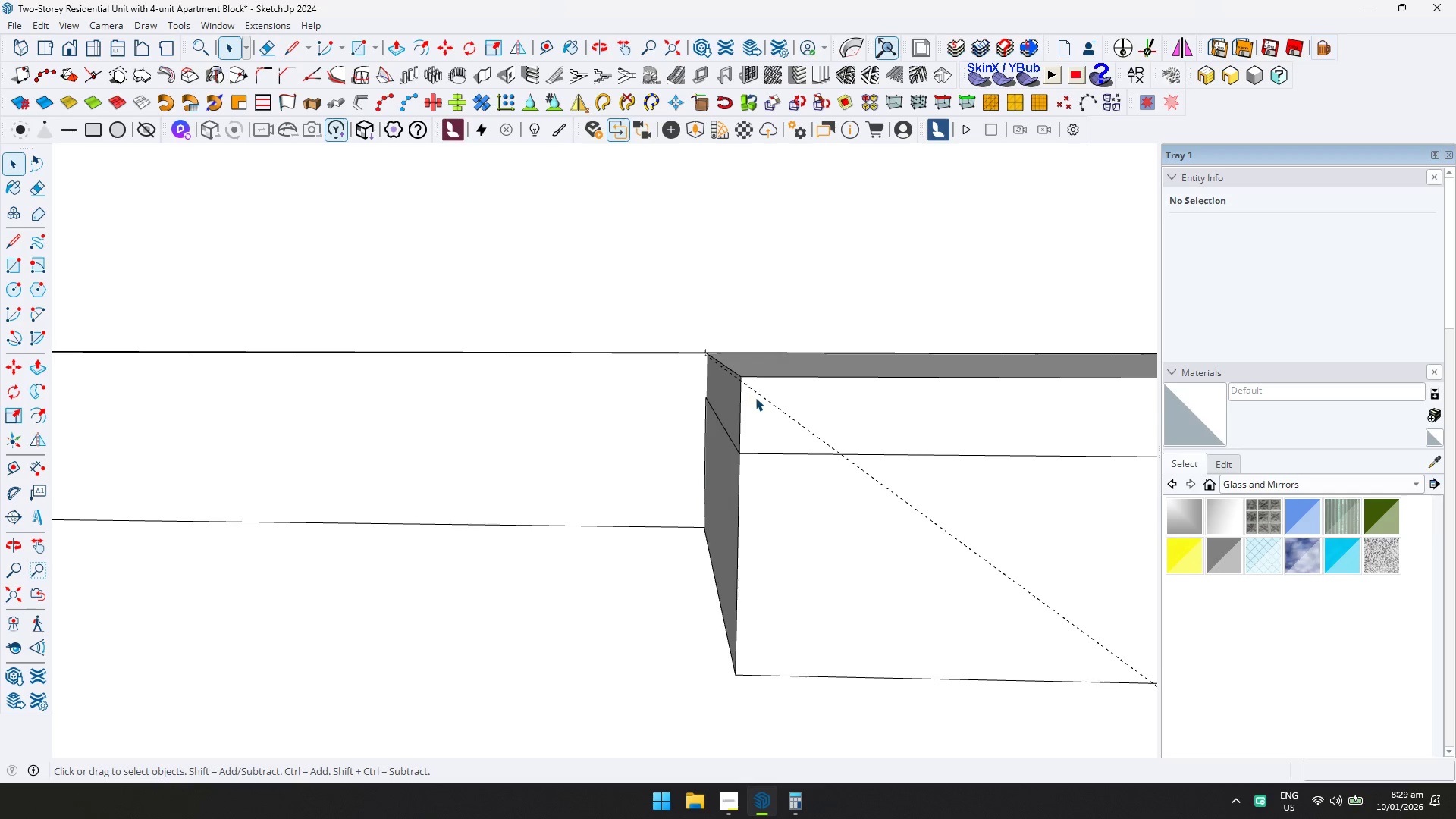 
left_click([761, 397])
 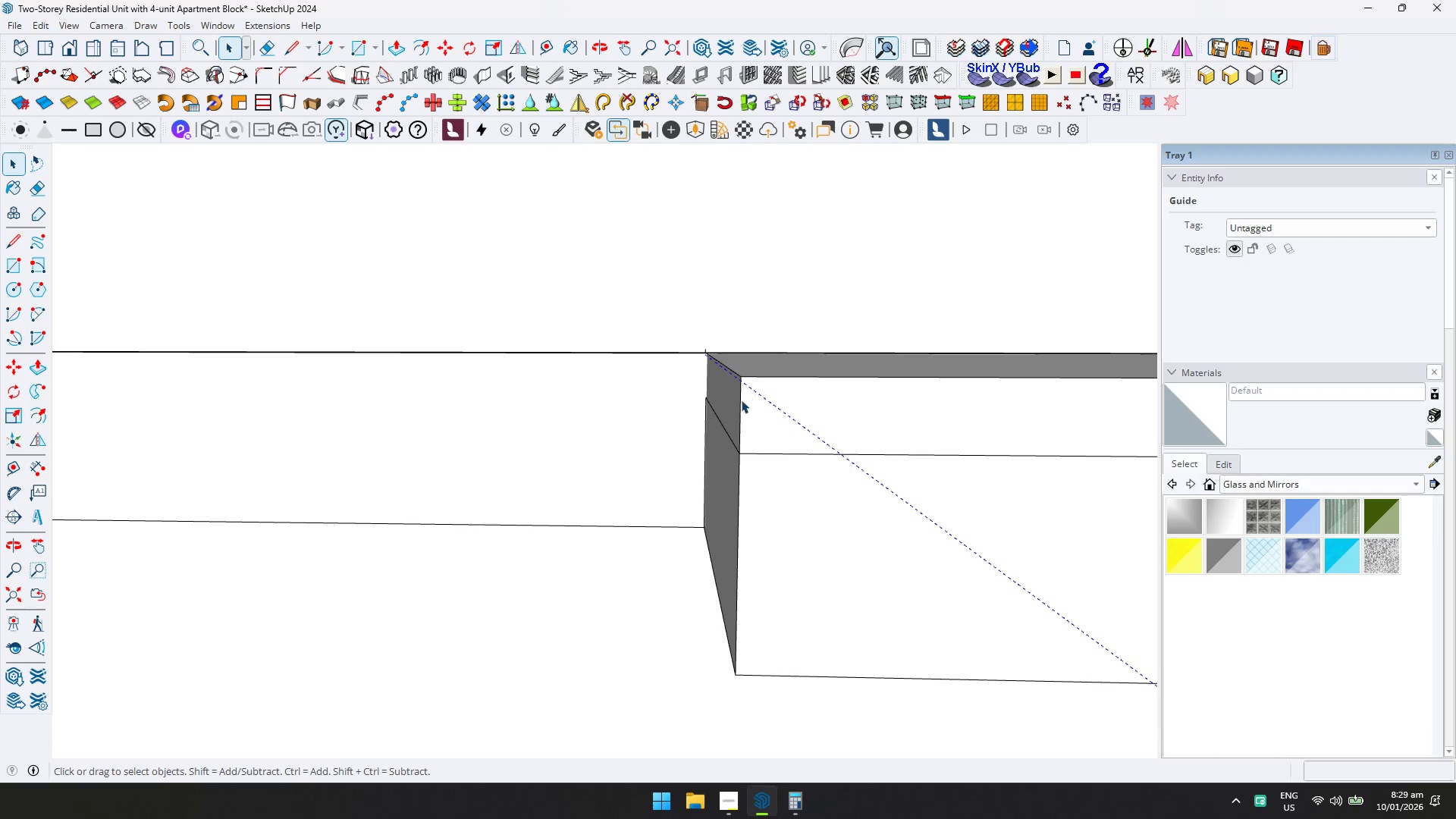 
double_click([733, 404])
 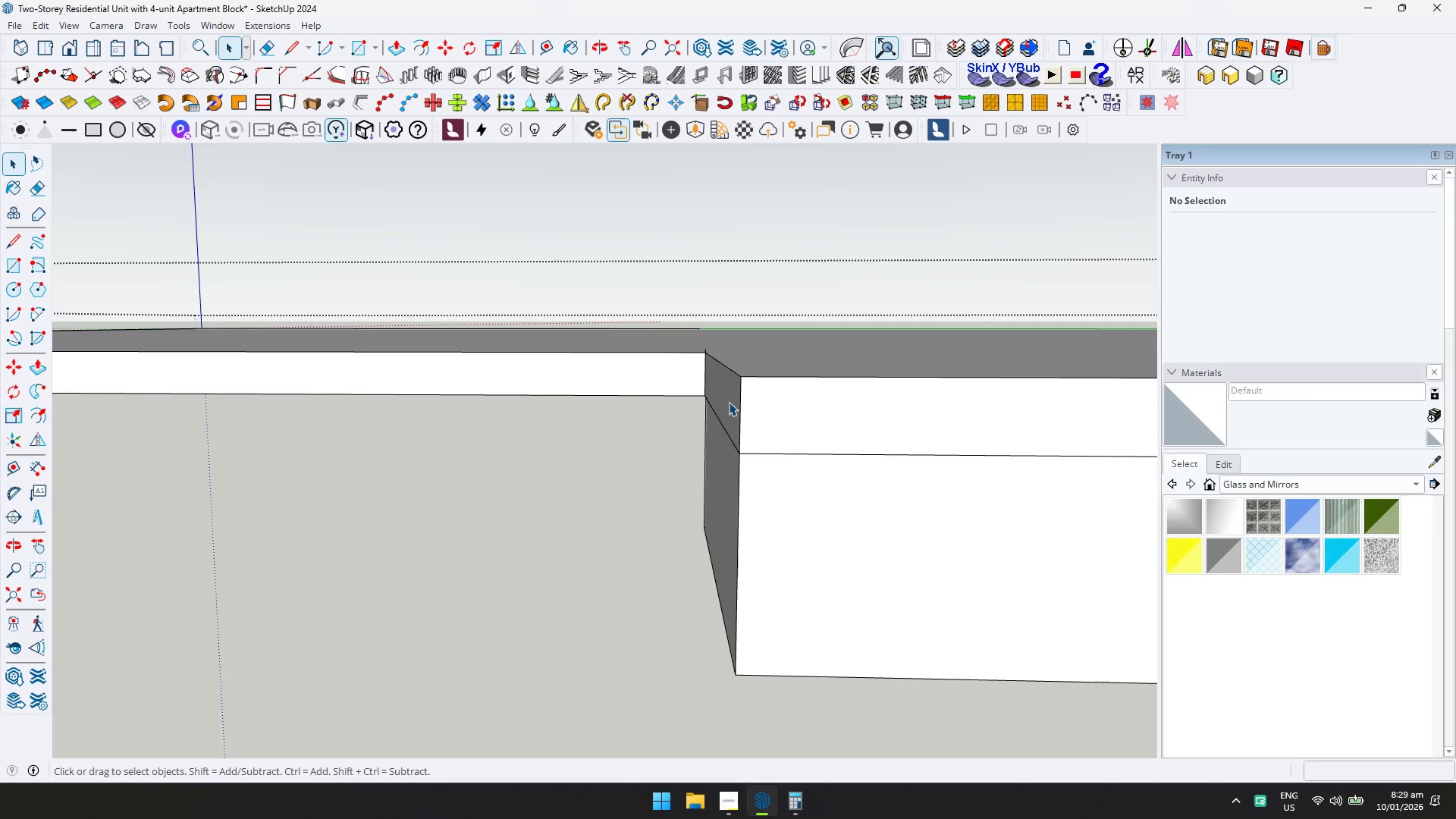 
left_click([723, 399])
 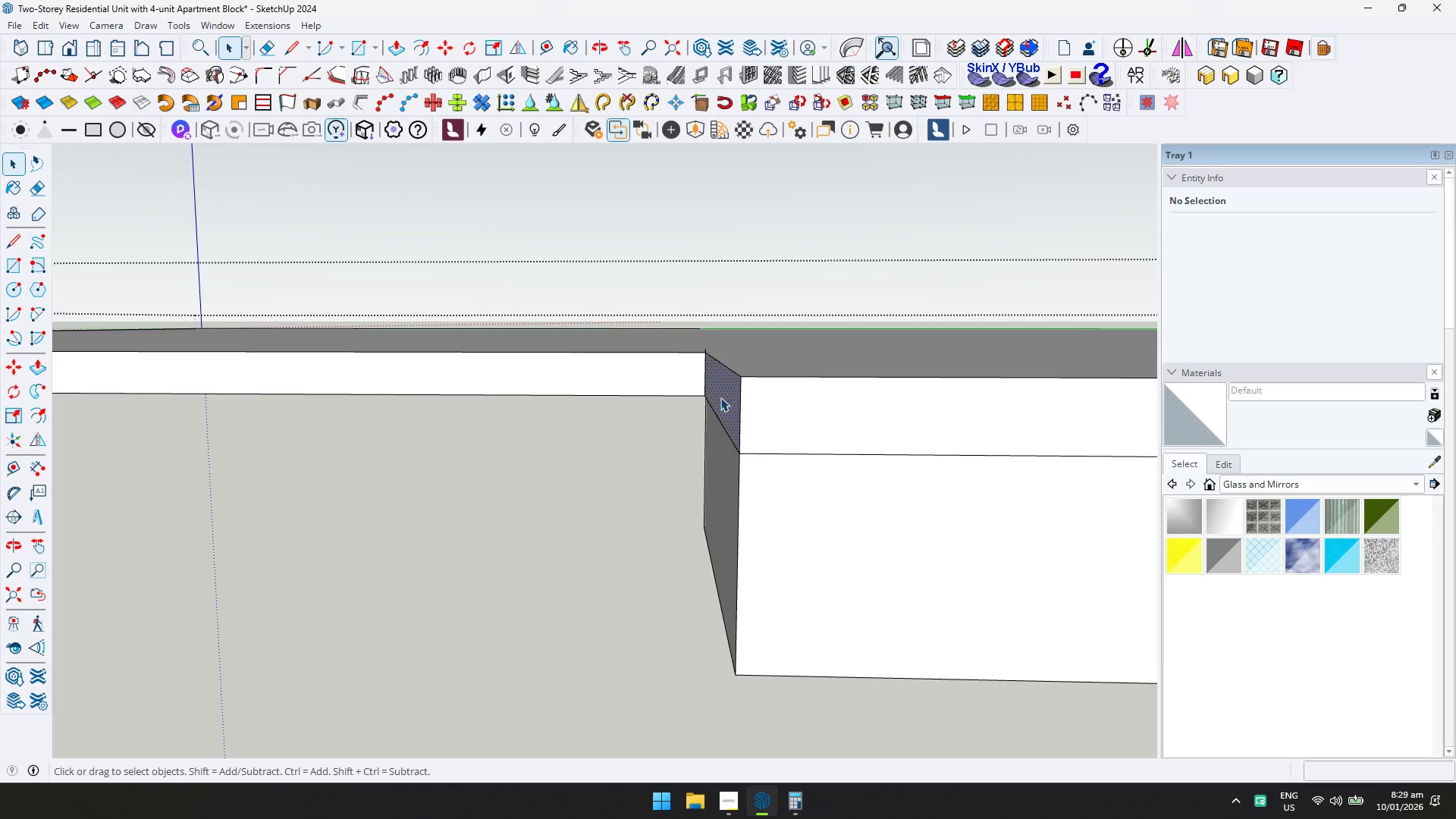 
scroll: coordinate [719, 396], scroll_direction: down, amount: 1.0
 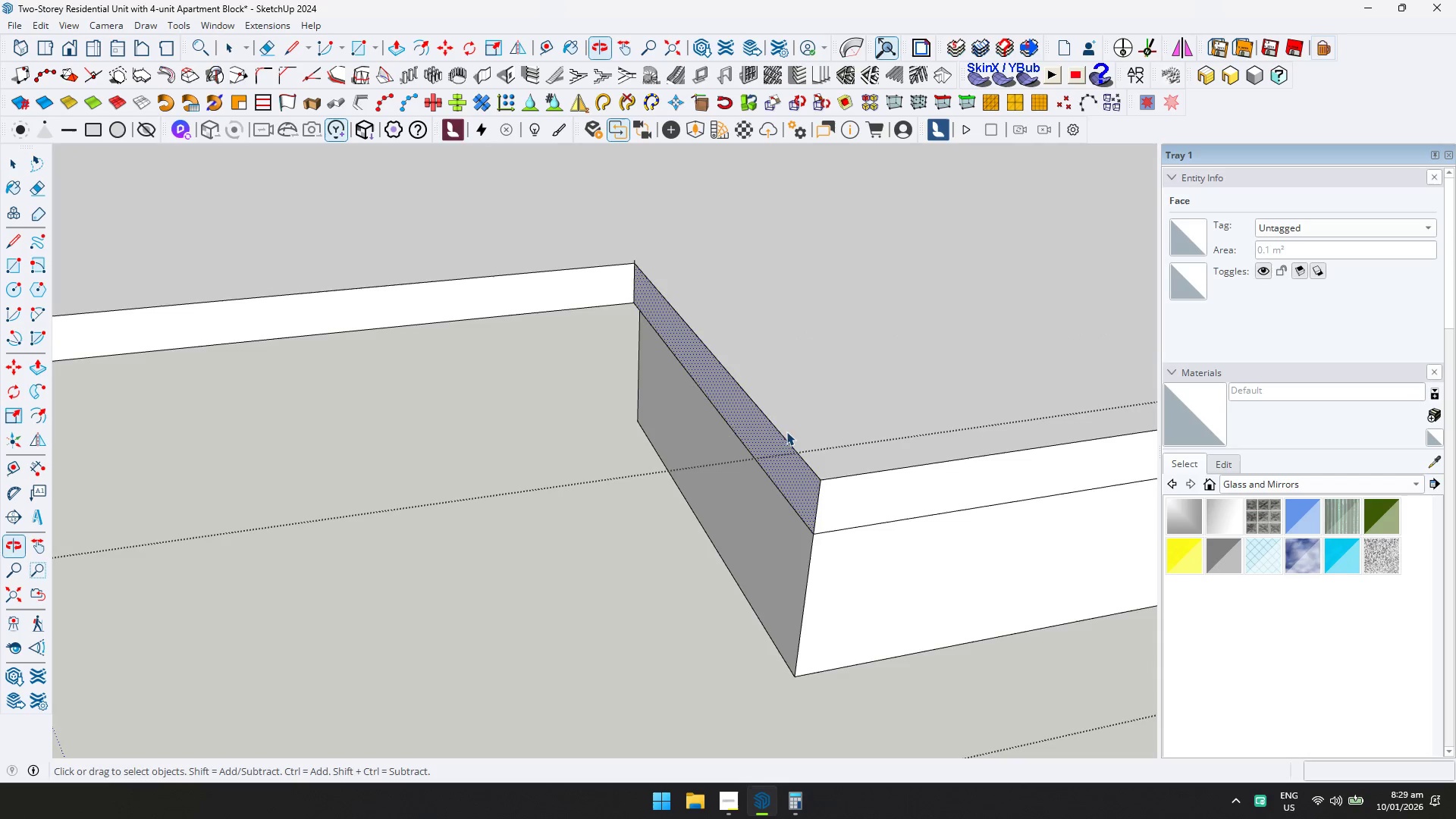 
key(E)
 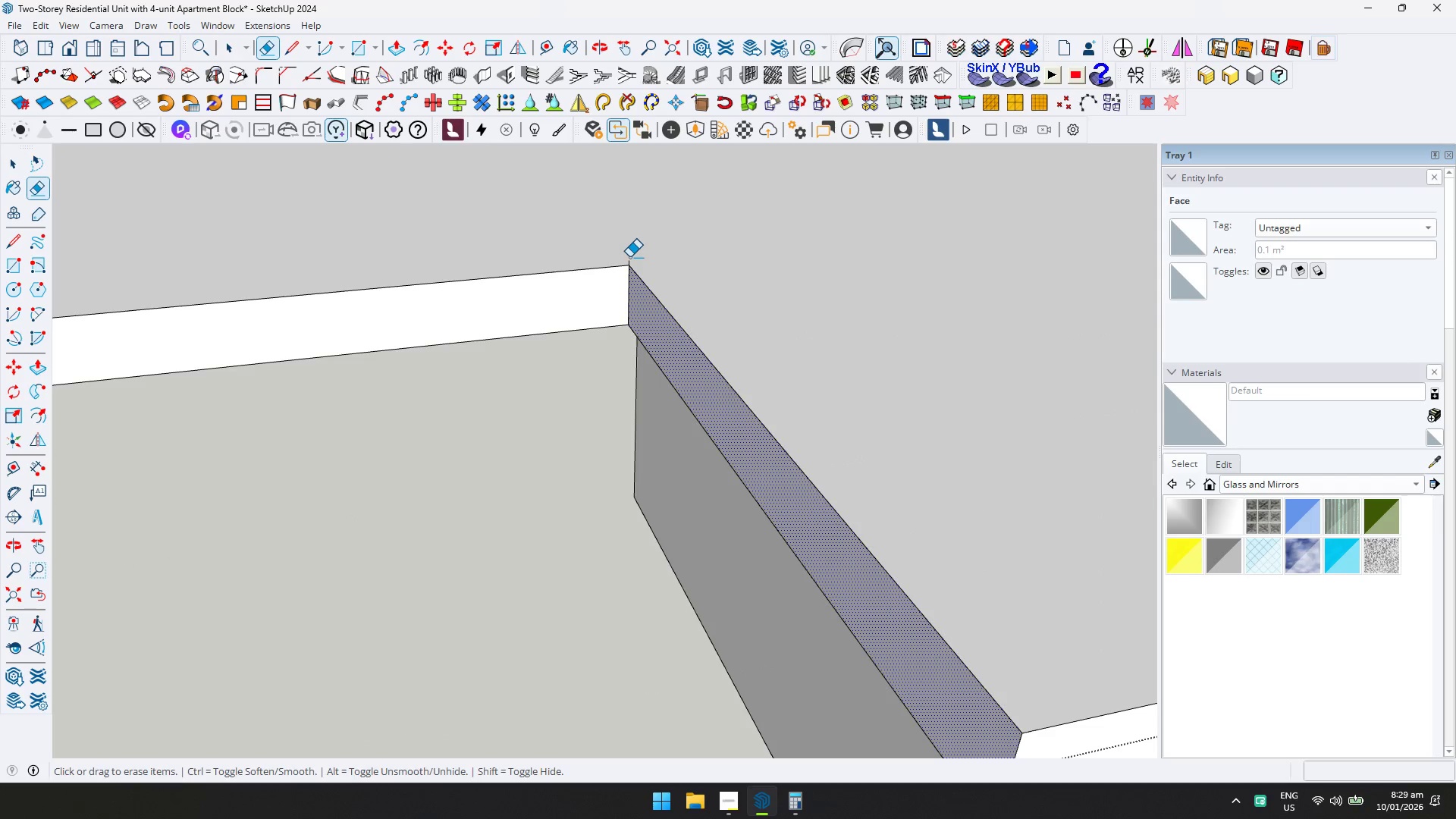 
scroll: coordinate [632, 257], scroll_direction: up, amount: 4.0
 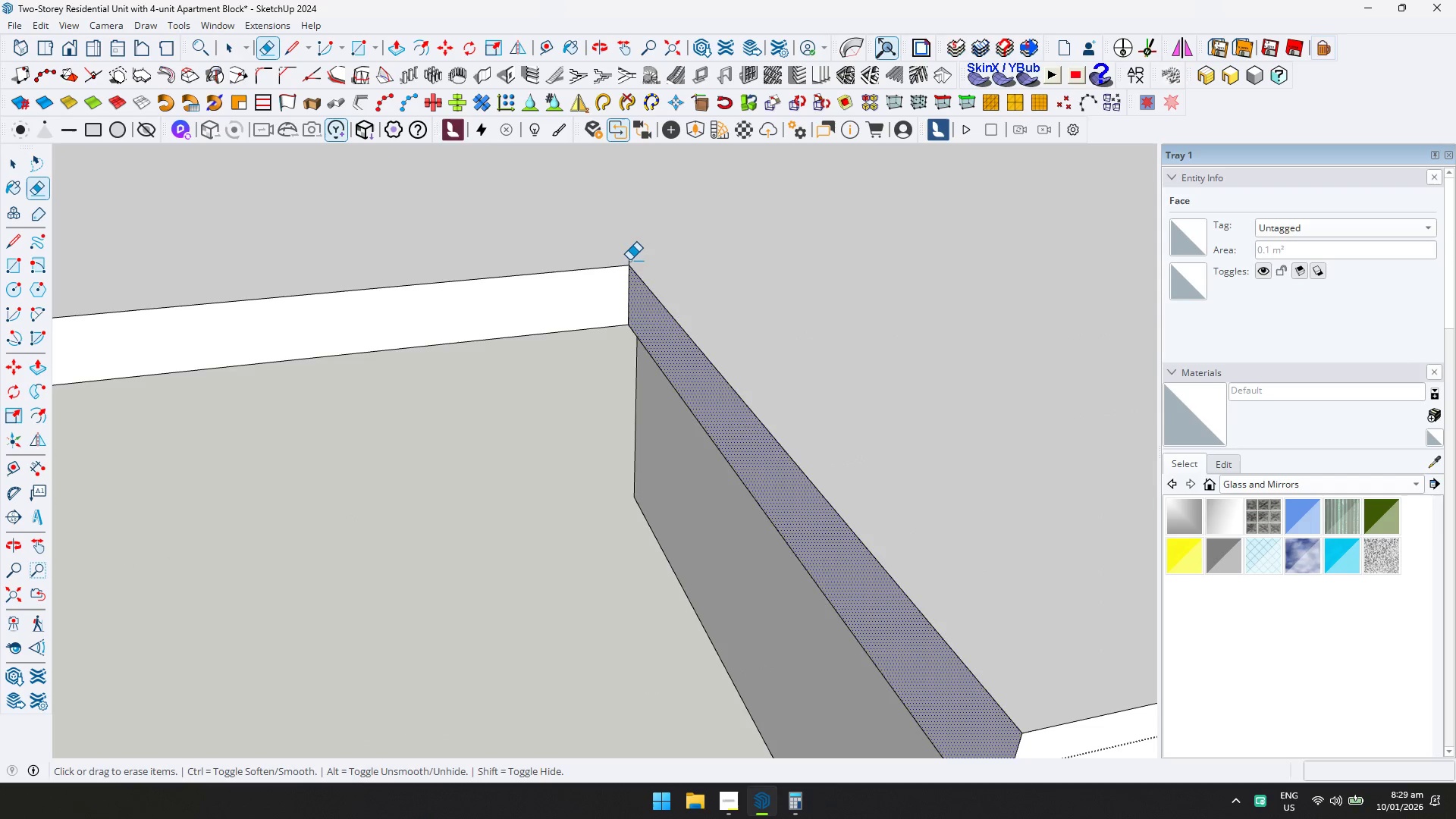 
left_click([629, 260])
 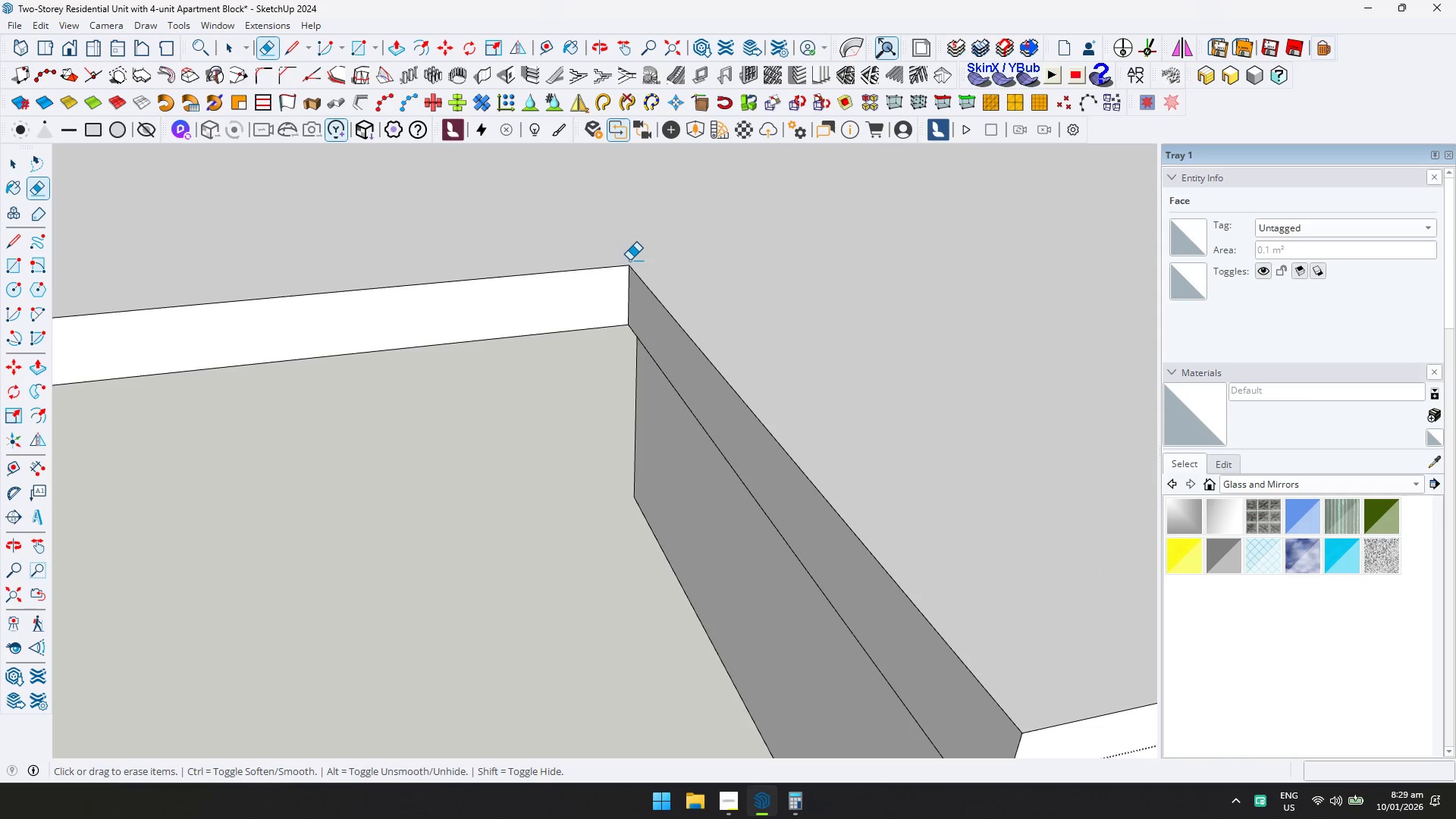 
scroll: coordinate [660, 281], scroll_direction: down, amount: 7.0
 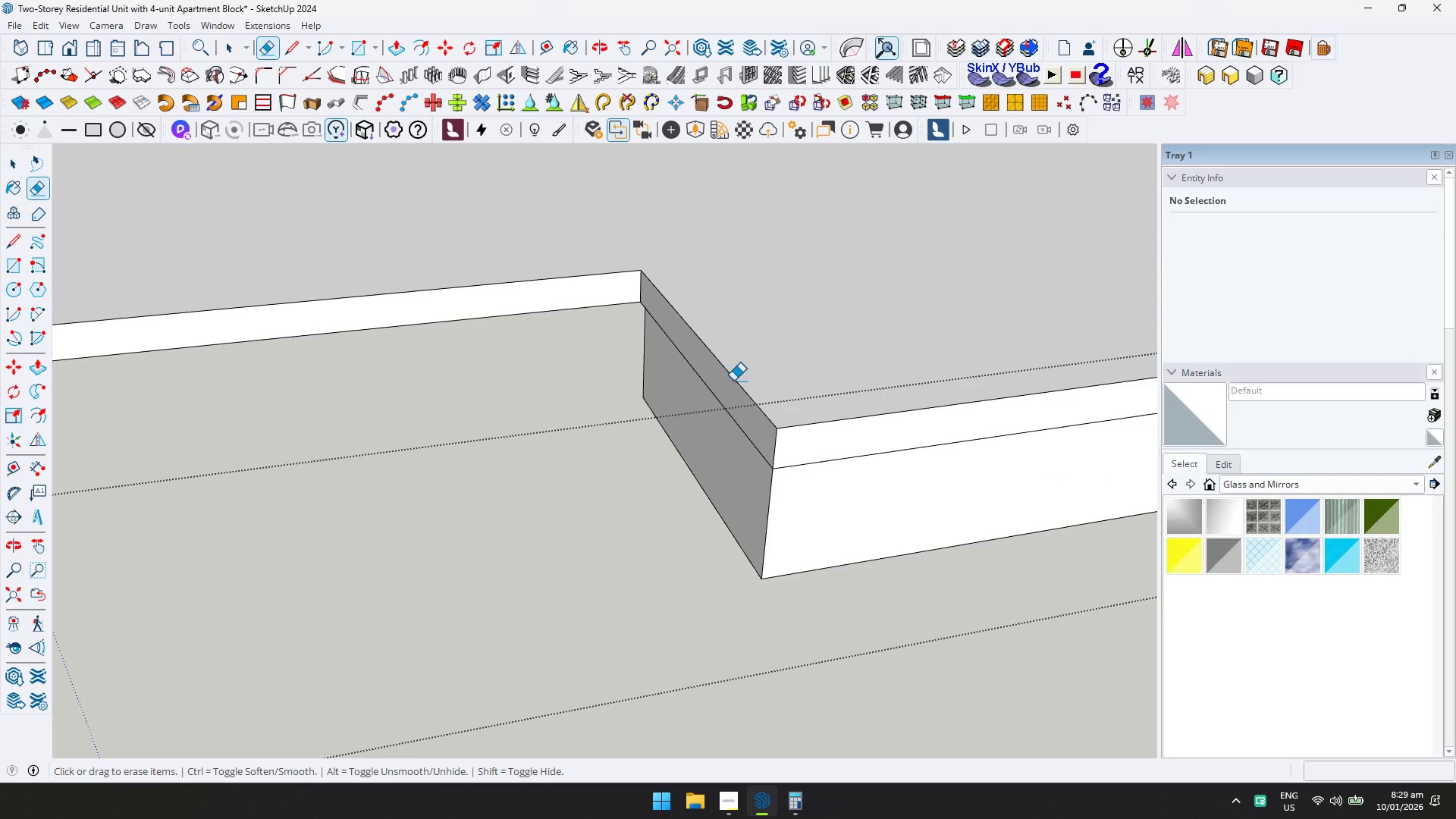 
key(P)
 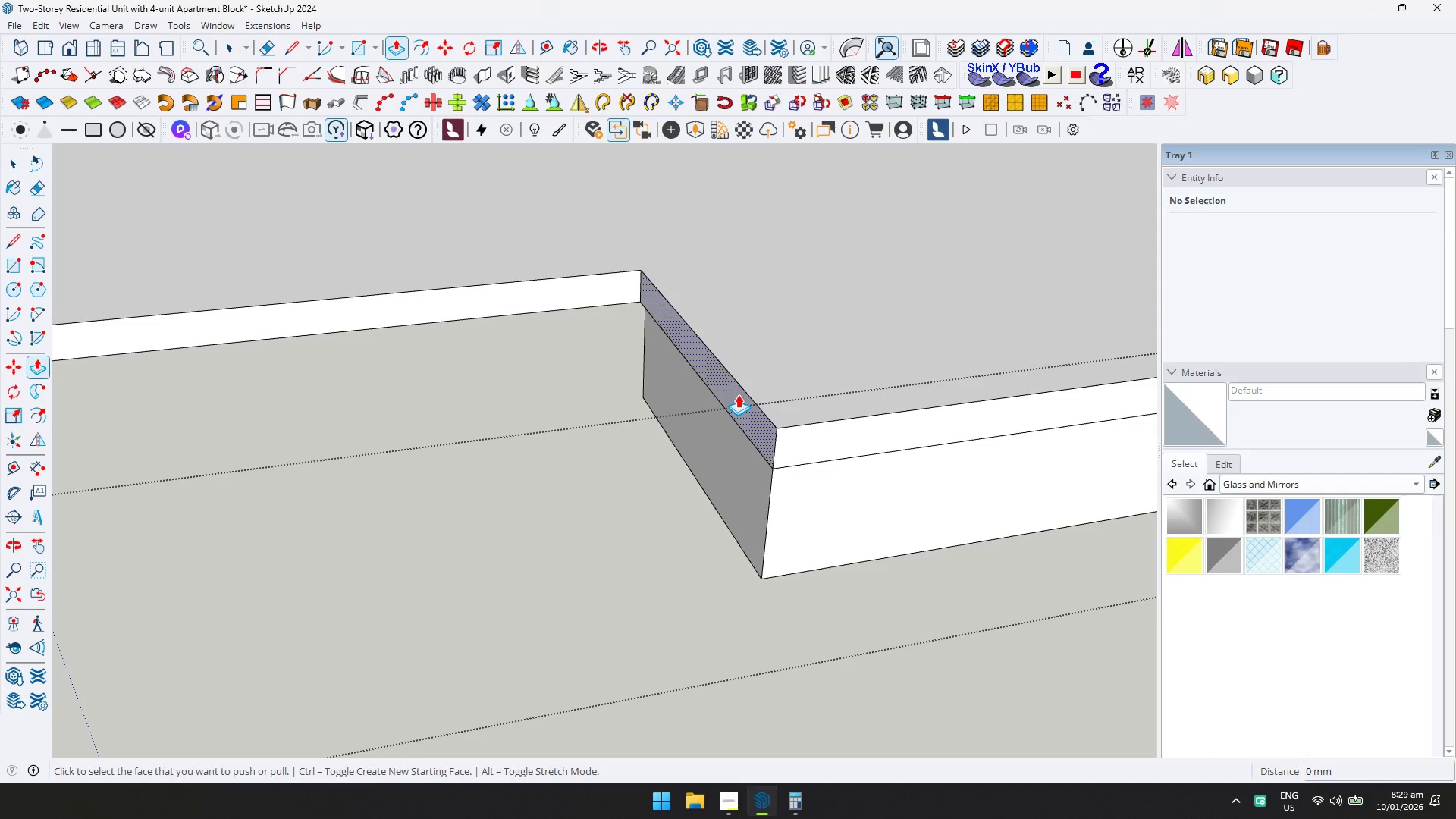 
left_click([736, 394])
 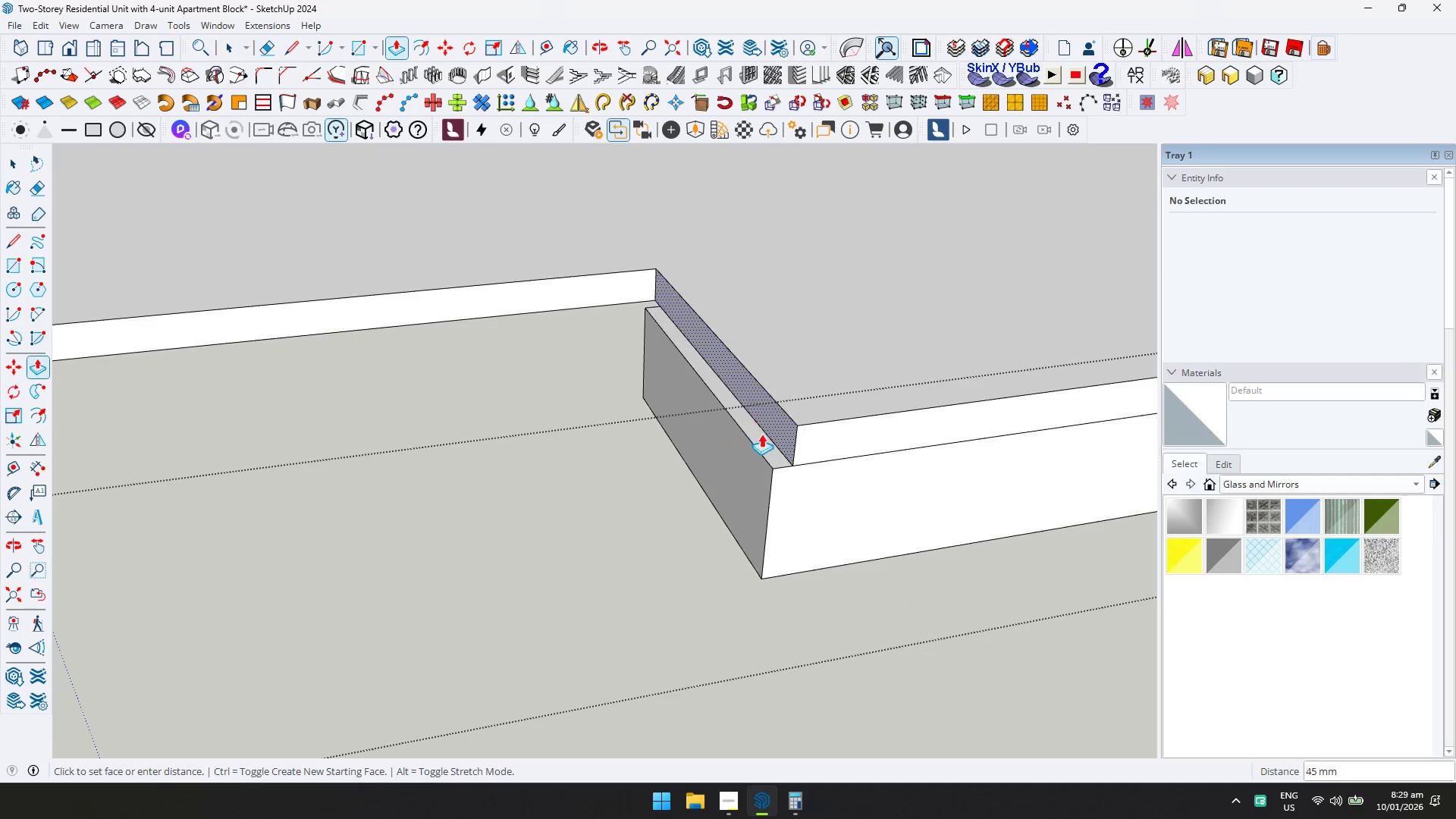 
key(D)
 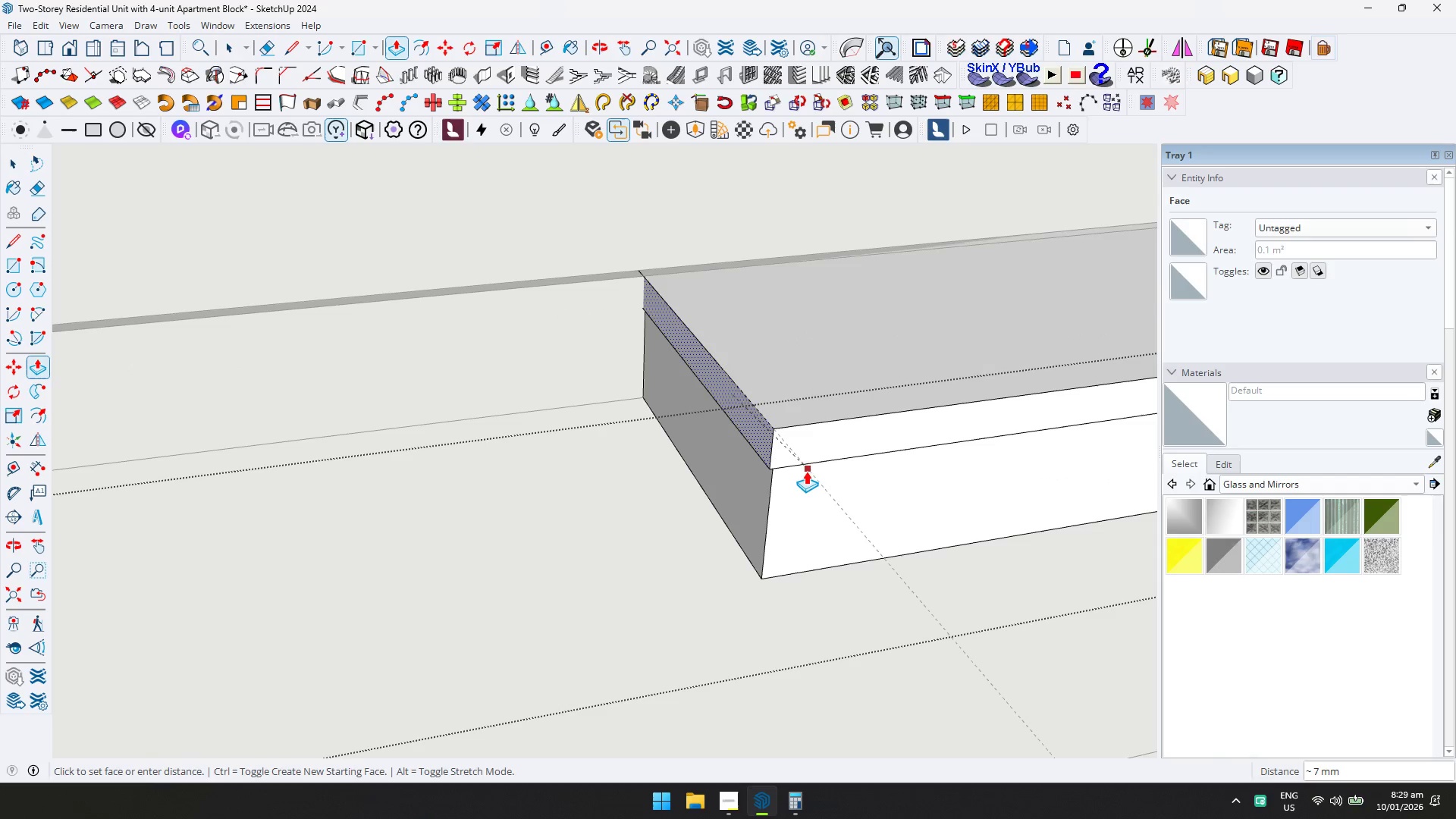 
left_click([806, 471])
 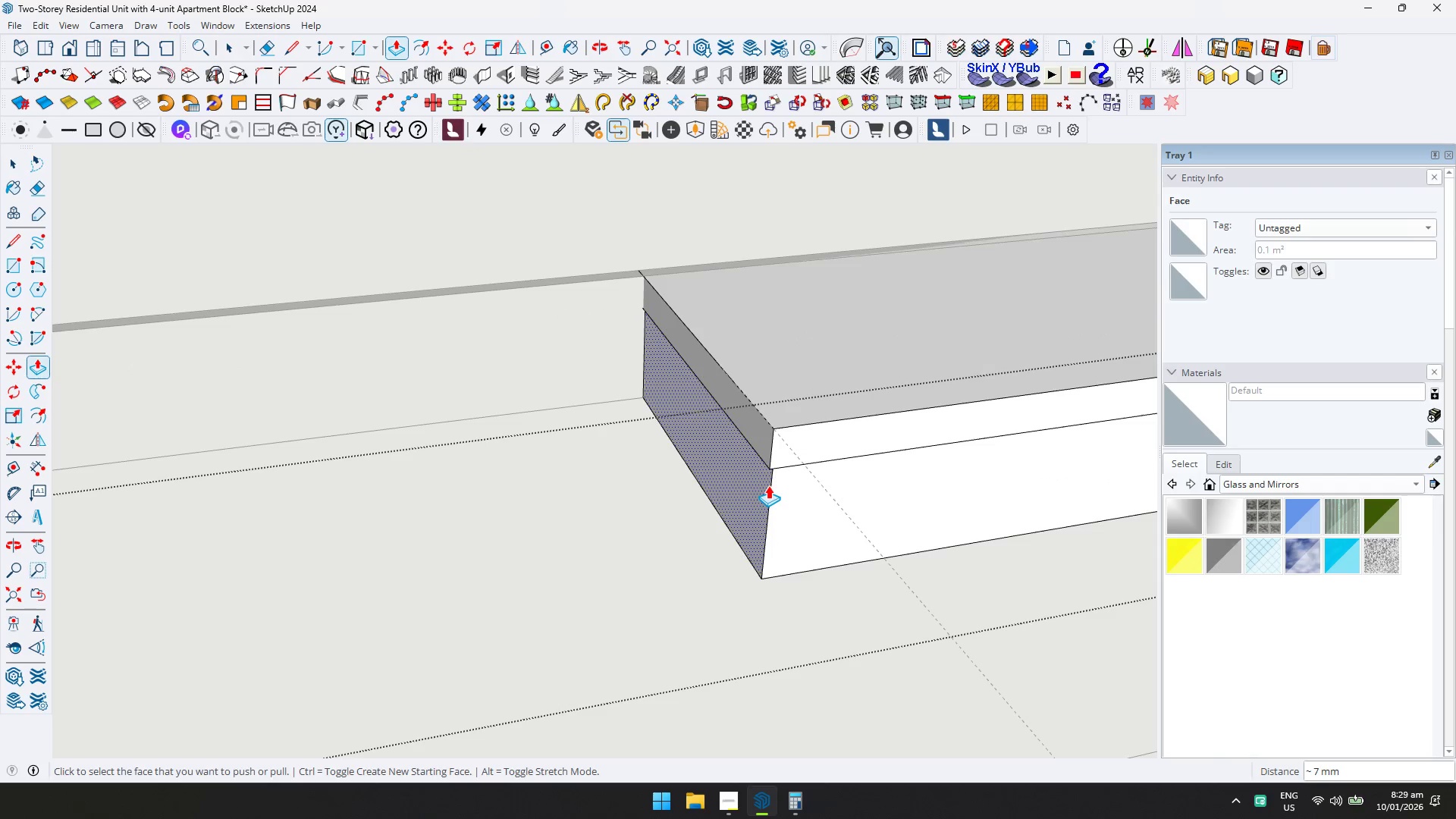 
double_click([767, 485])
 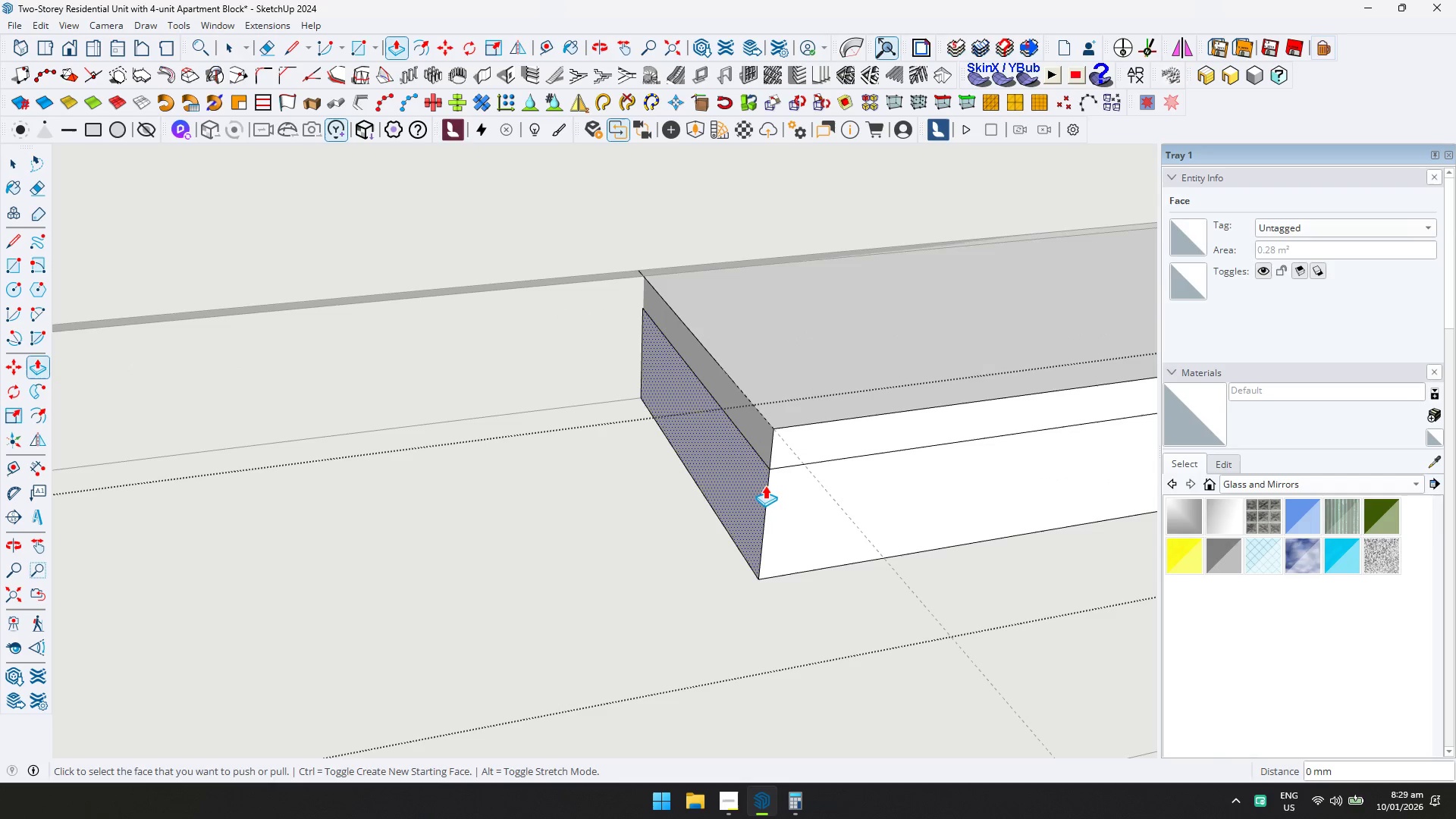 
left_click([763, 483])
 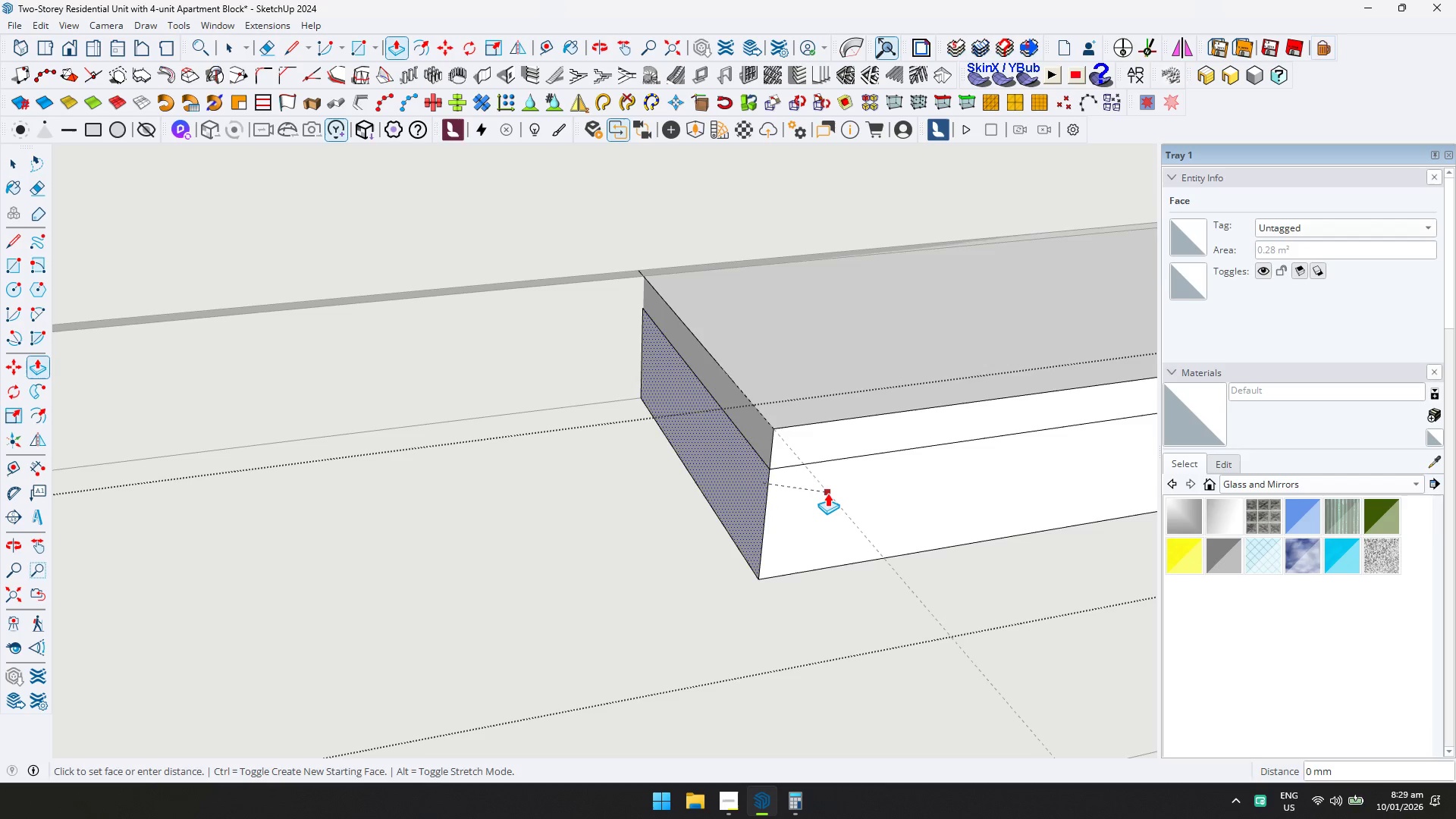 
left_click([827, 491])
 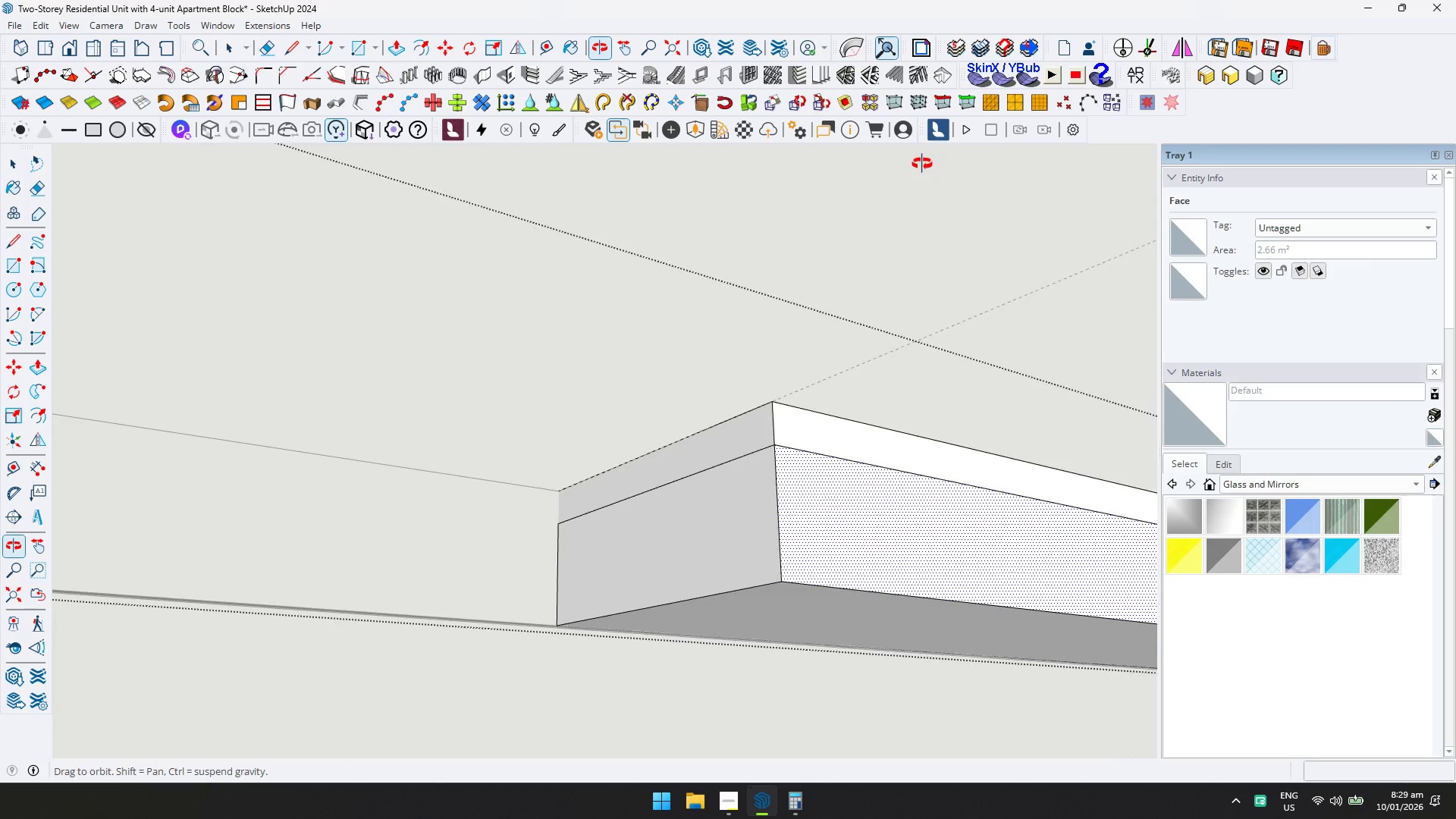 
key(Space)
 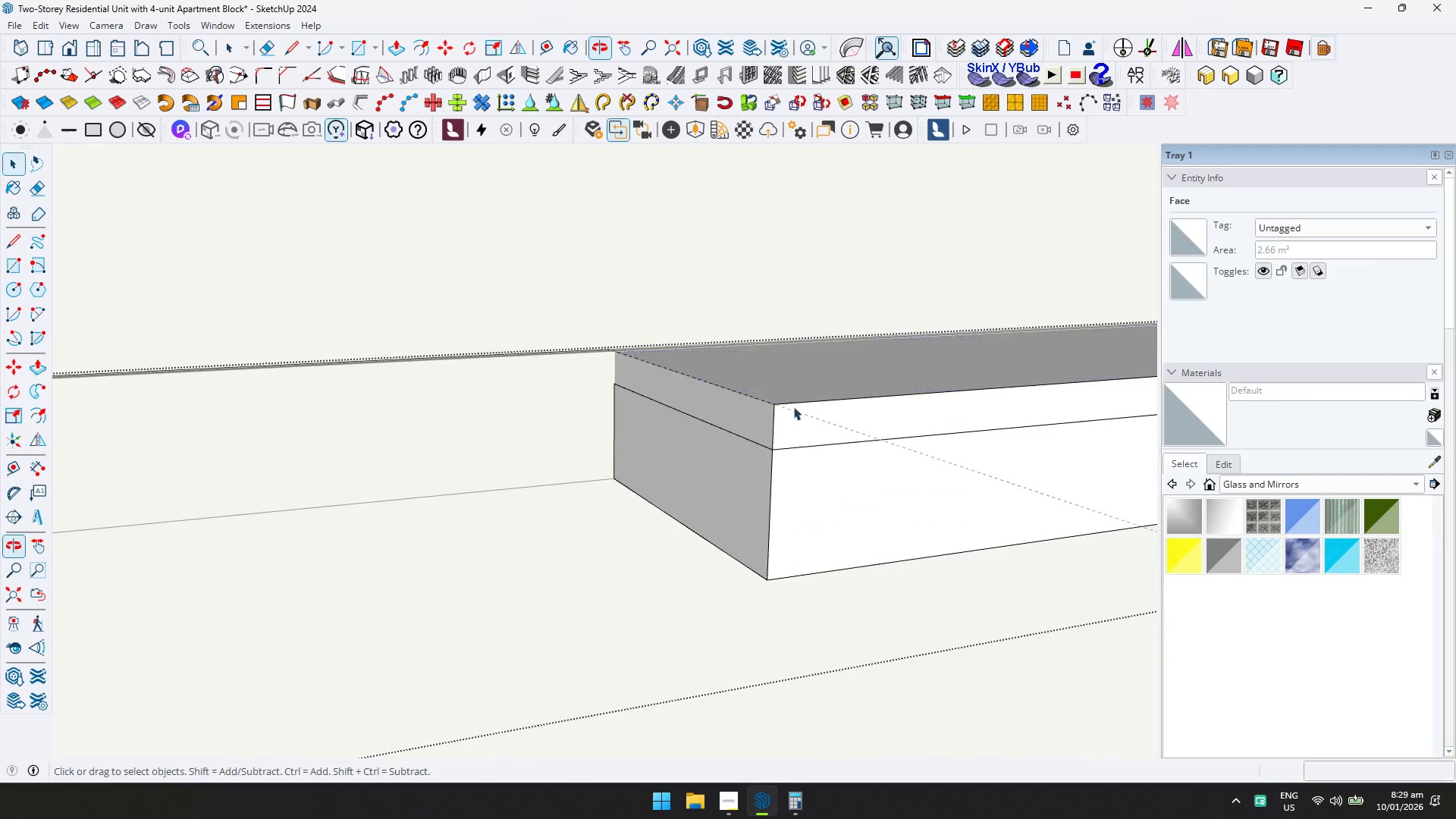 
key(Escape)
 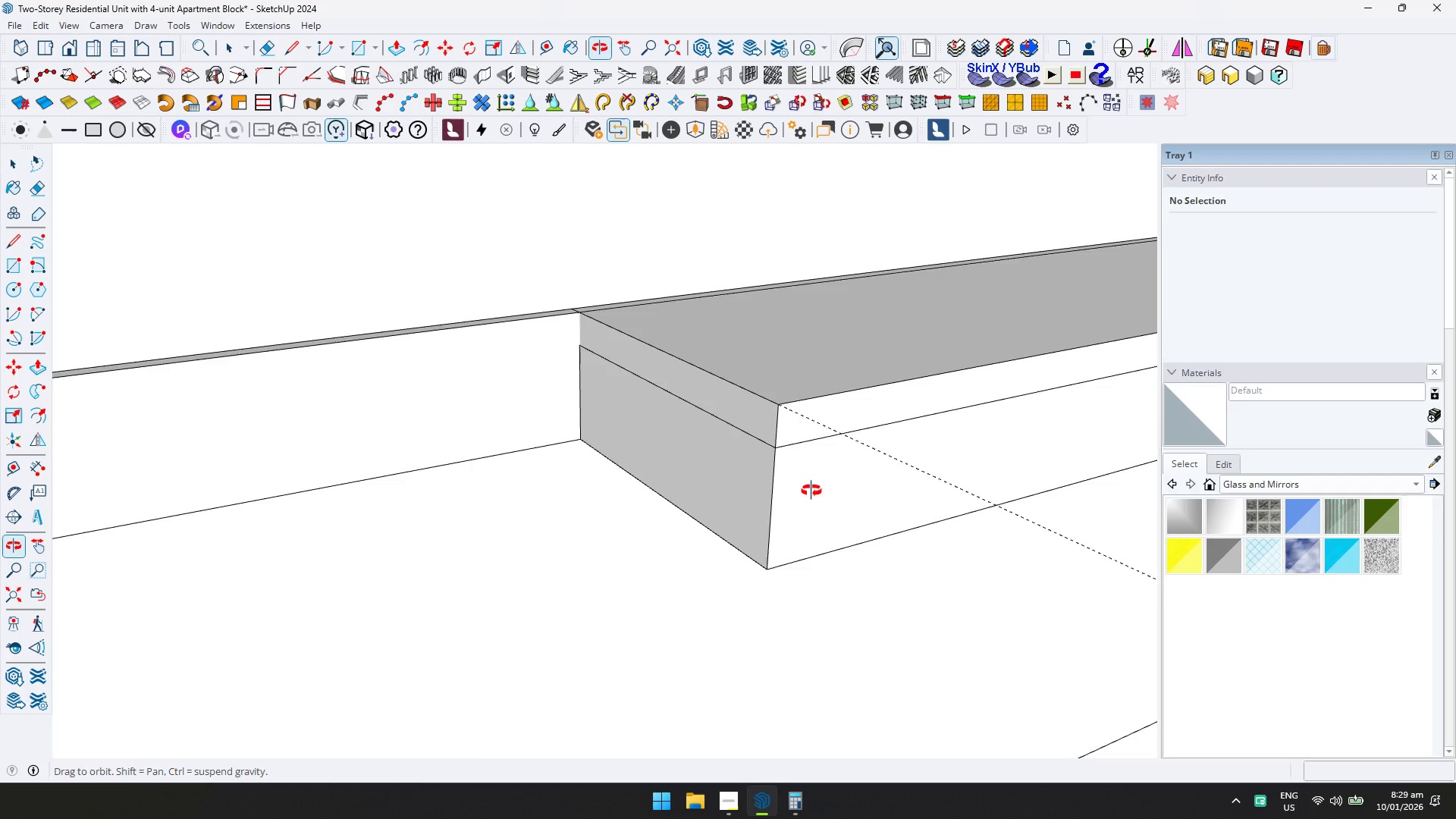 
left_click([846, 472])
 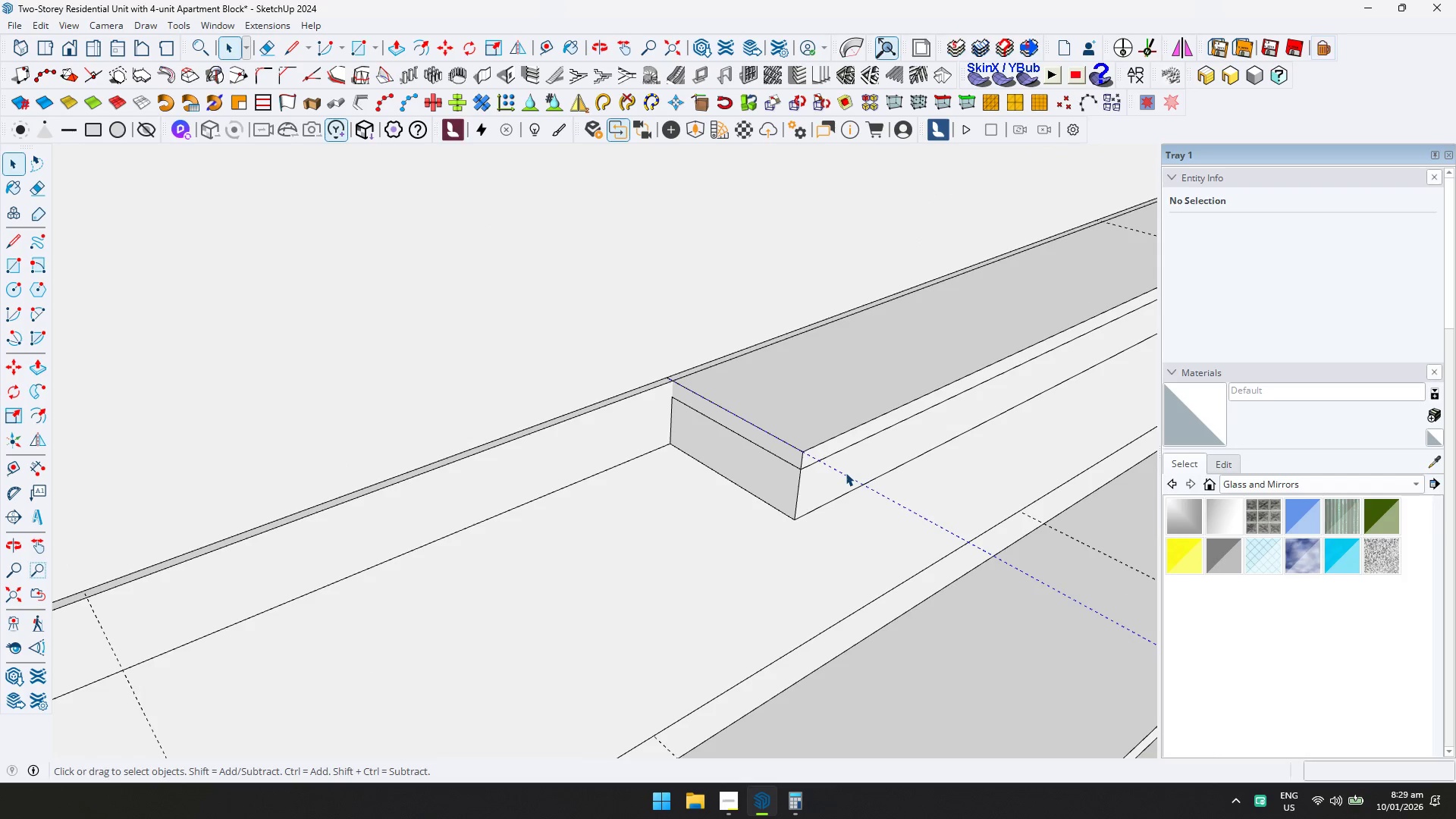 
scroll: coordinate [817, 493], scroll_direction: down, amount: 8.0
 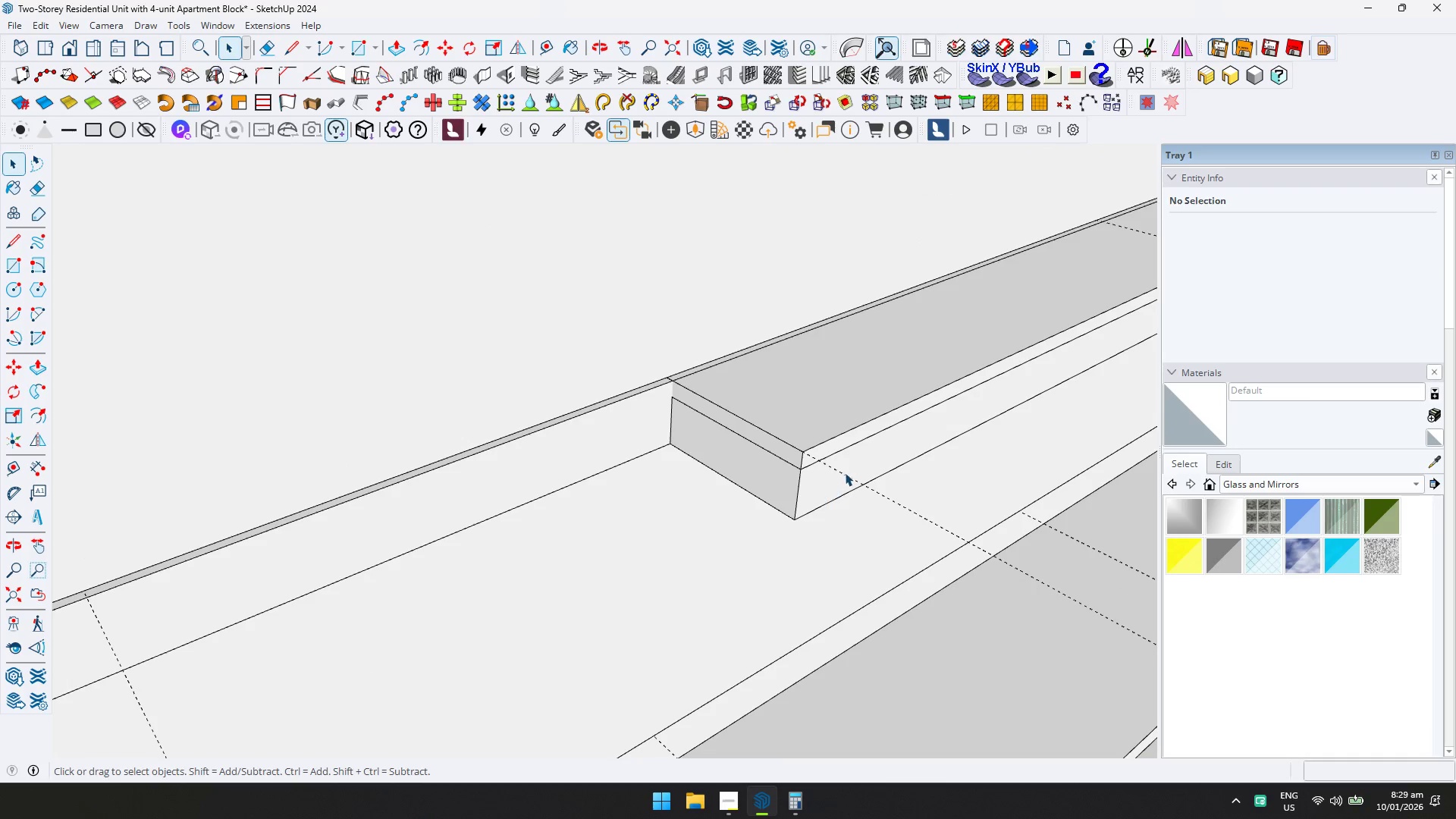 
key(R)
 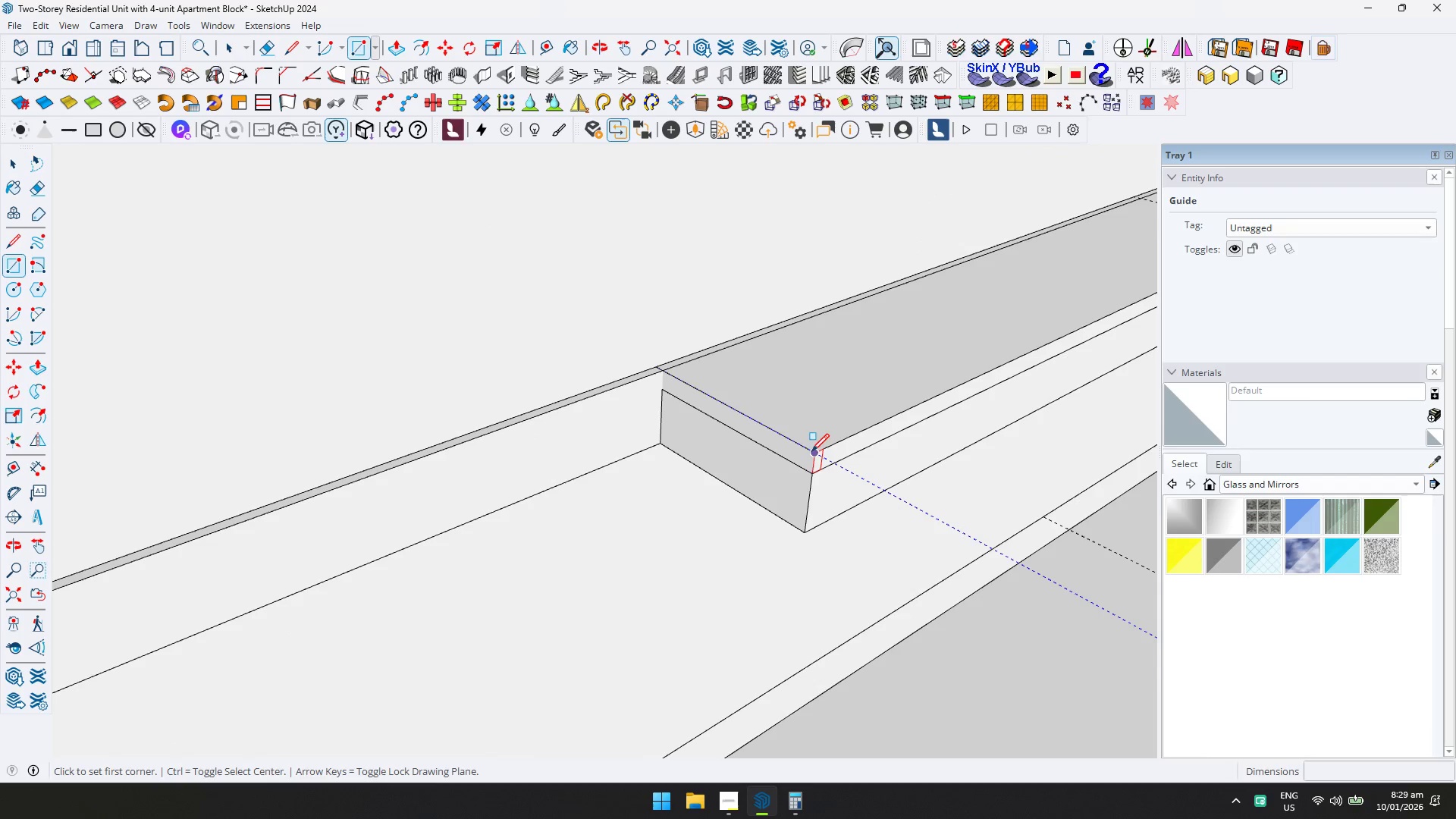 
scroll: coordinate [811, 459], scroll_direction: up, amount: 1.0
 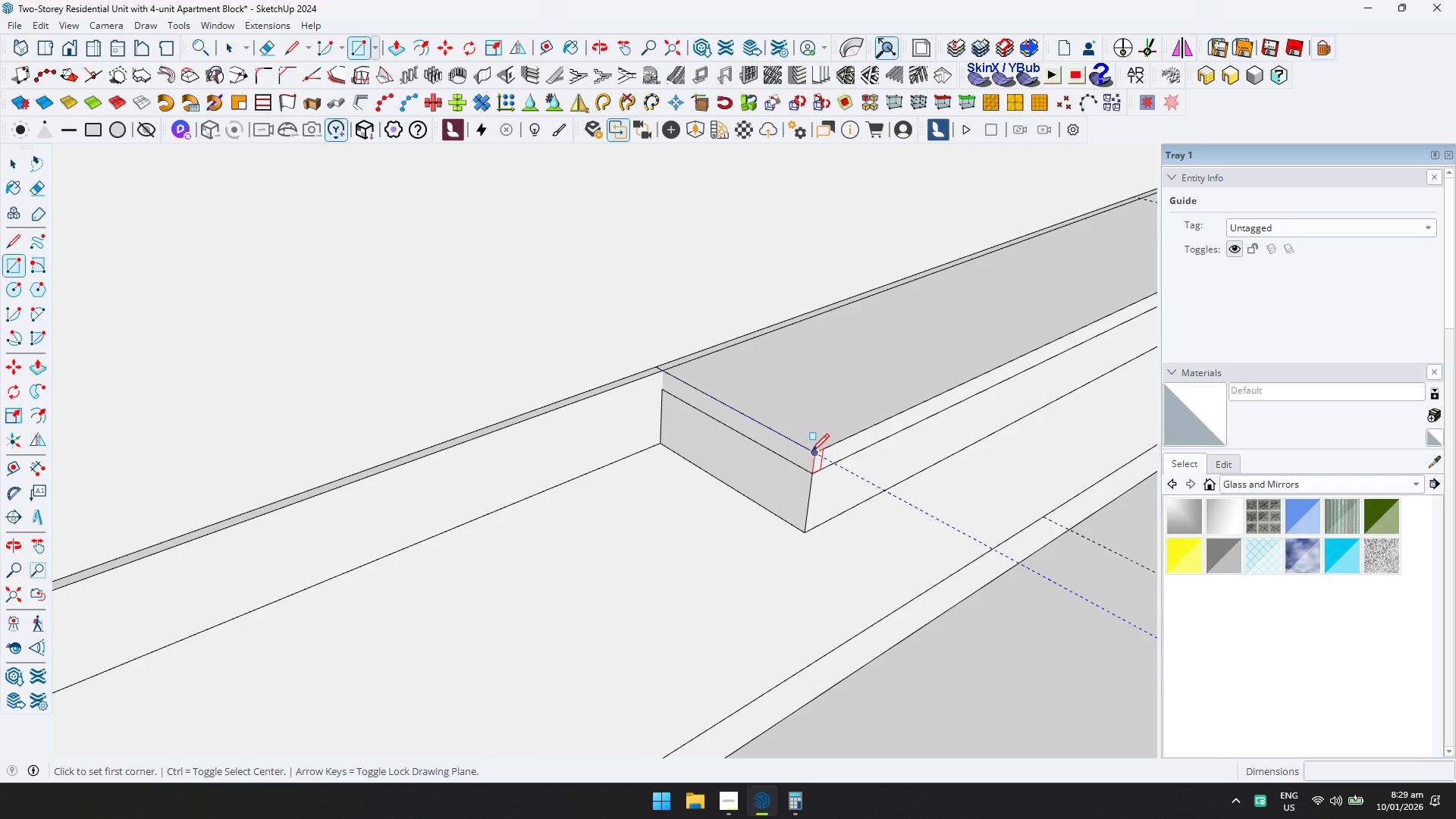 
key(T)
 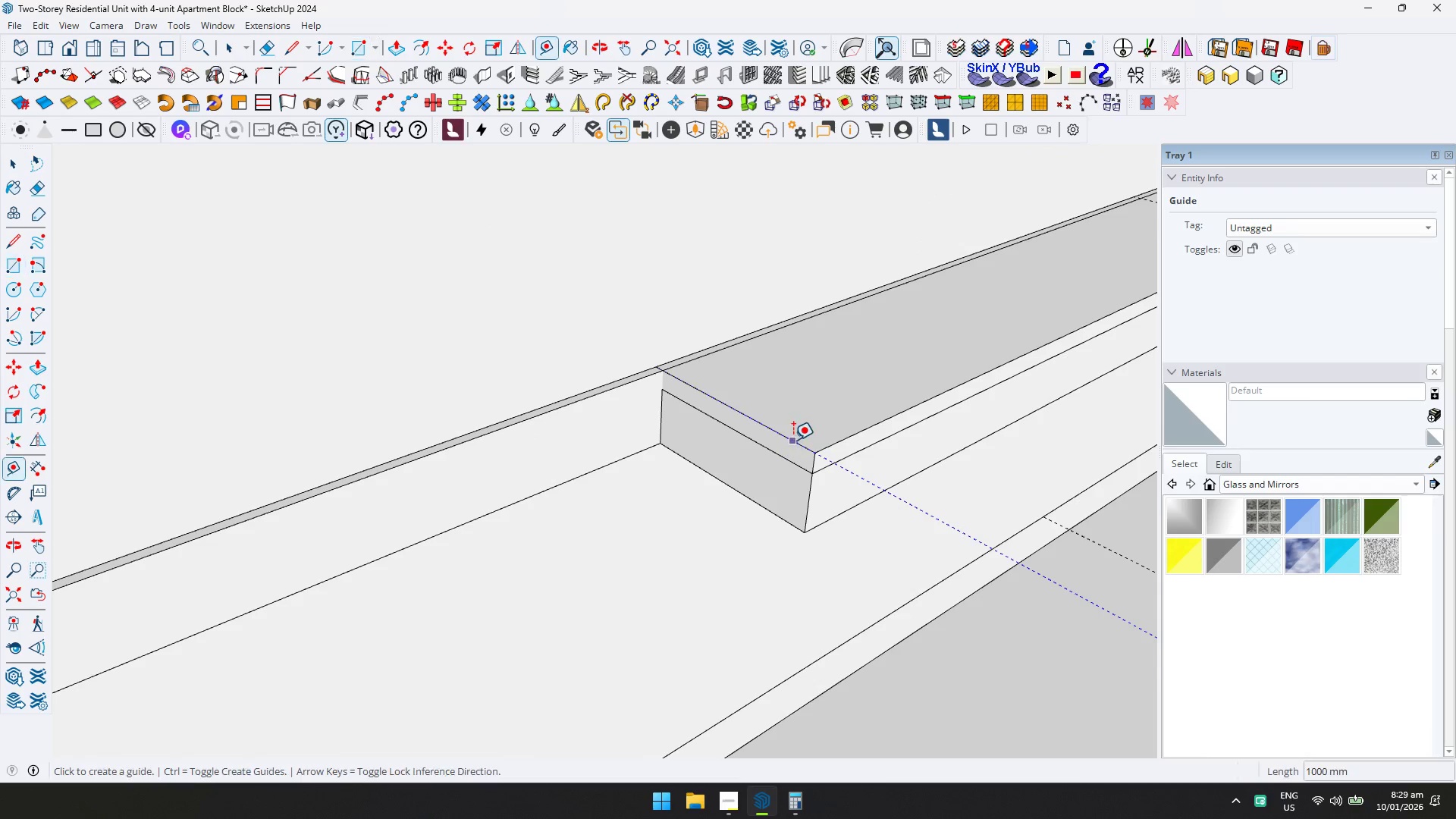 
left_click([793, 439])
 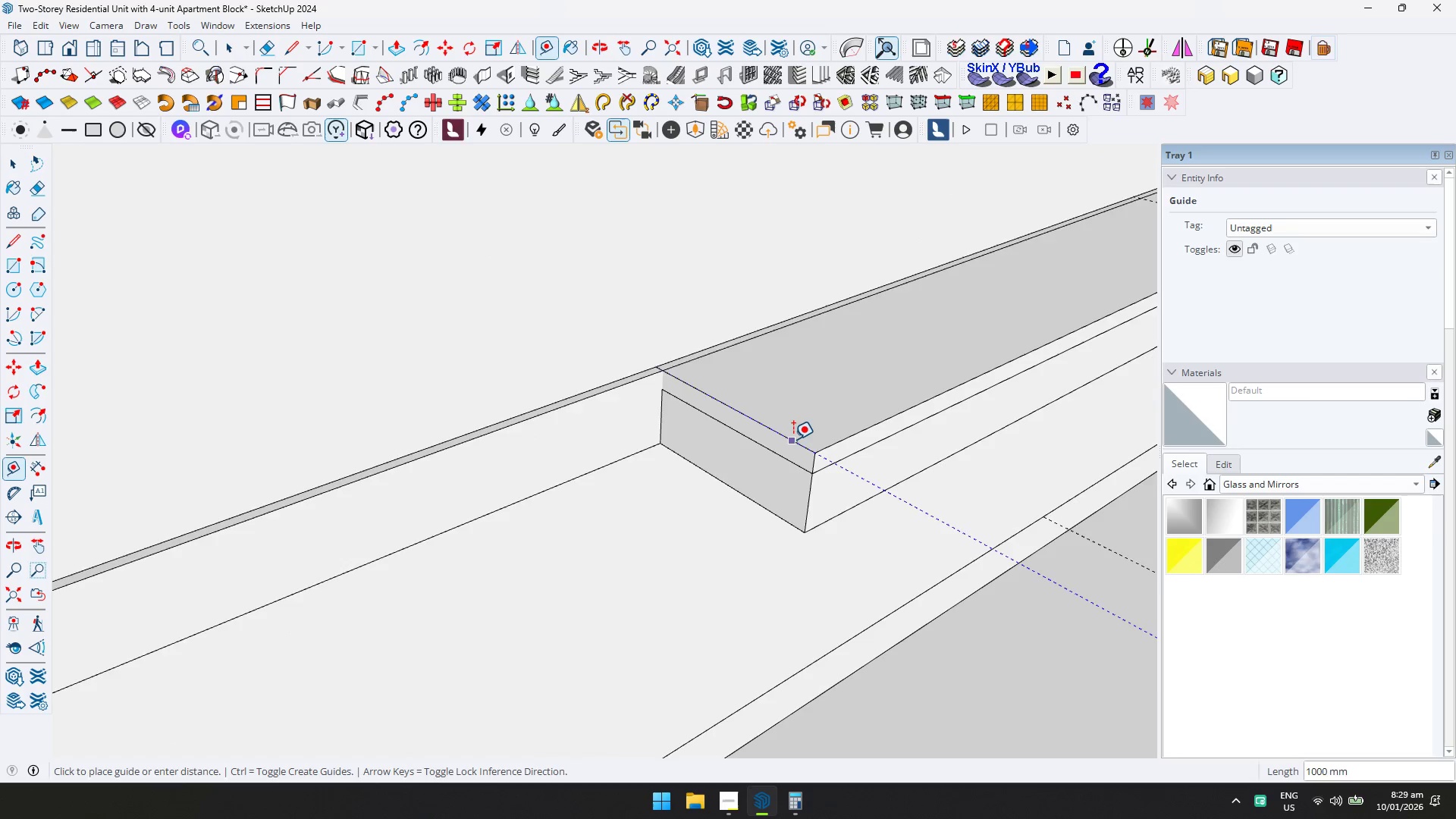 
key(ArrowLeft)
 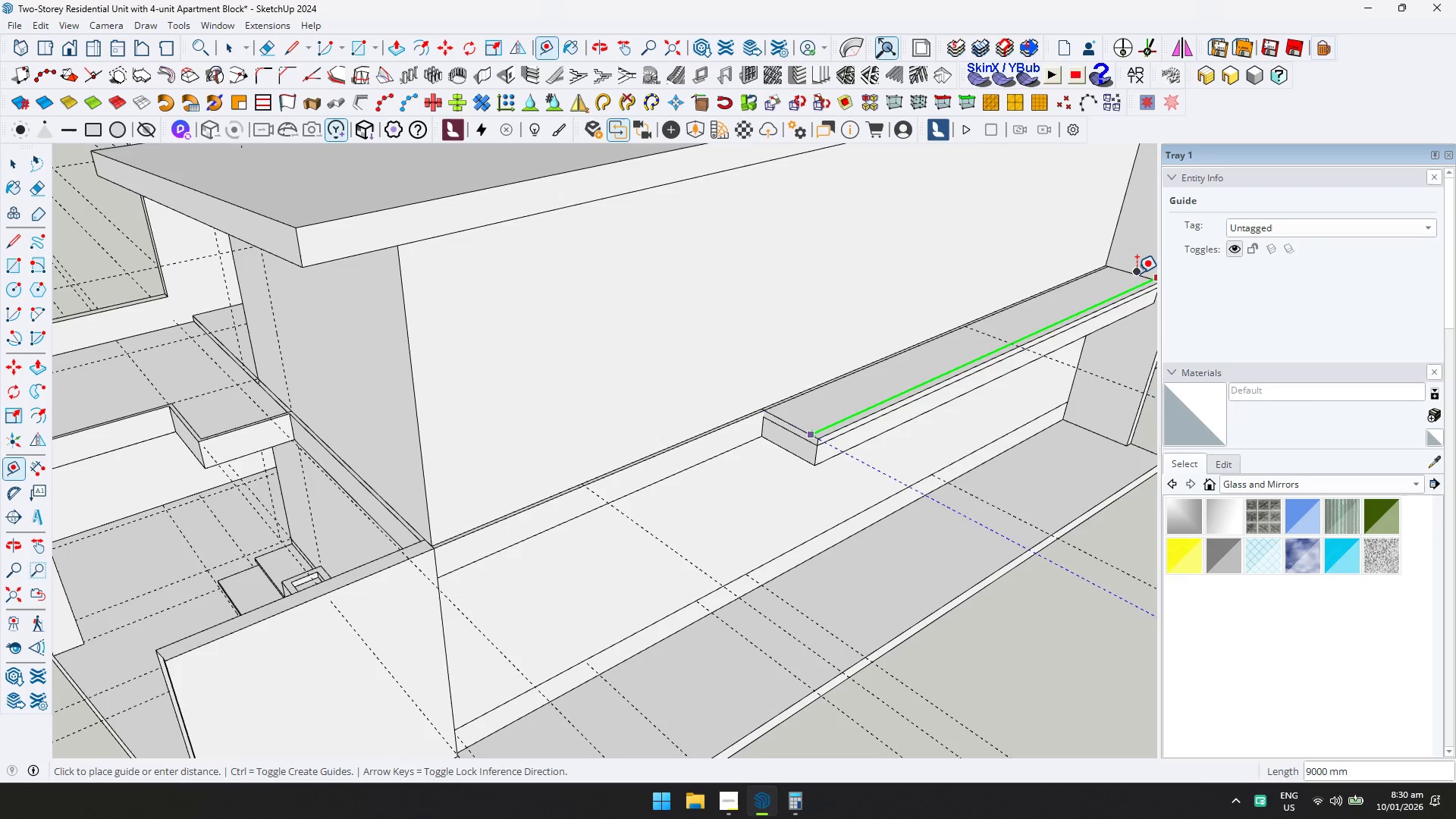 
scroll: coordinate [846, 425], scroll_direction: down, amount: 12.0
 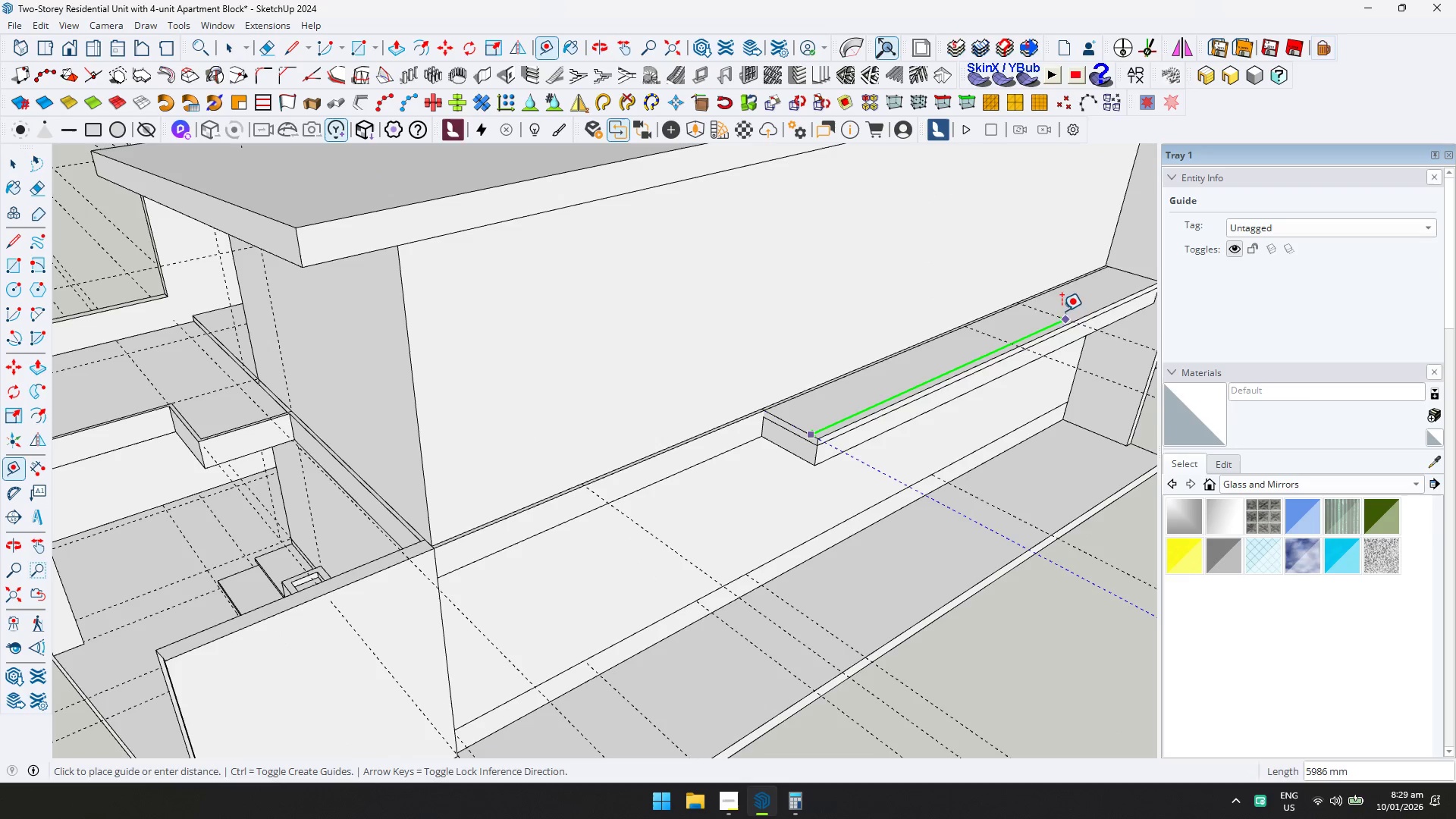 
key(Space)
 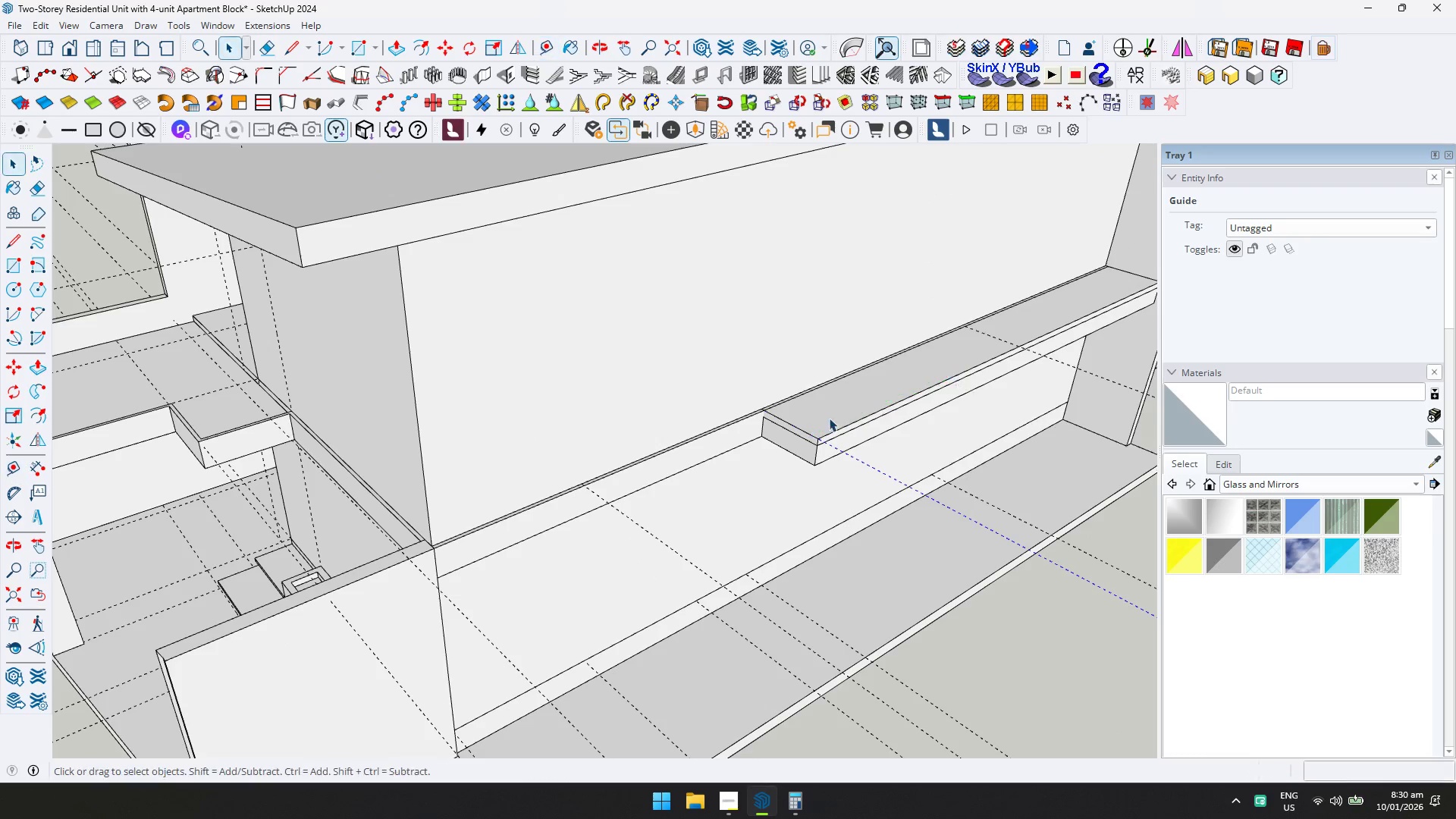 
key(R)
 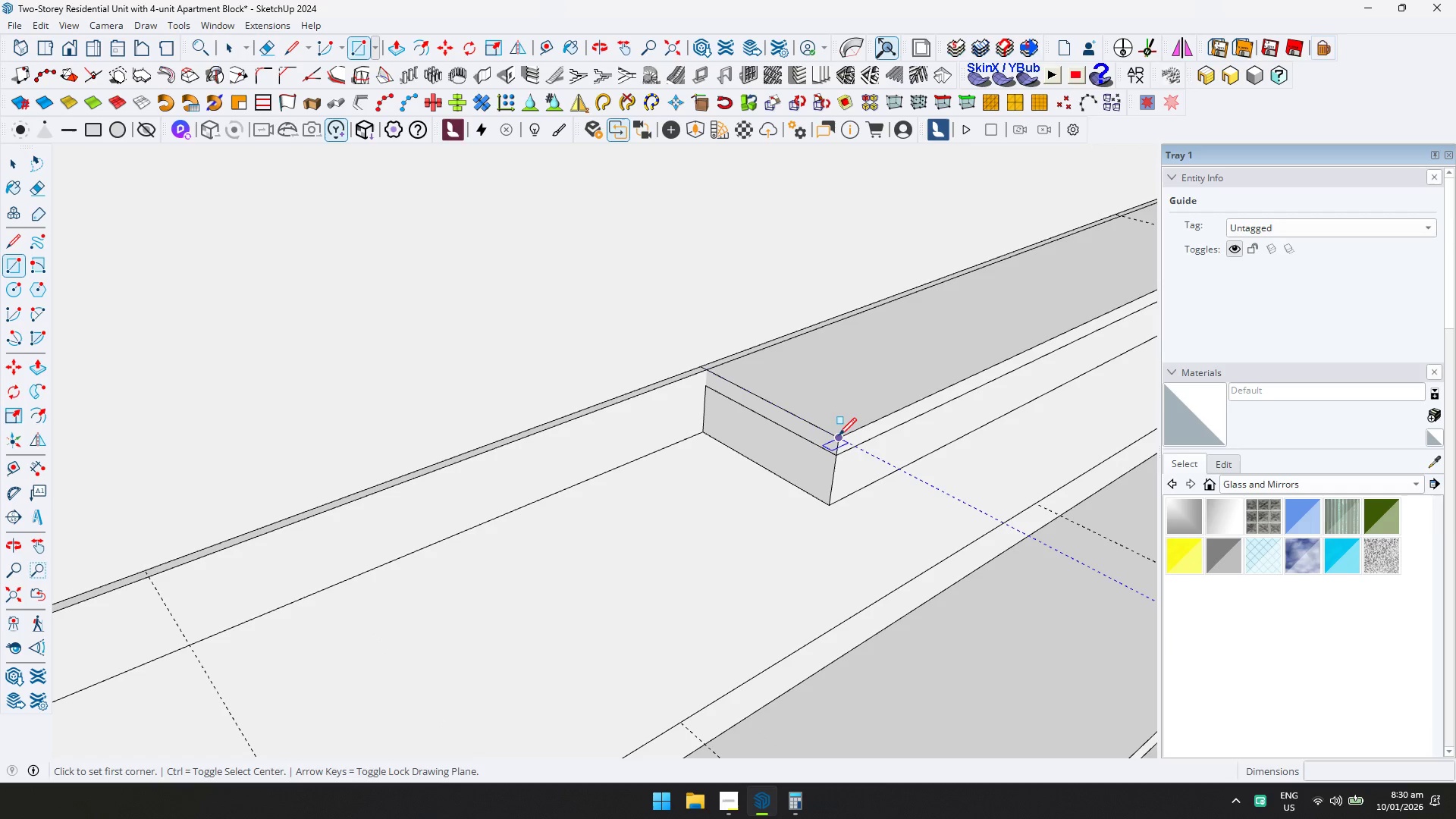 
scroll: coordinate [814, 442], scroll_direction: up, amount: 9.0
 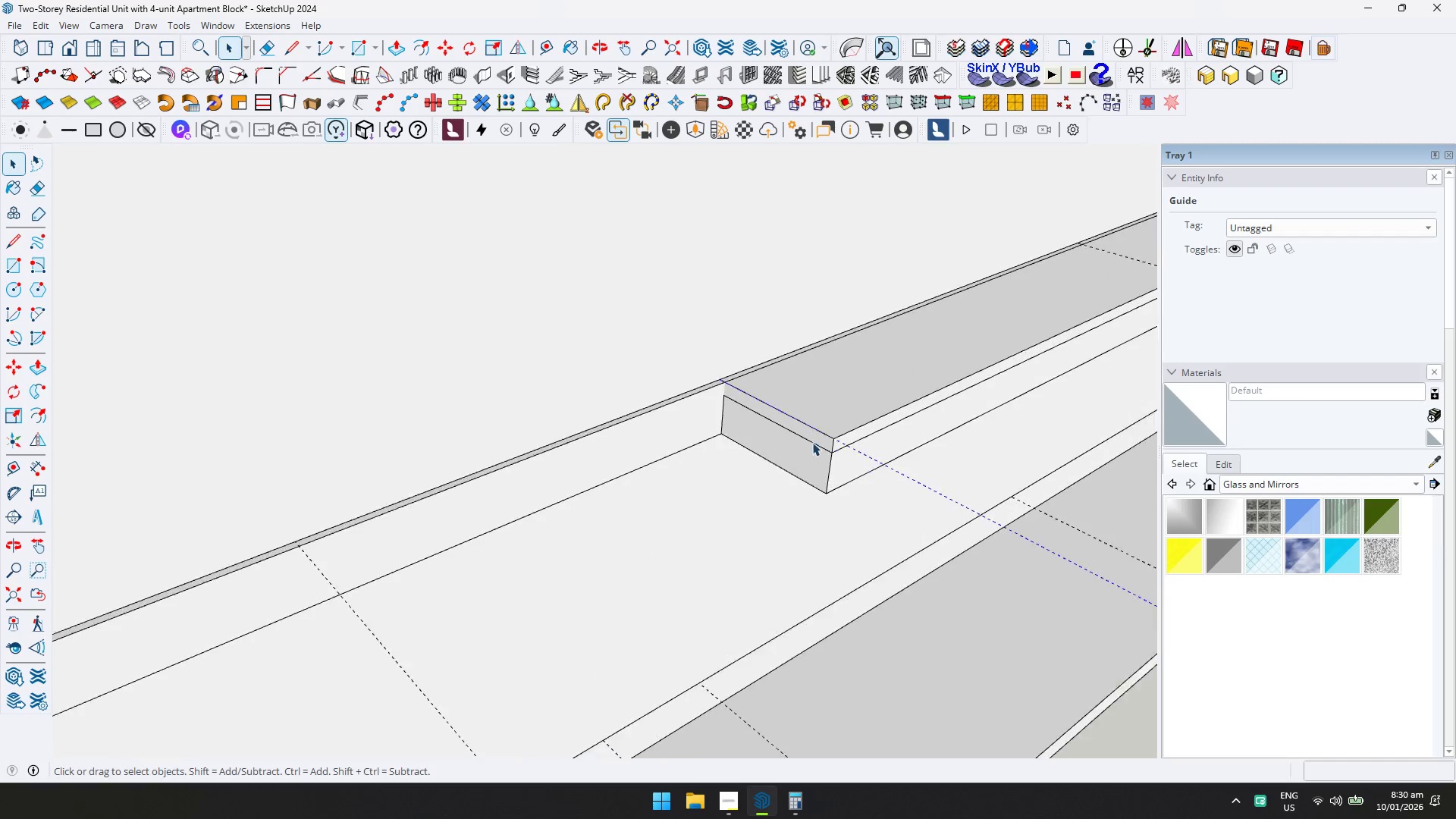 
left_click([840, 438])
 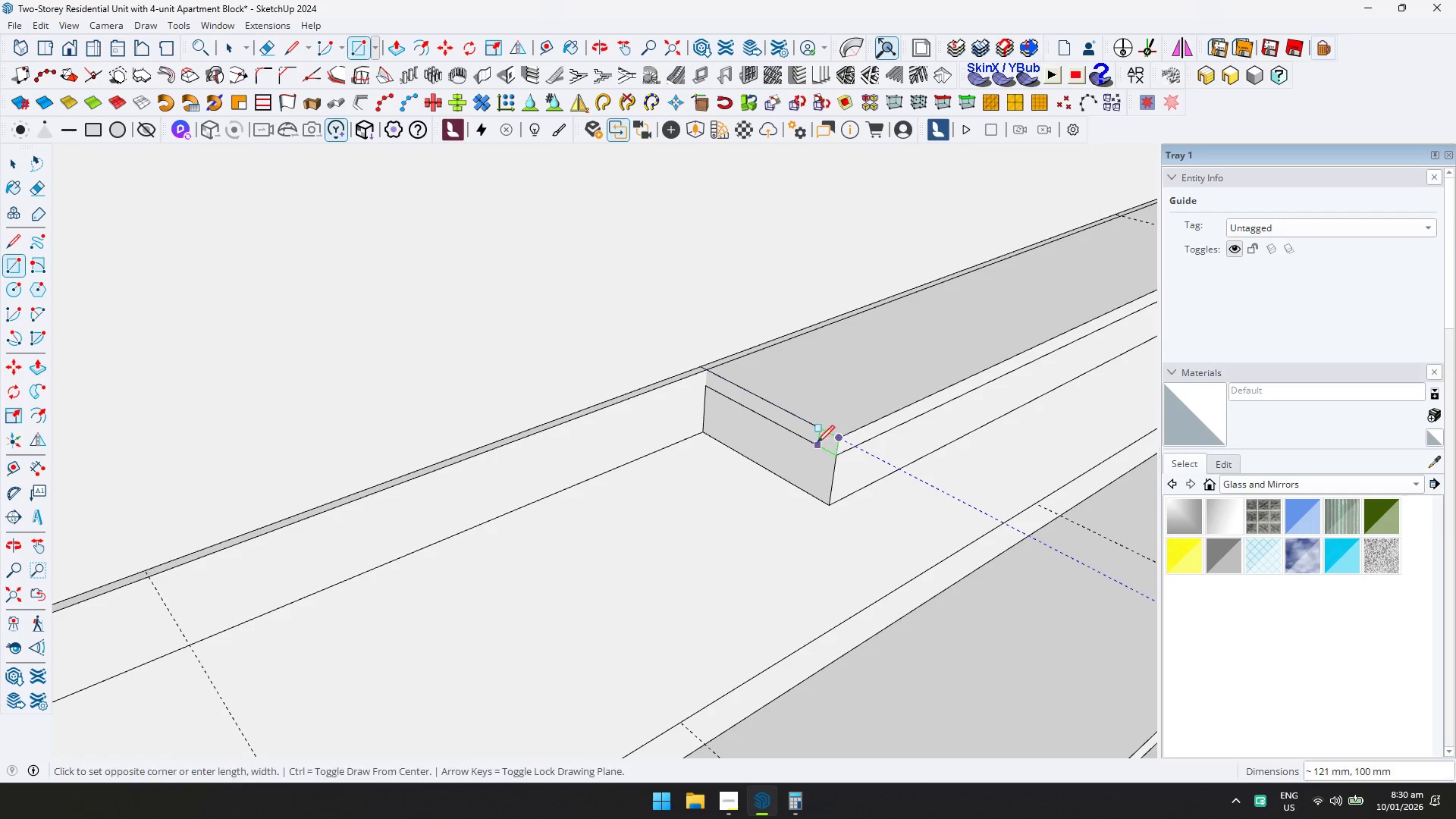 
scroll: coordinate [758, 442], scroll_direction: up, amount: 4.0
 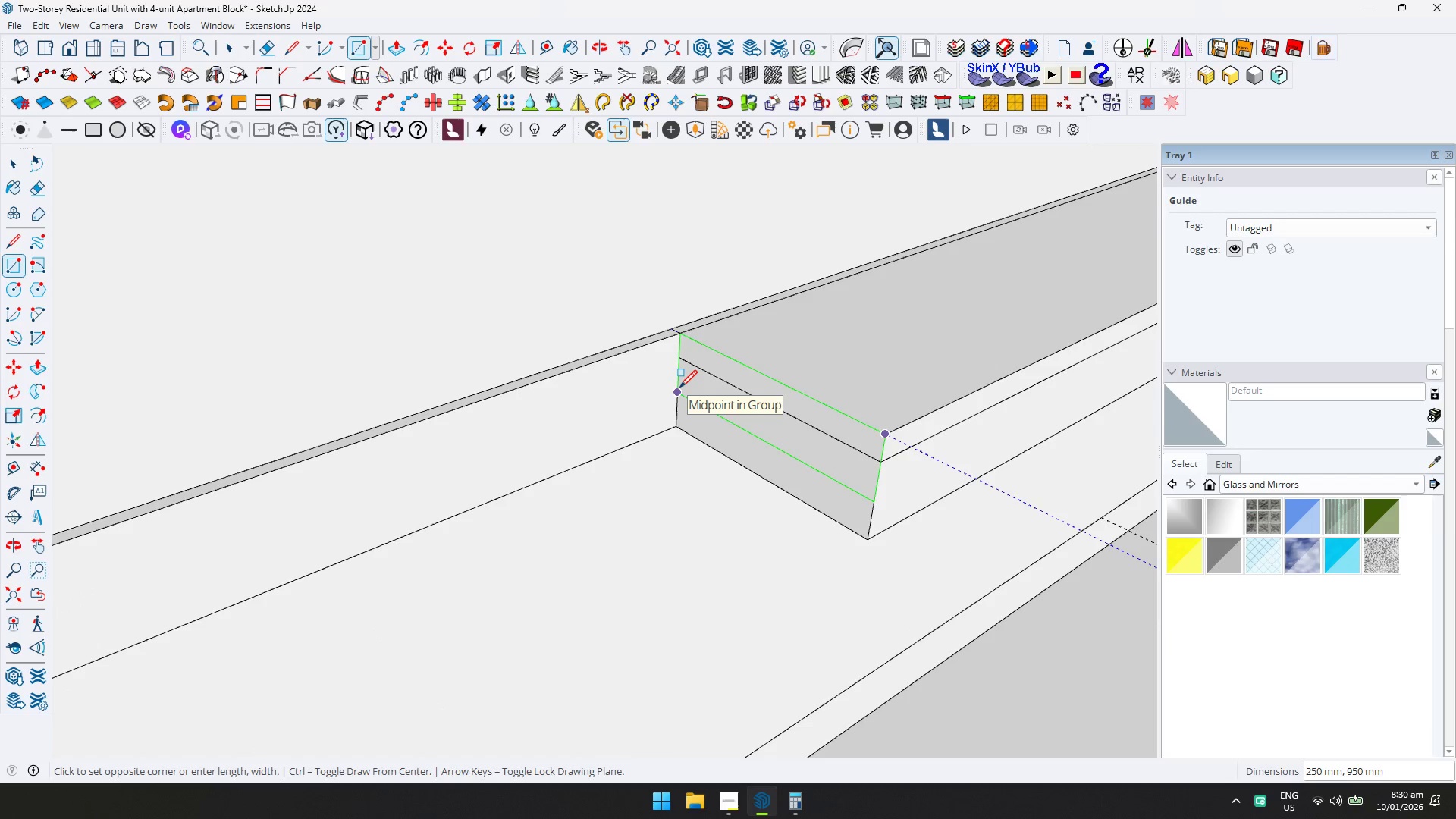 
wait(6.02)
 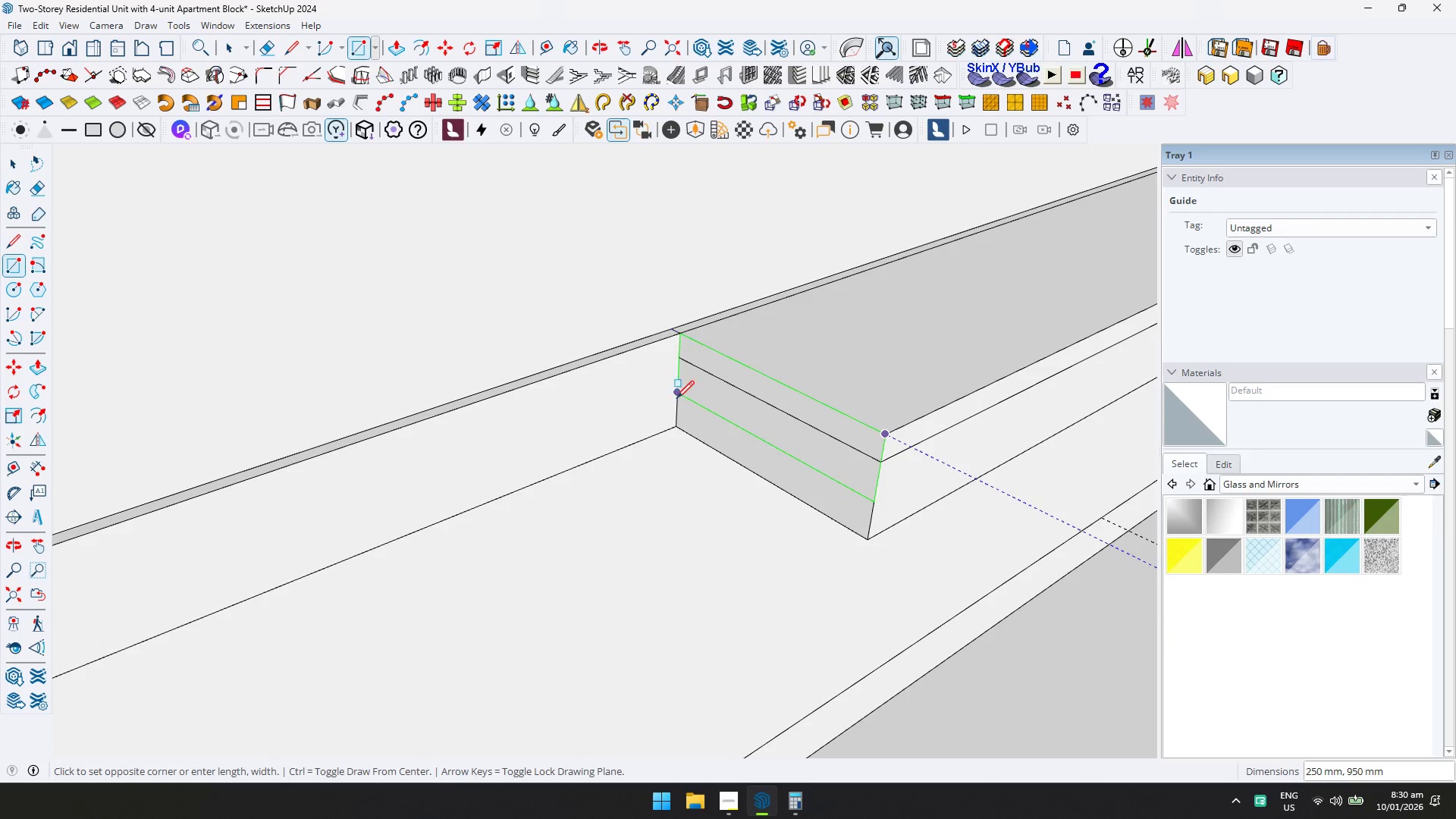 
left_click([679, 388])
 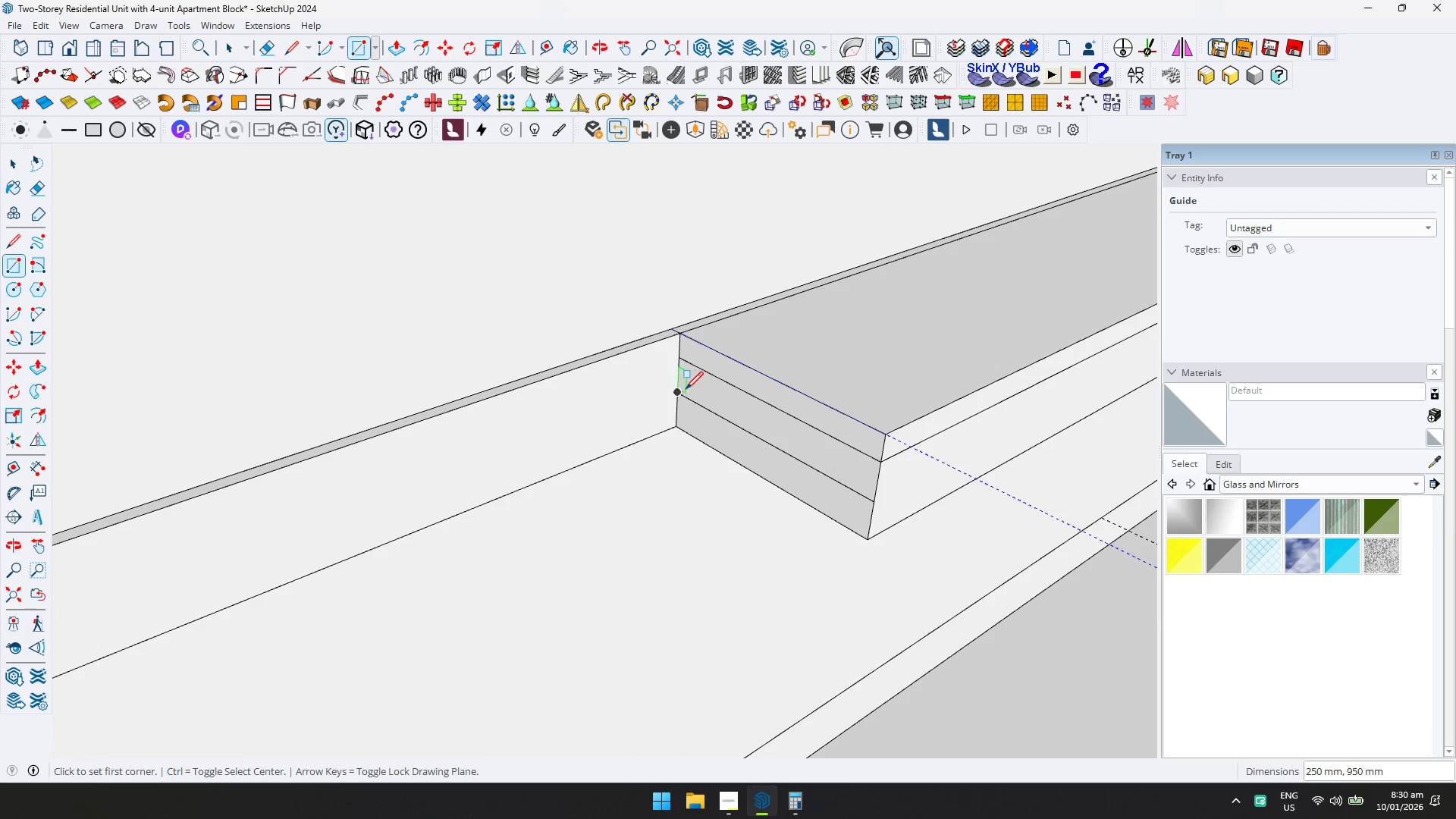 
key(Space)
 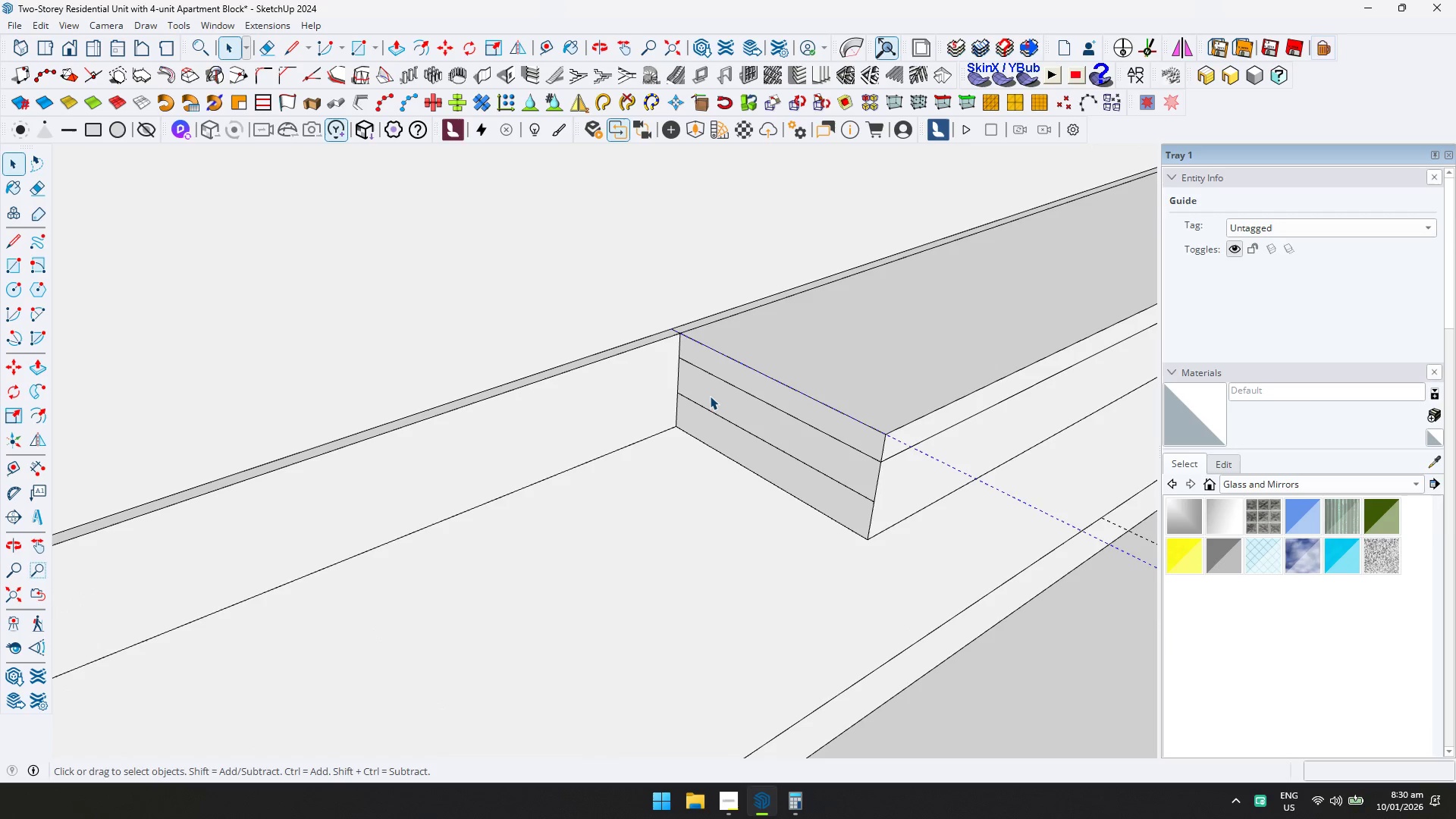 
double_click([710, 396])
 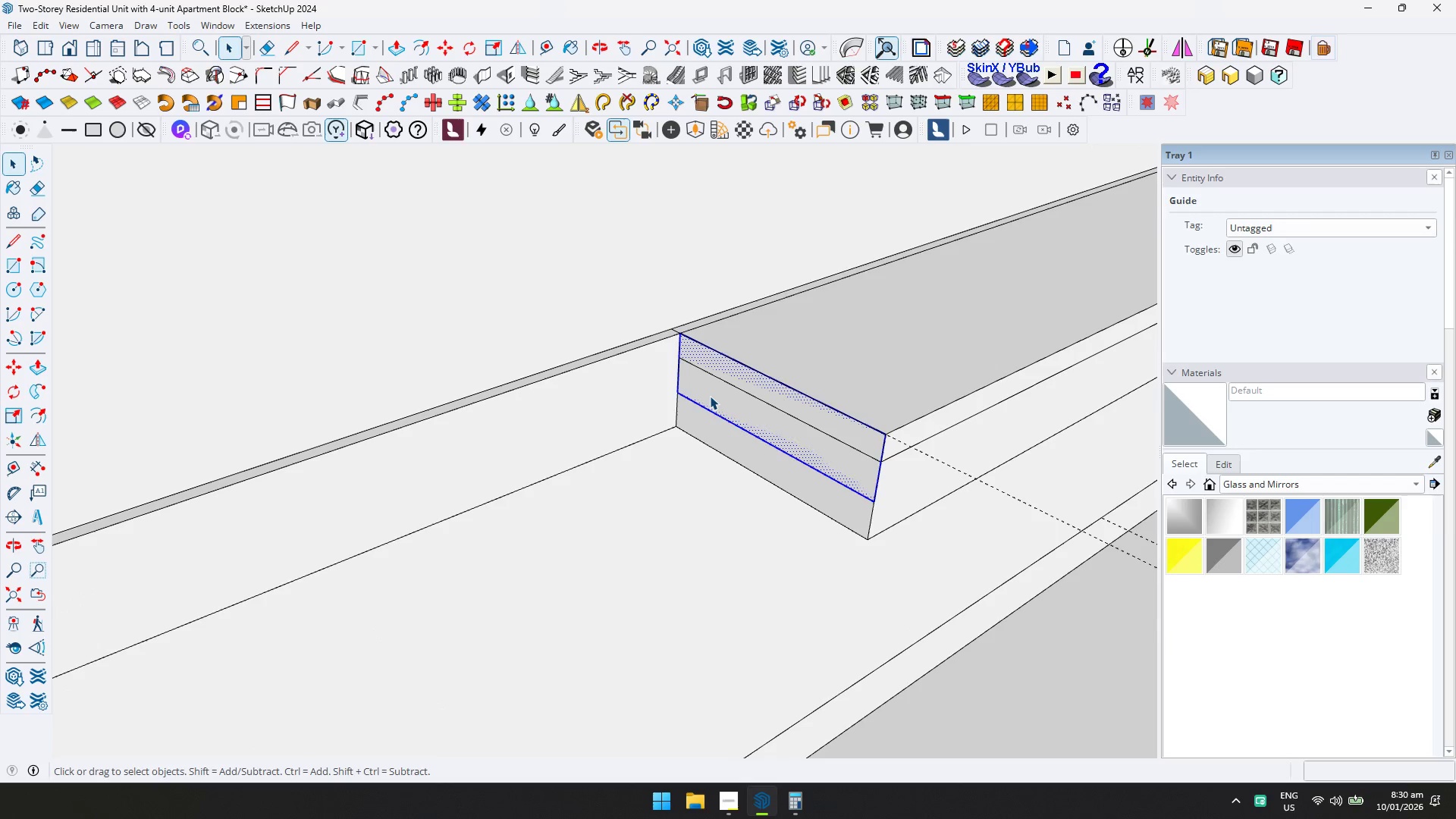 
right_click([710, 396])
 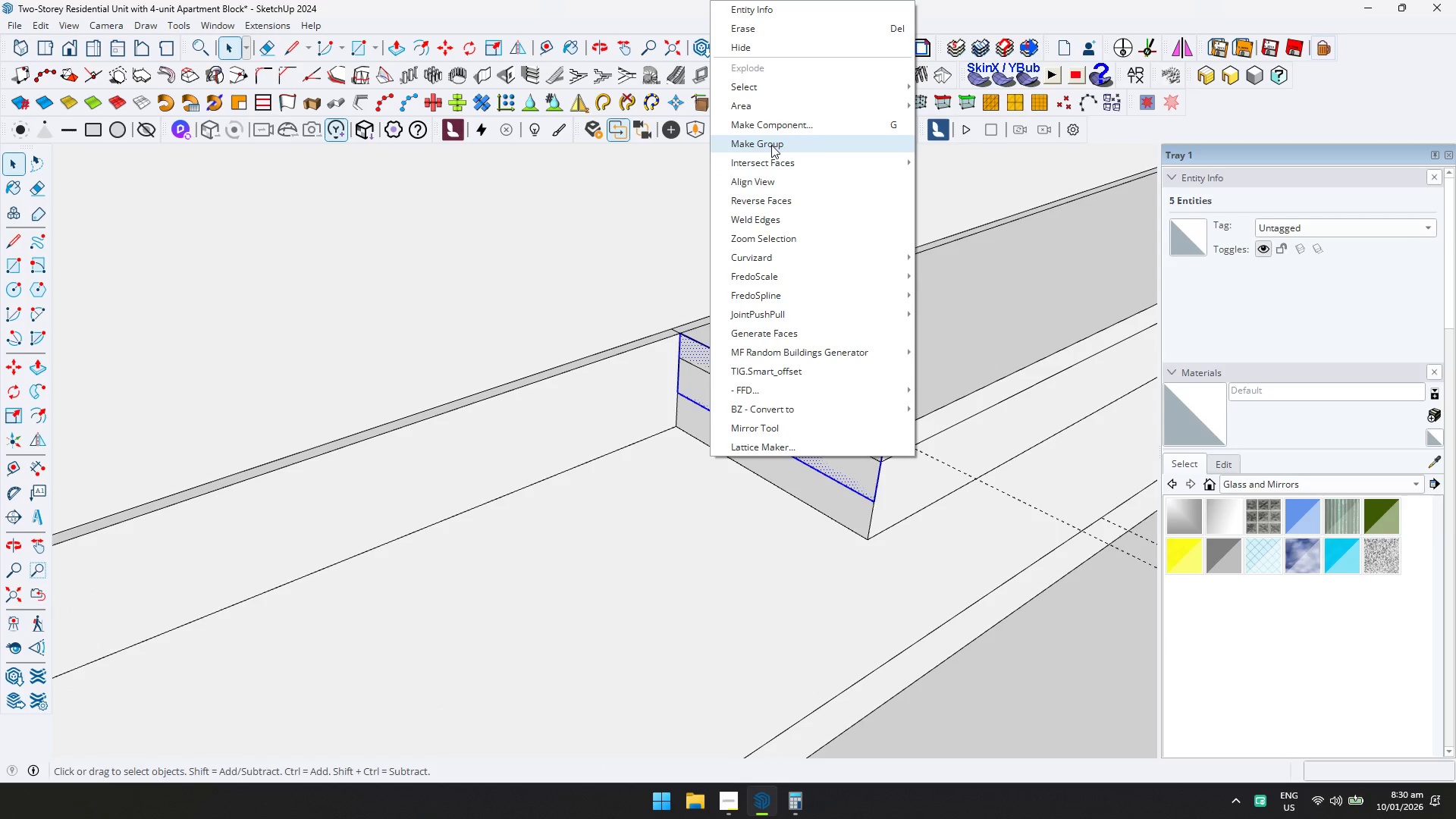 
left_click([771, 145])
 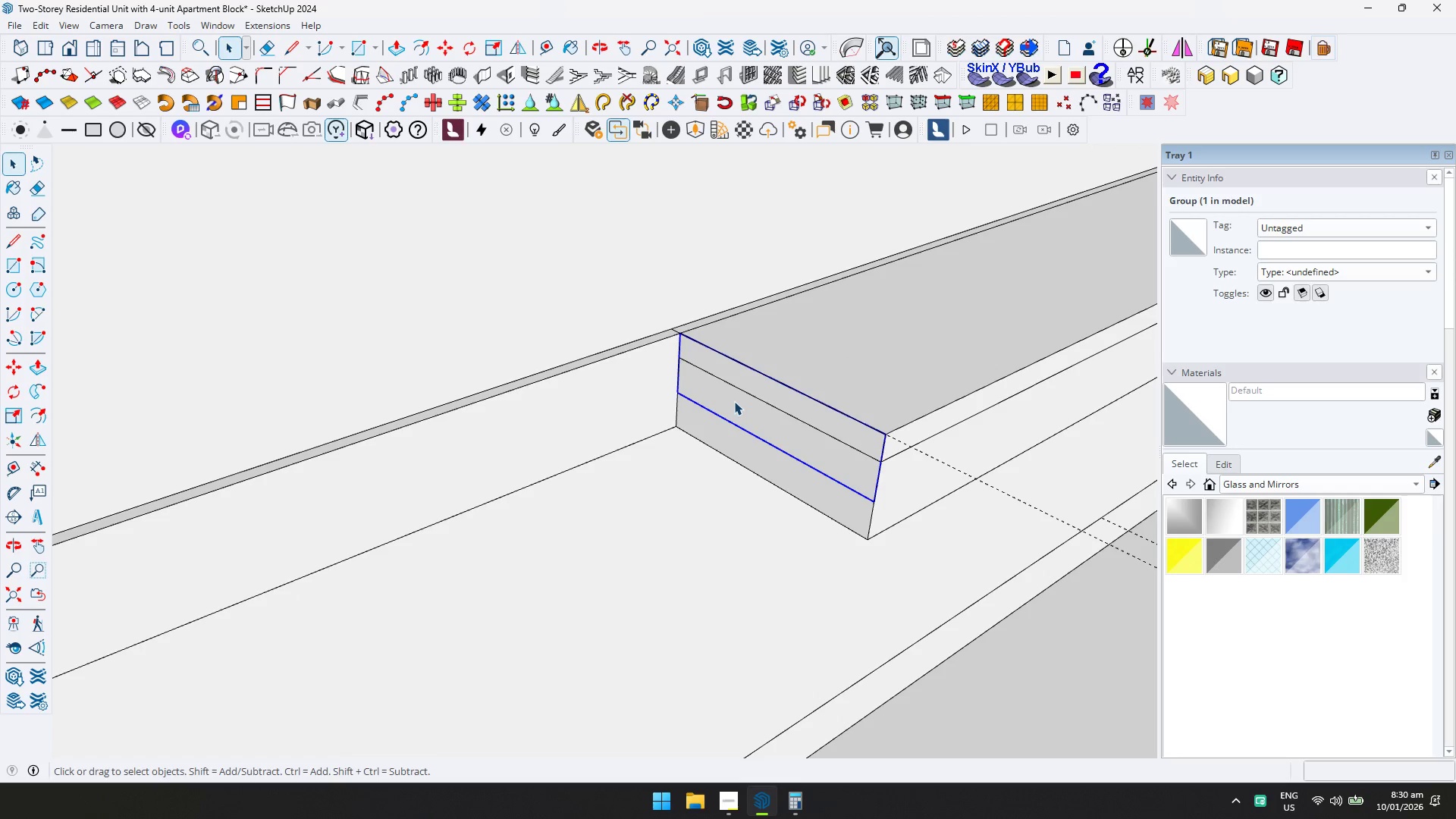 
double_click([734, 401])
 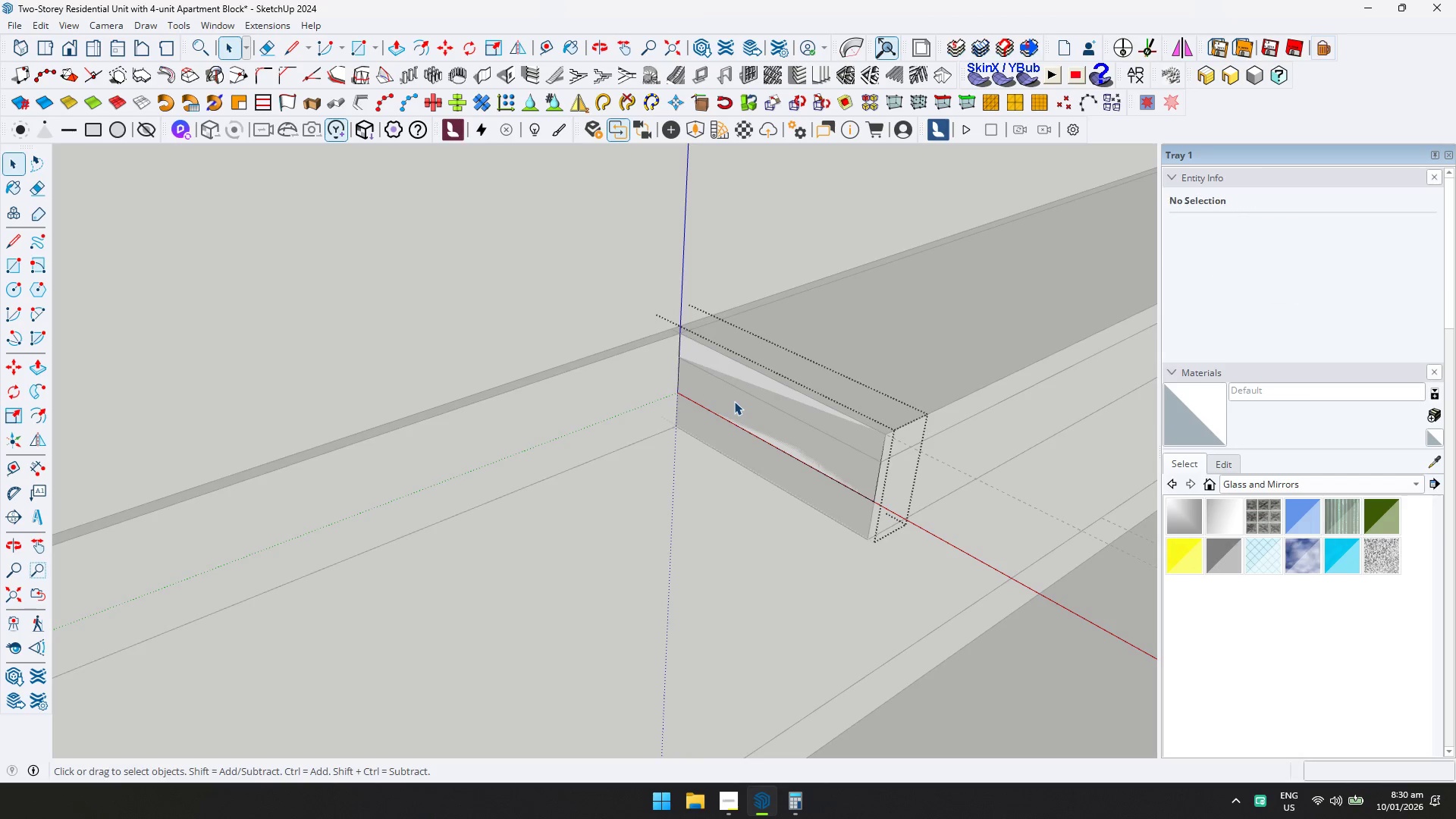 
key(P)
 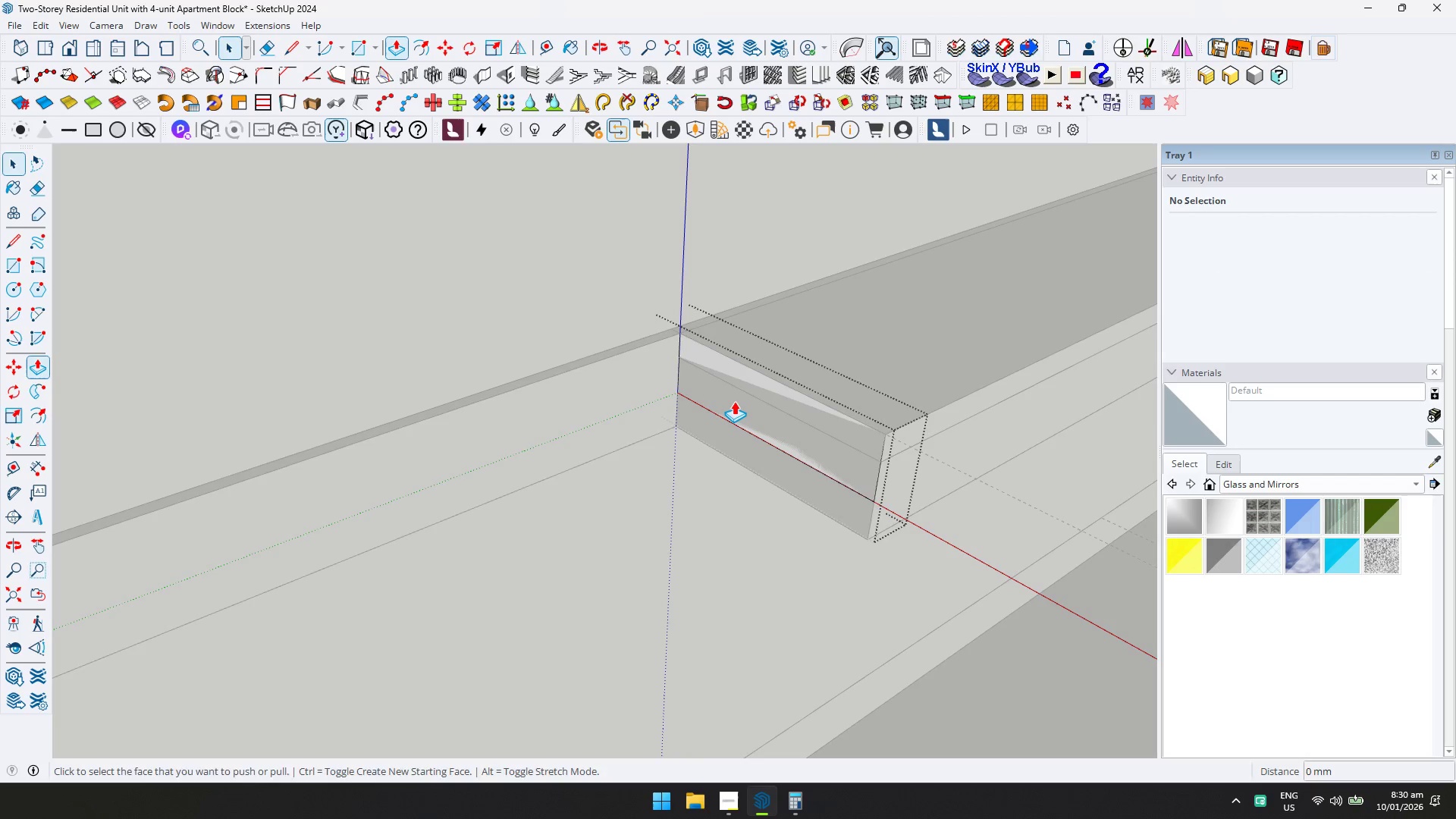 
left_click([734, 401])
 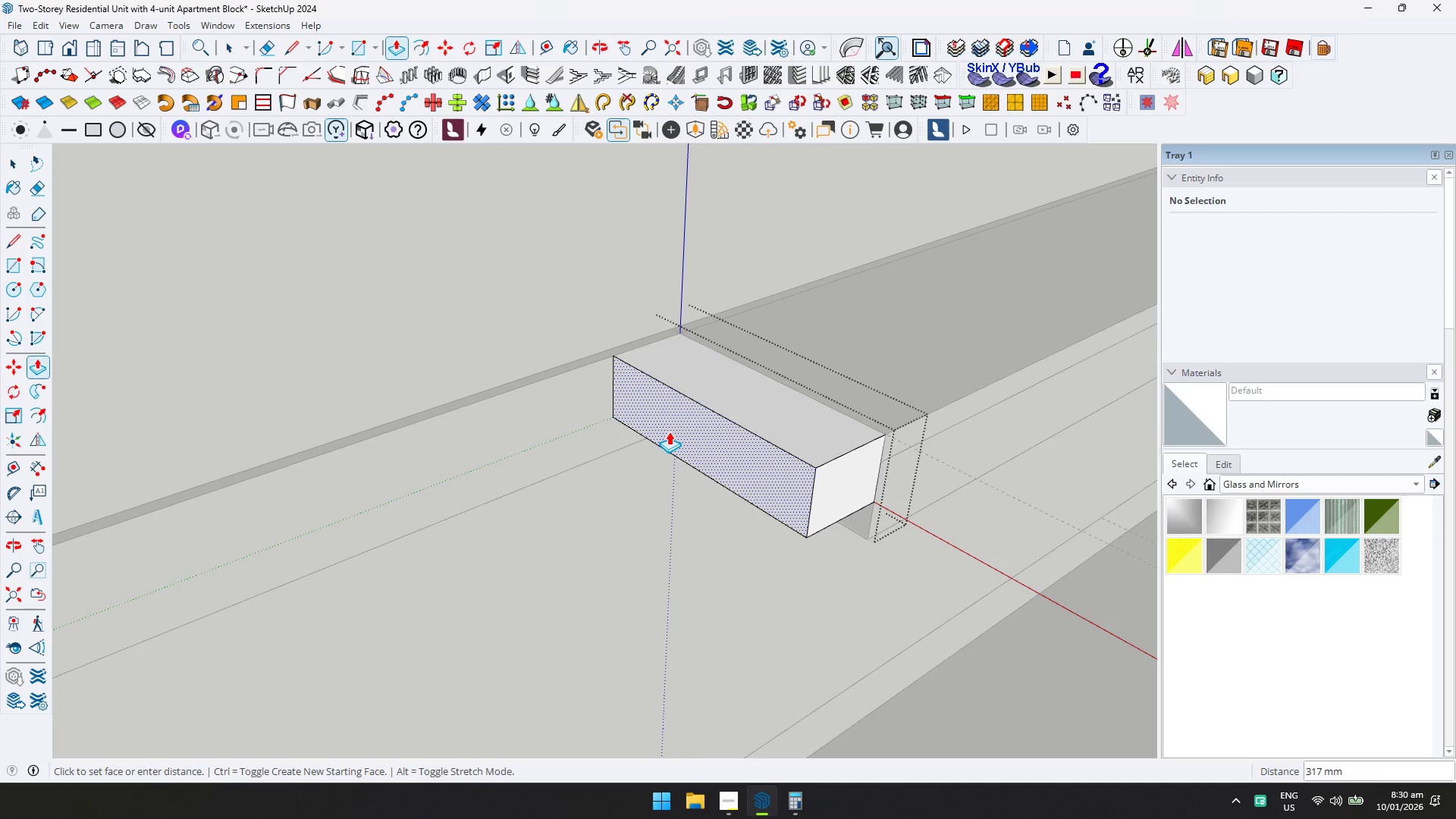 
type(250)
 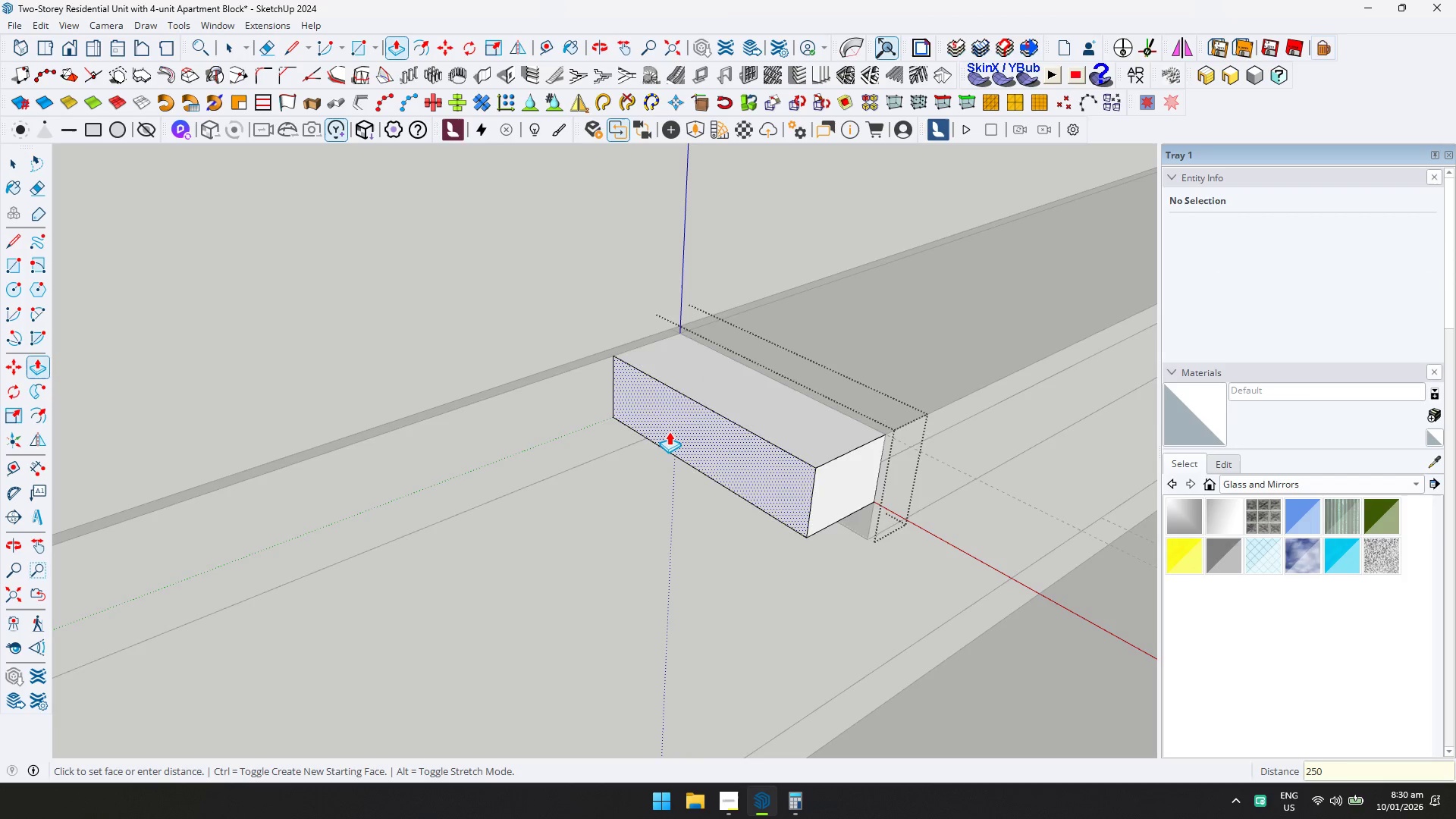 
key(Enter)
 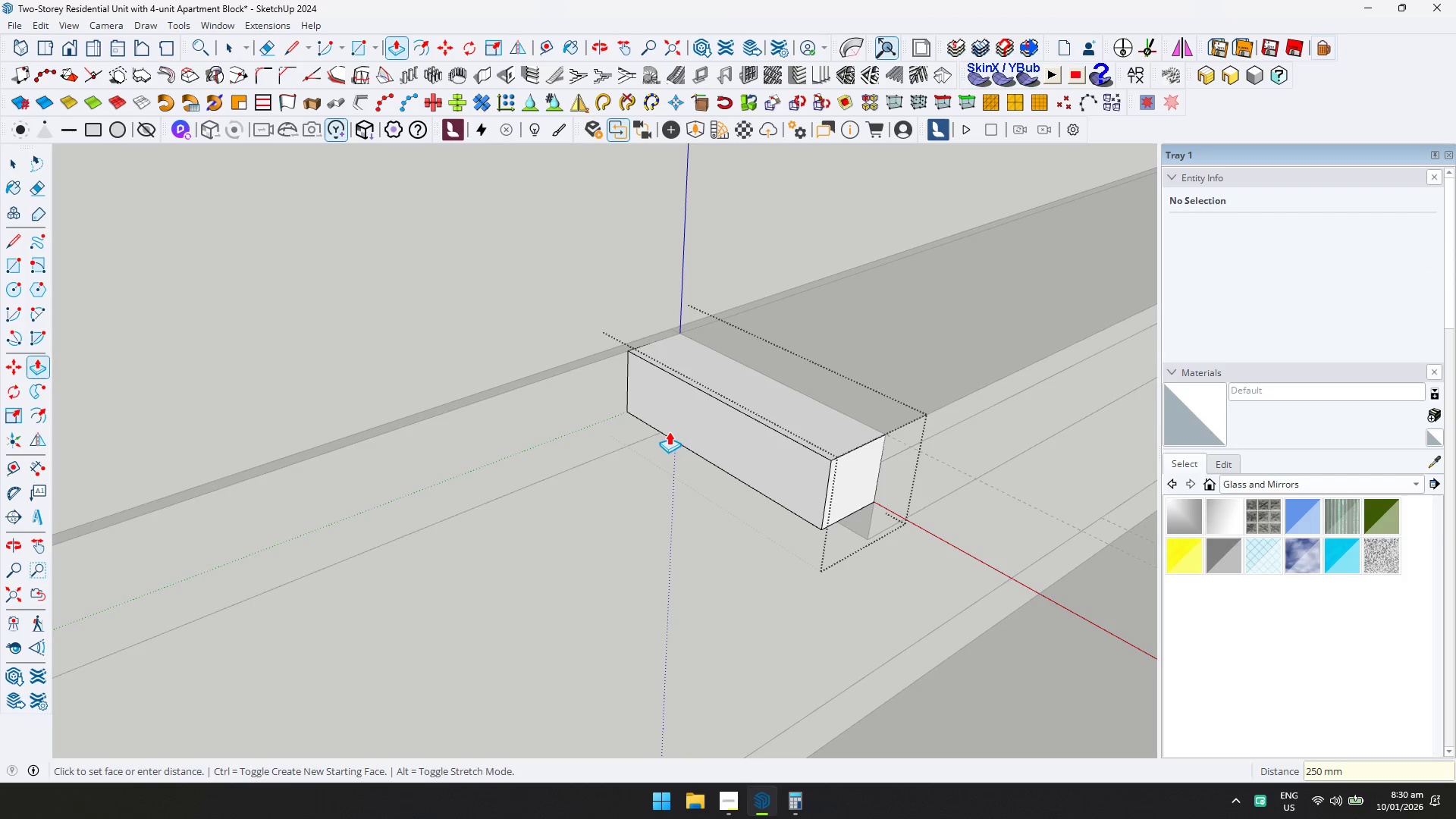 
key(Space)
 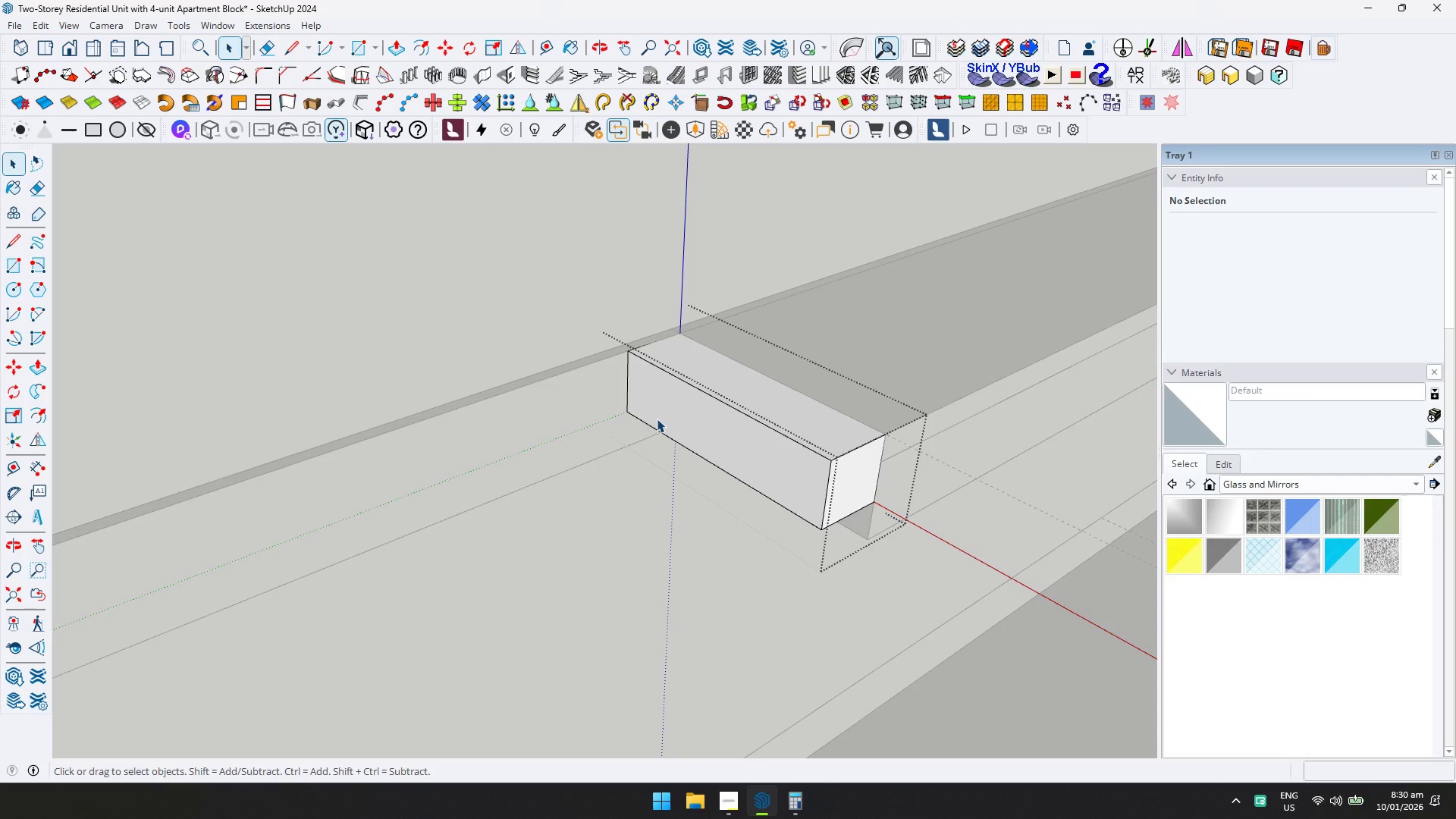 
key(D)
 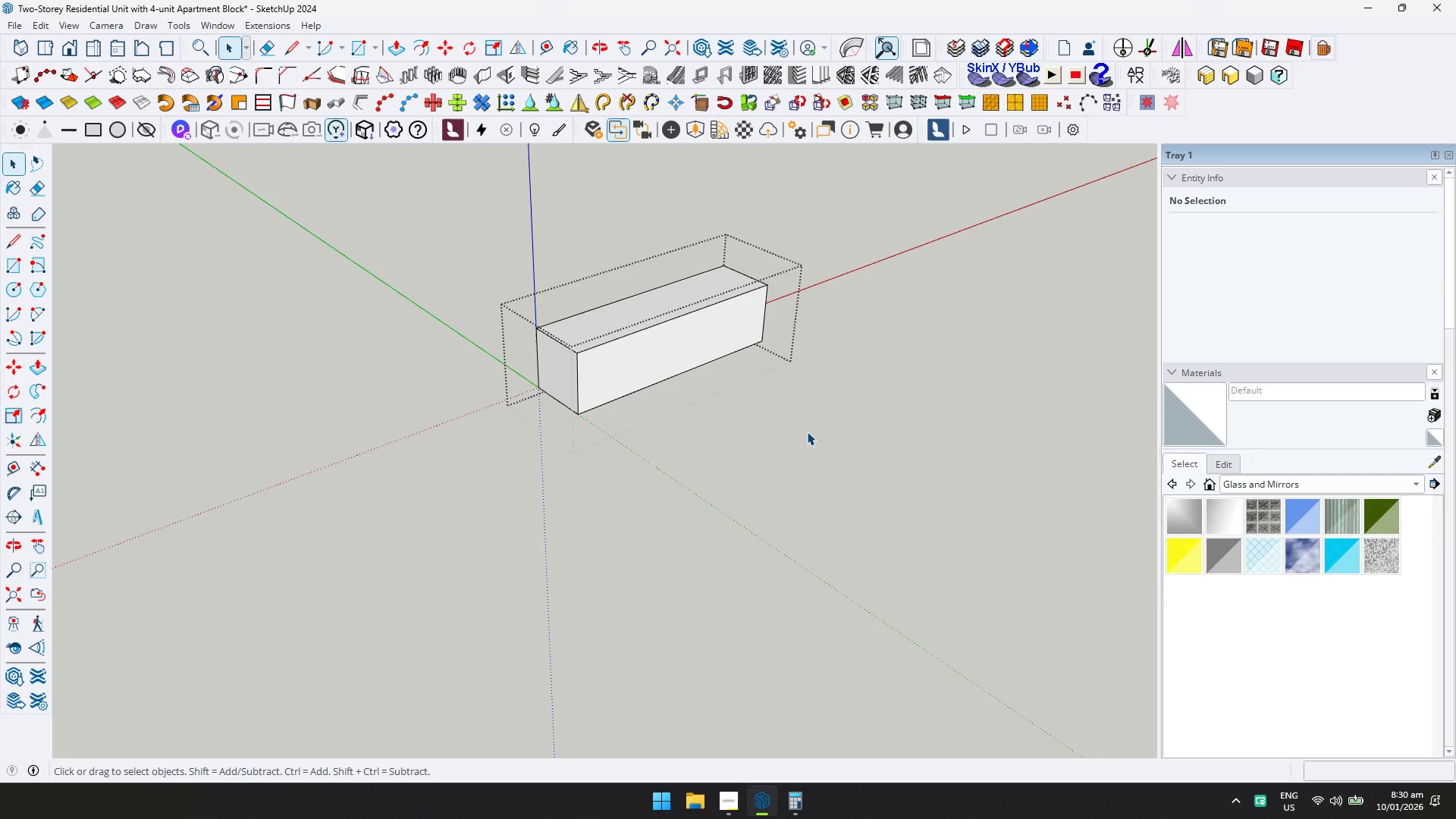 
type(pd)
 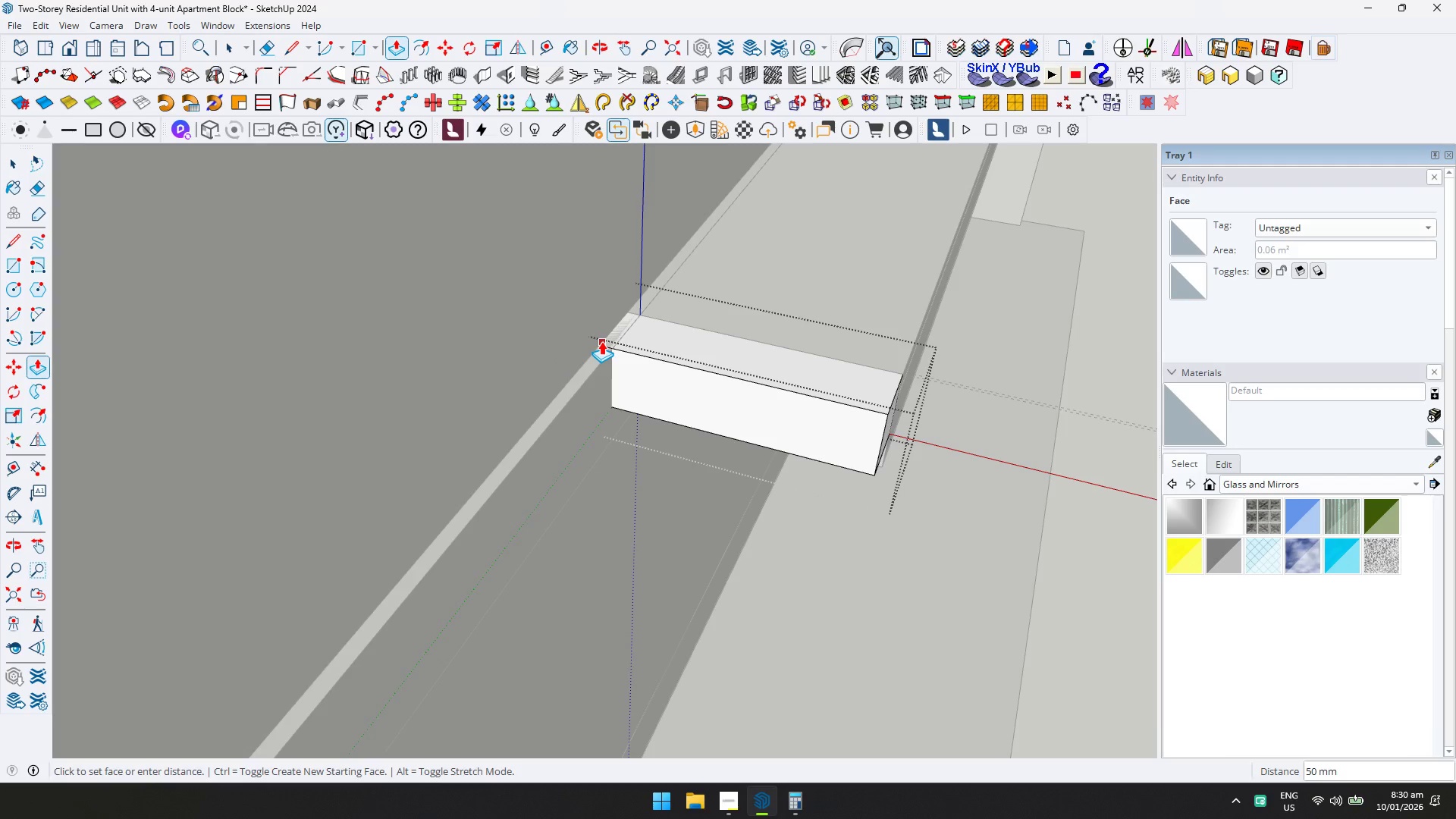 
left_click([601, 340])
 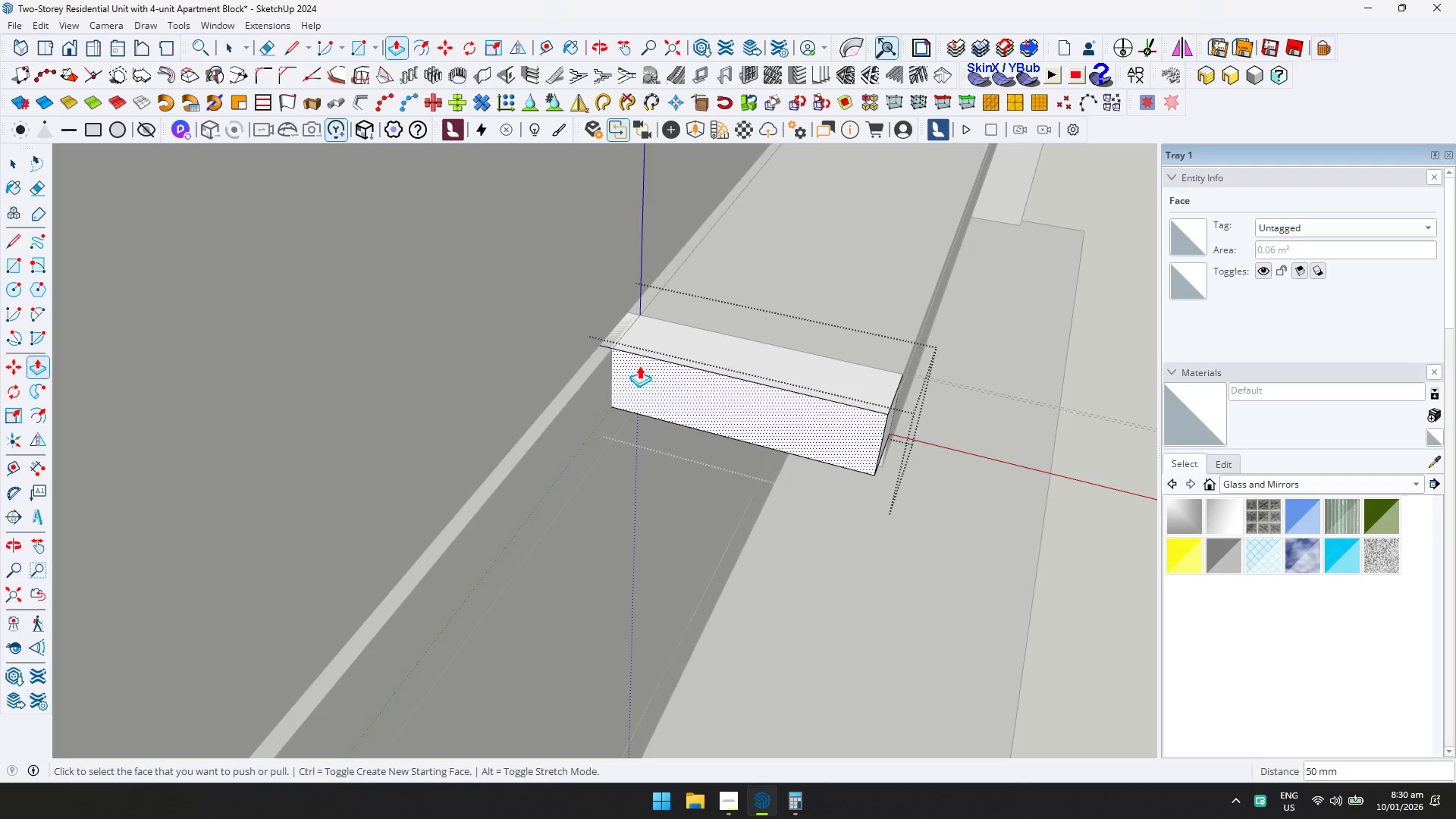 
key(Control+ControlLeft)
 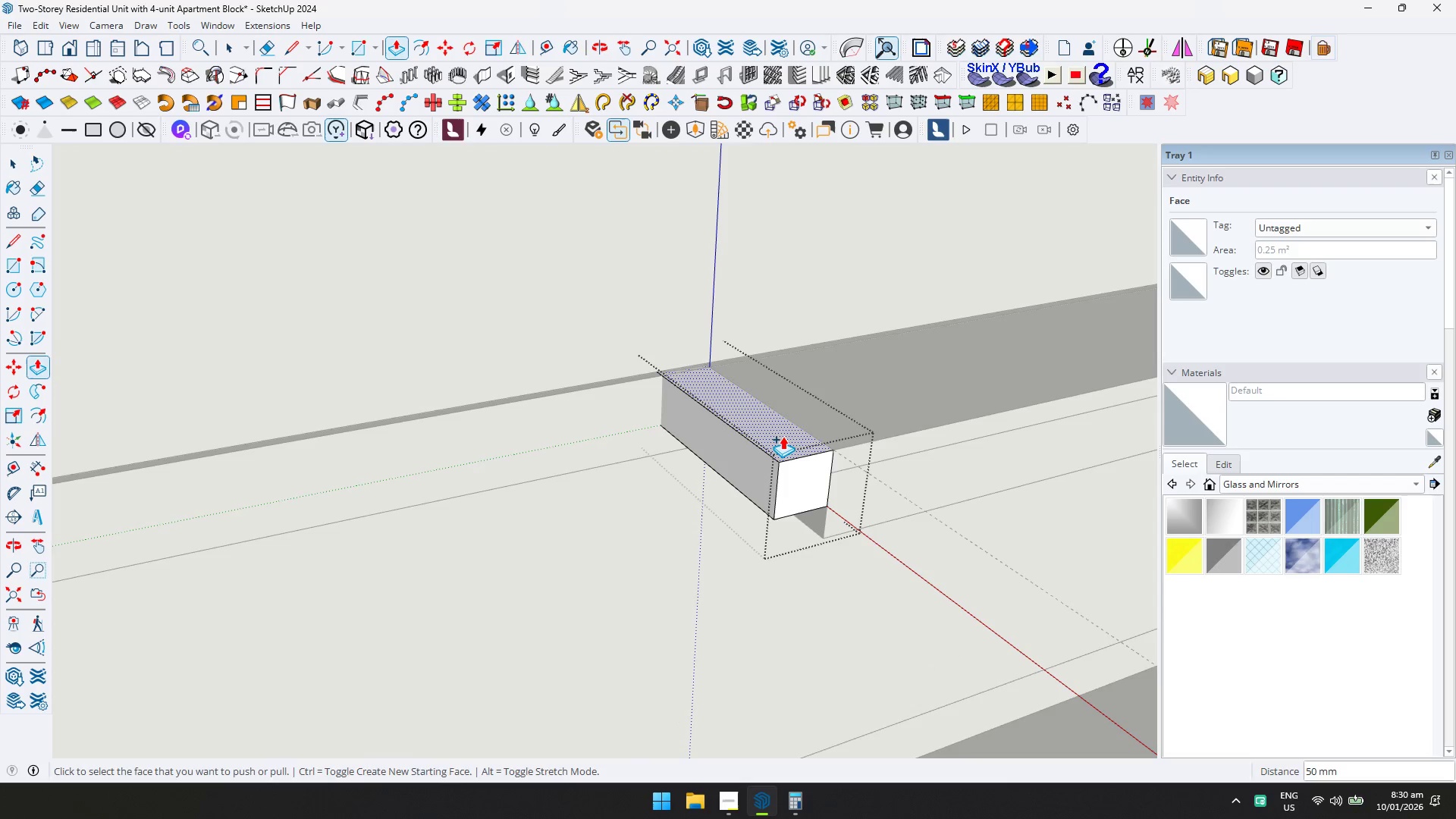 
scroll: coordinate [664, 397], scroll_direction: down, amount: 3.0
 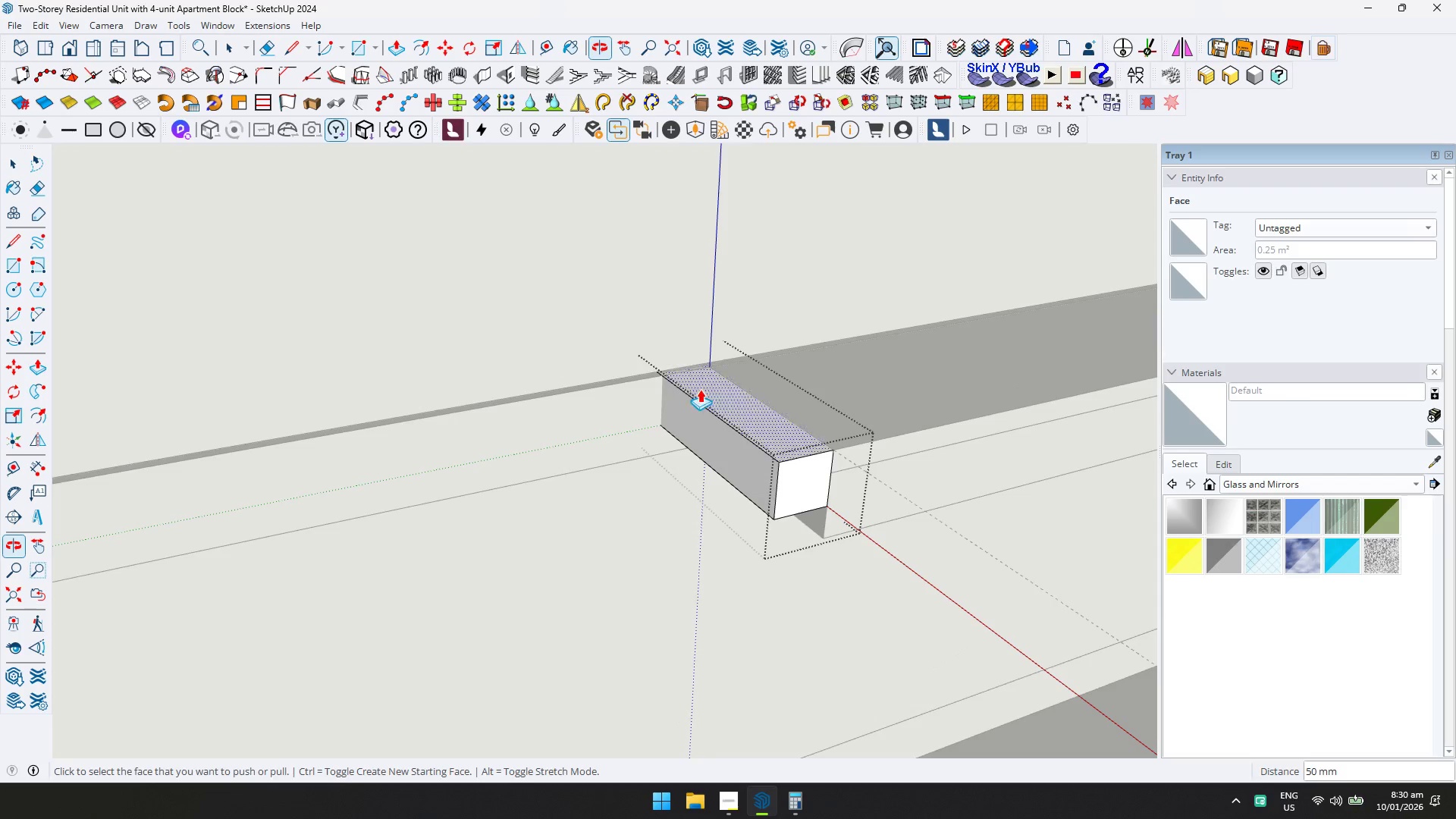 
left_click([783, 436])
 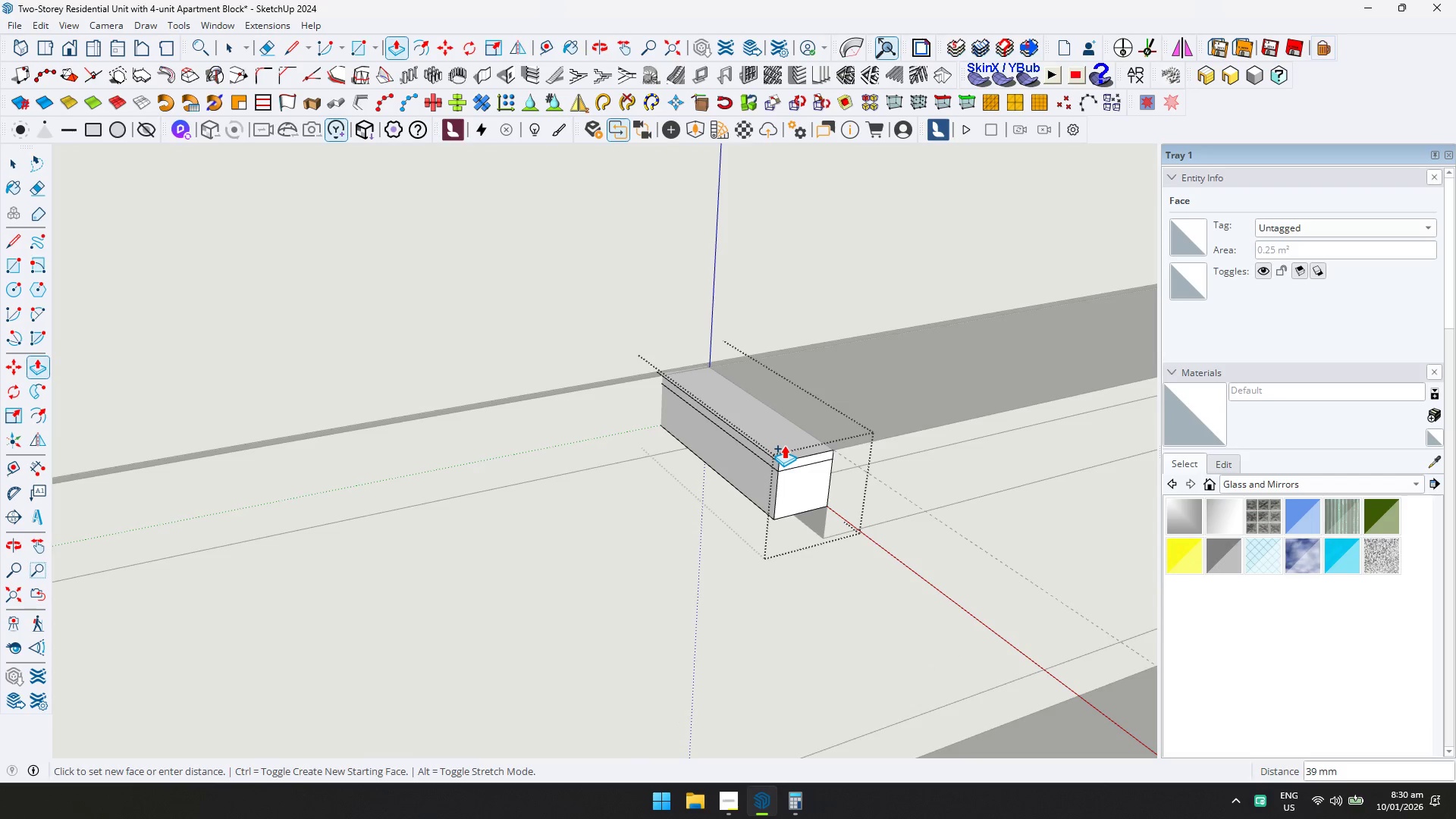 
key(Backspace)
type(50)
 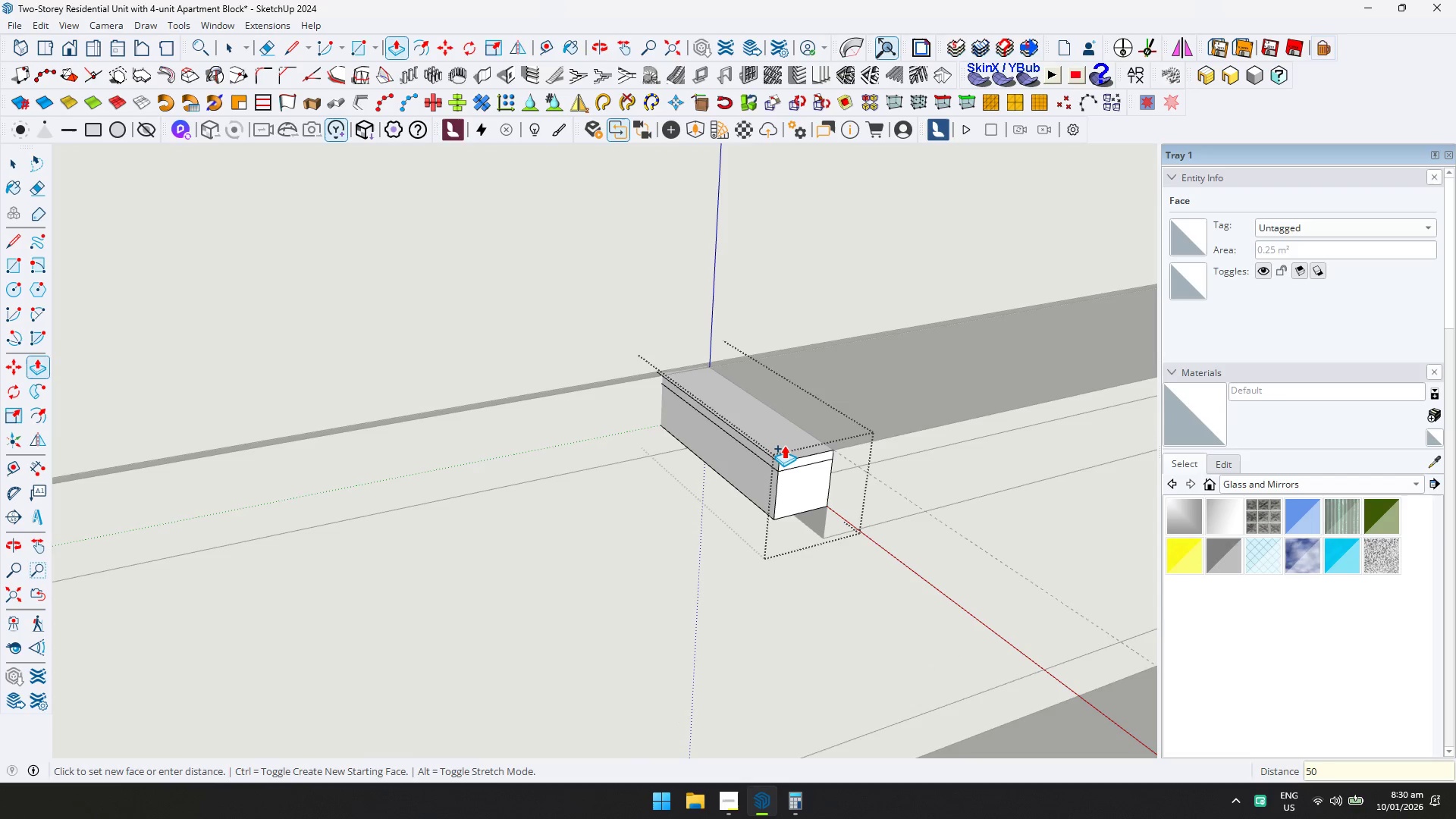 
key(Enter)
 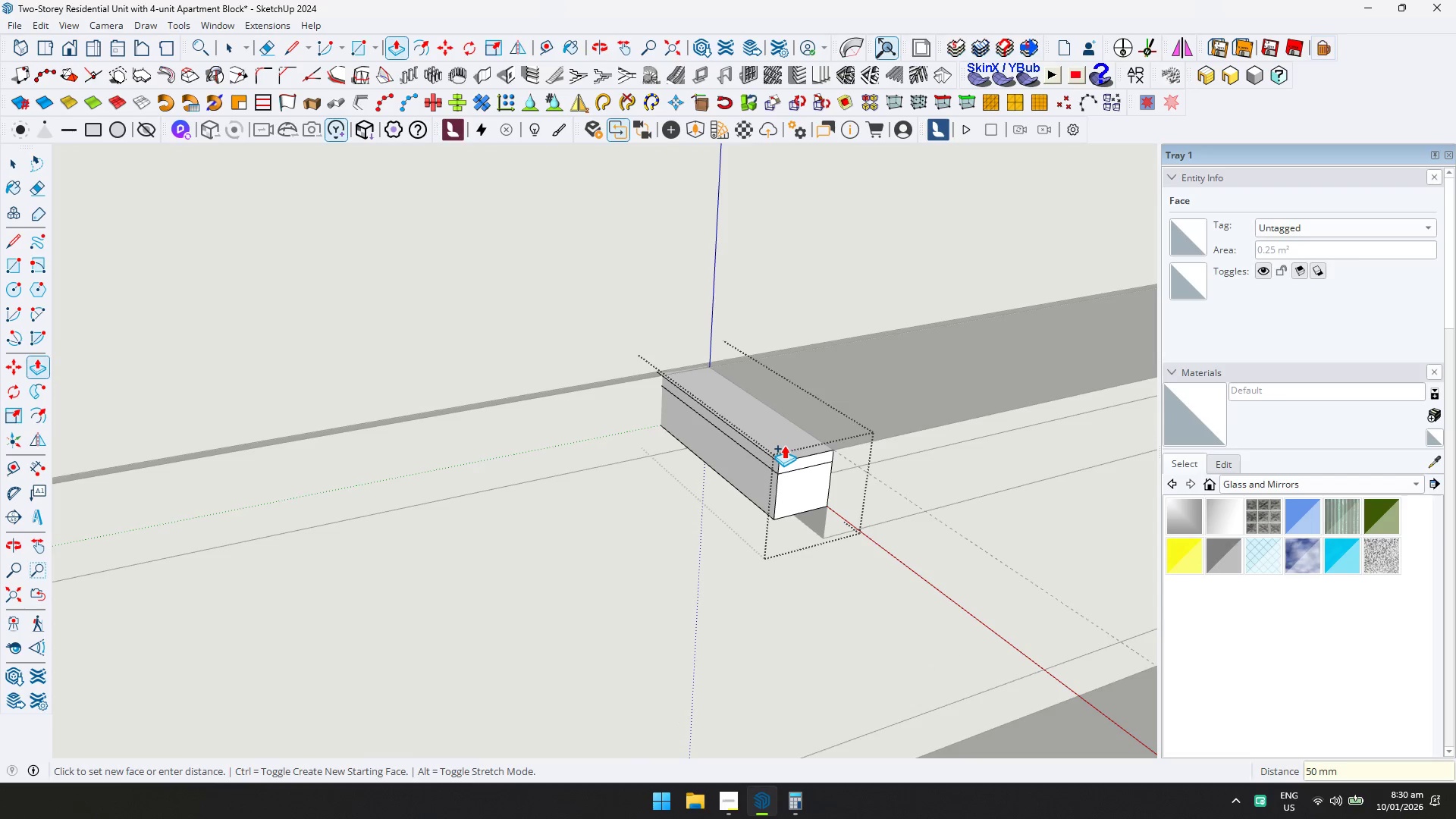 
key(Control+ControlLeft)
 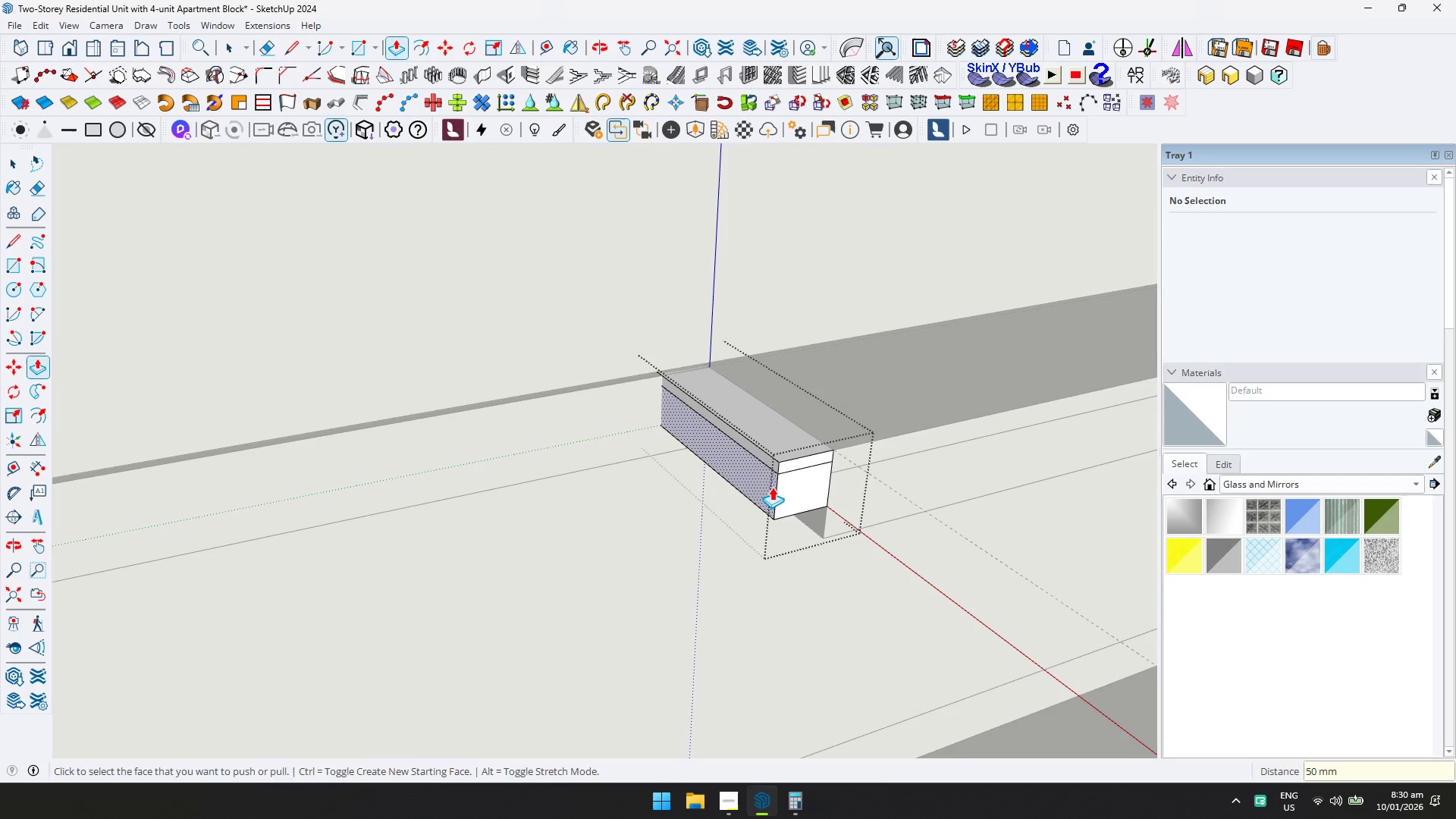 
left_click([772, 487])
 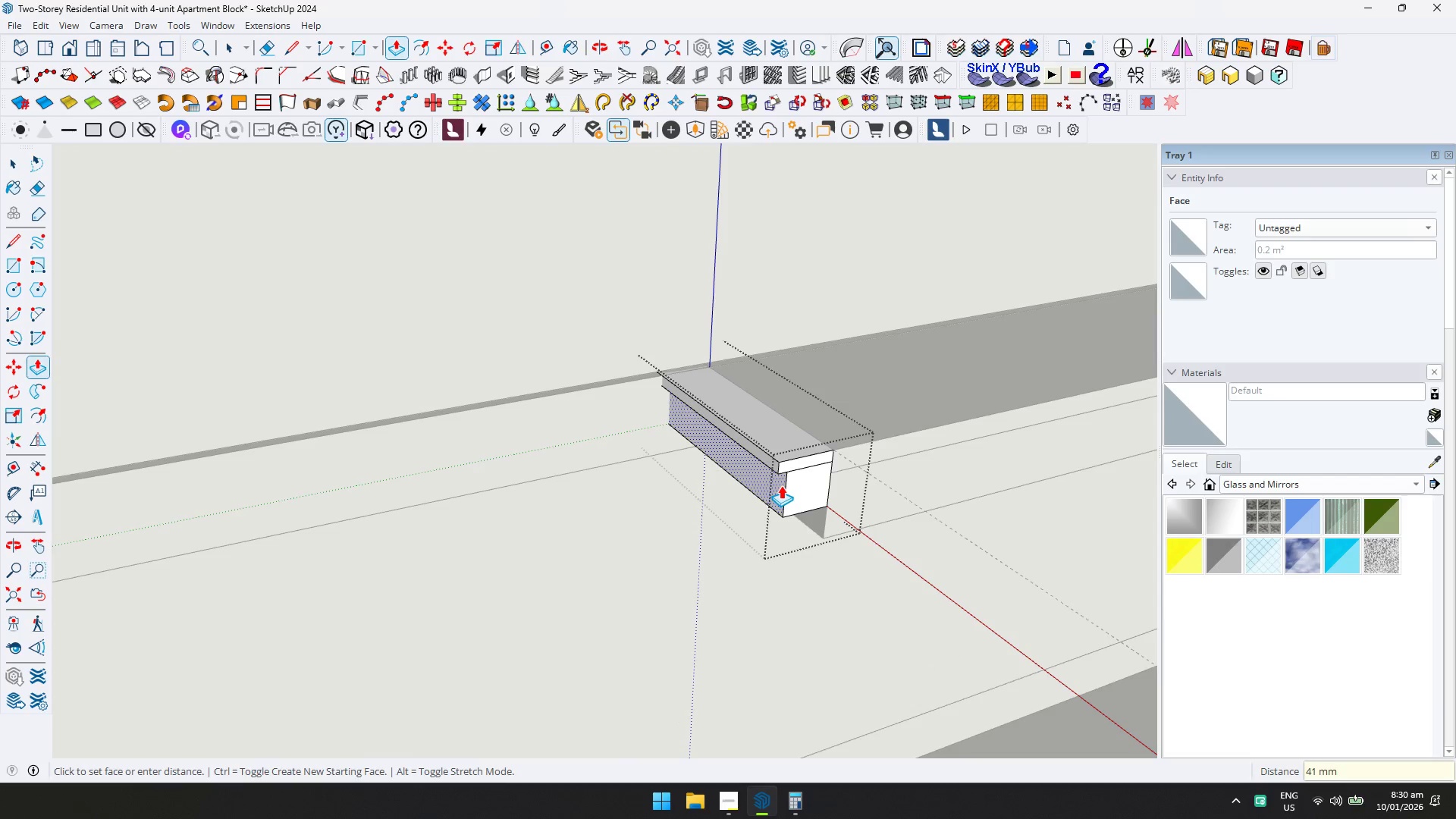 
type(50)
 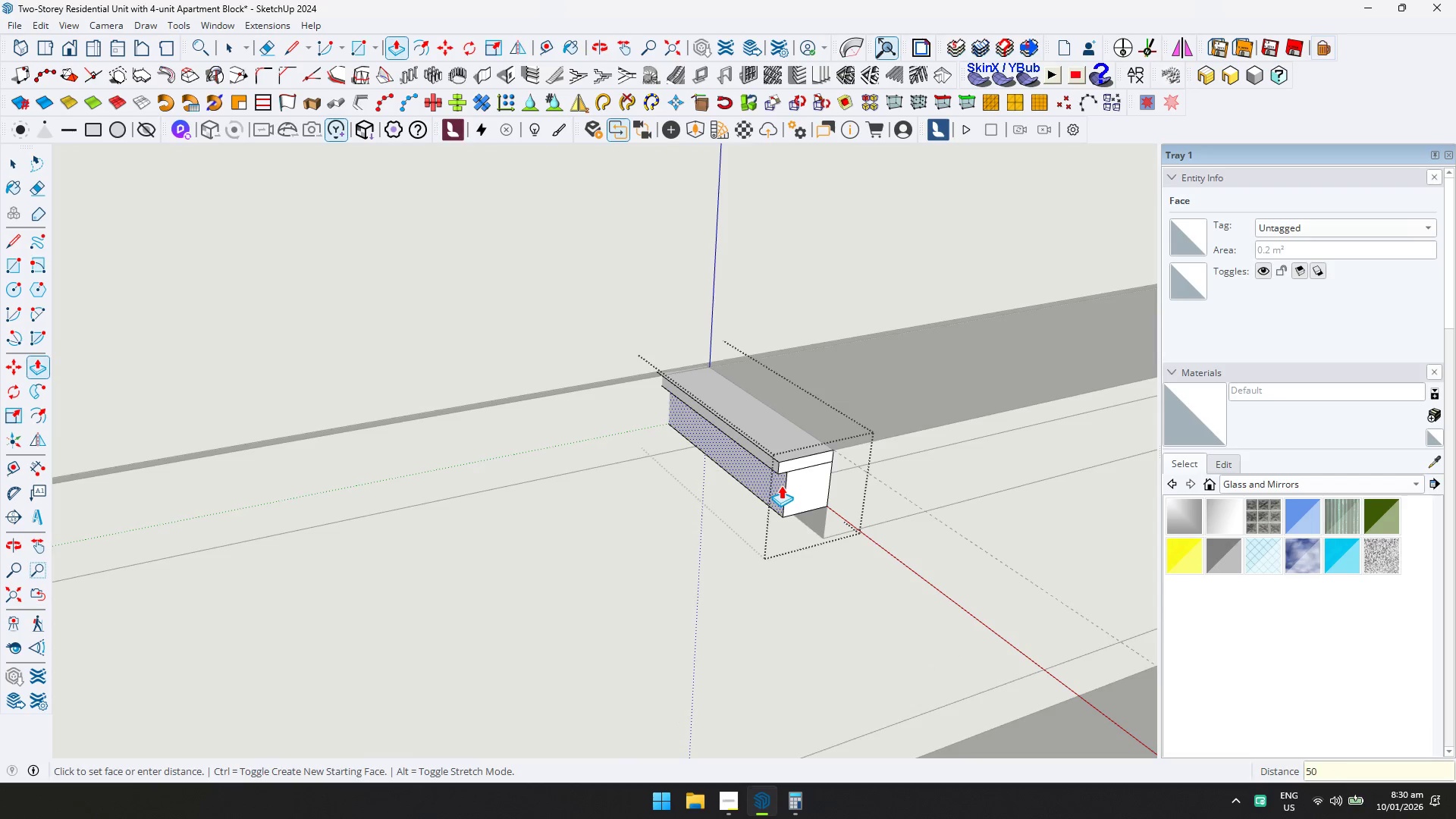 
key(Enter)
 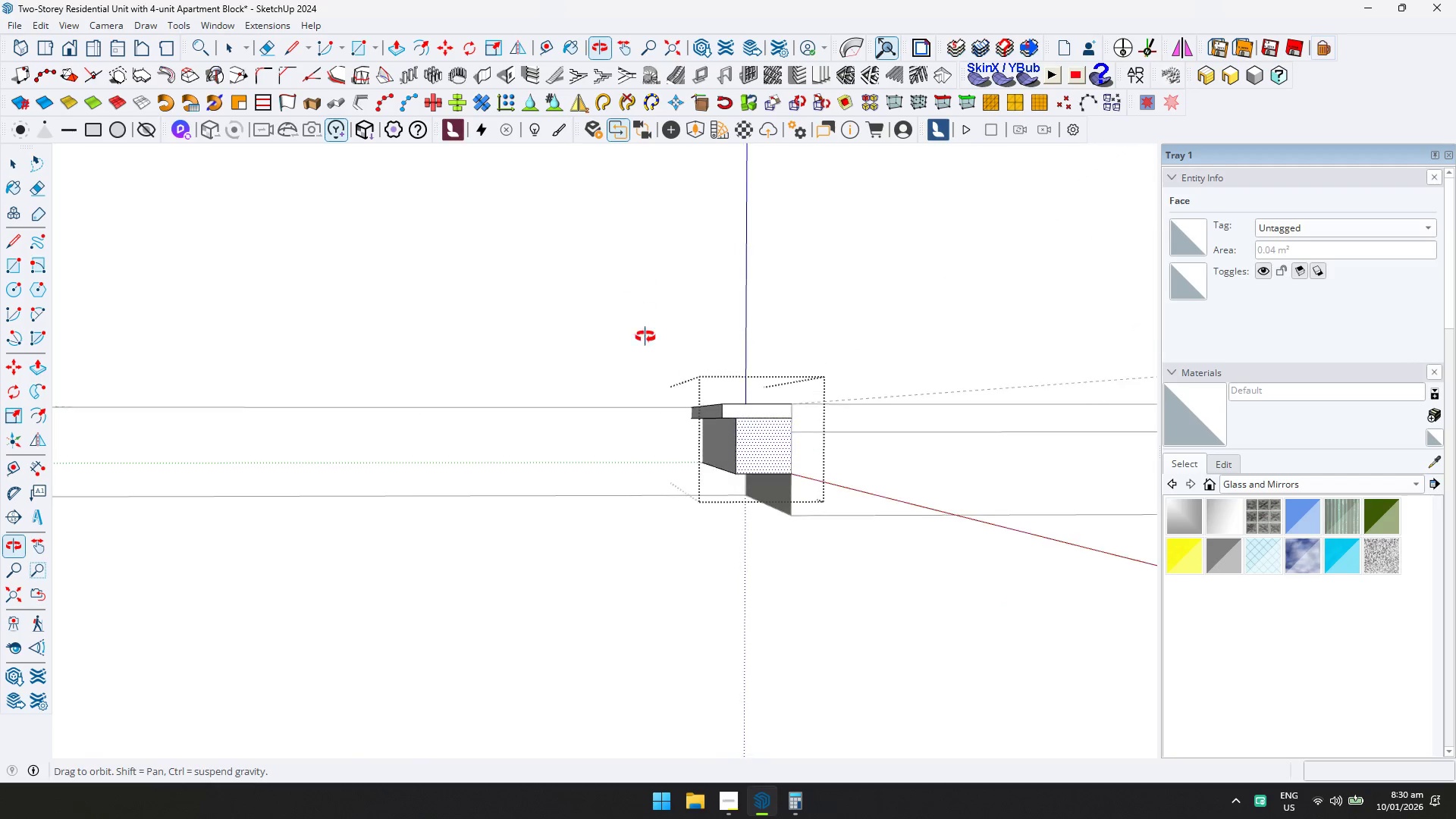 
key(E)
 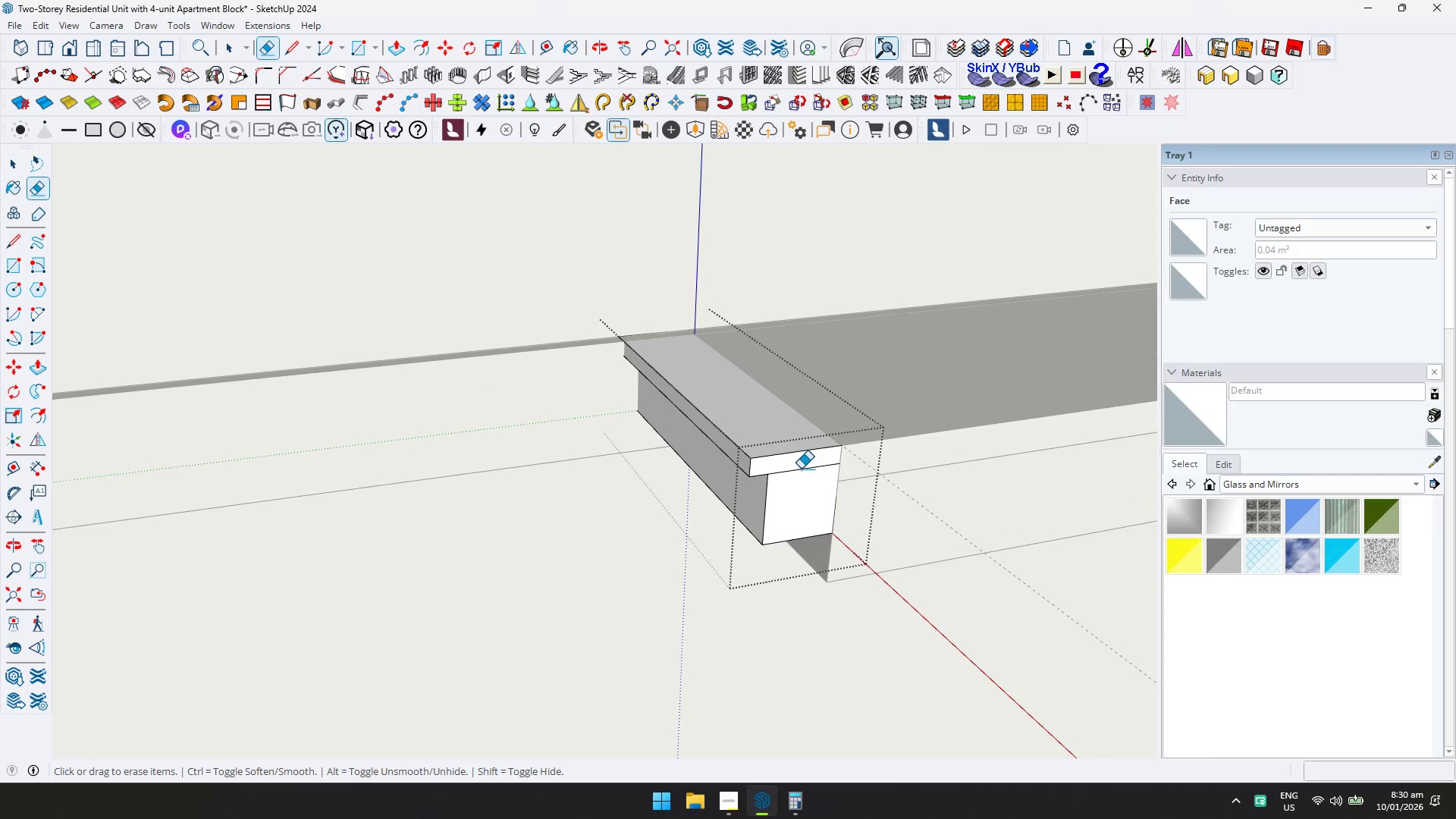 
left_click([800, 467])
 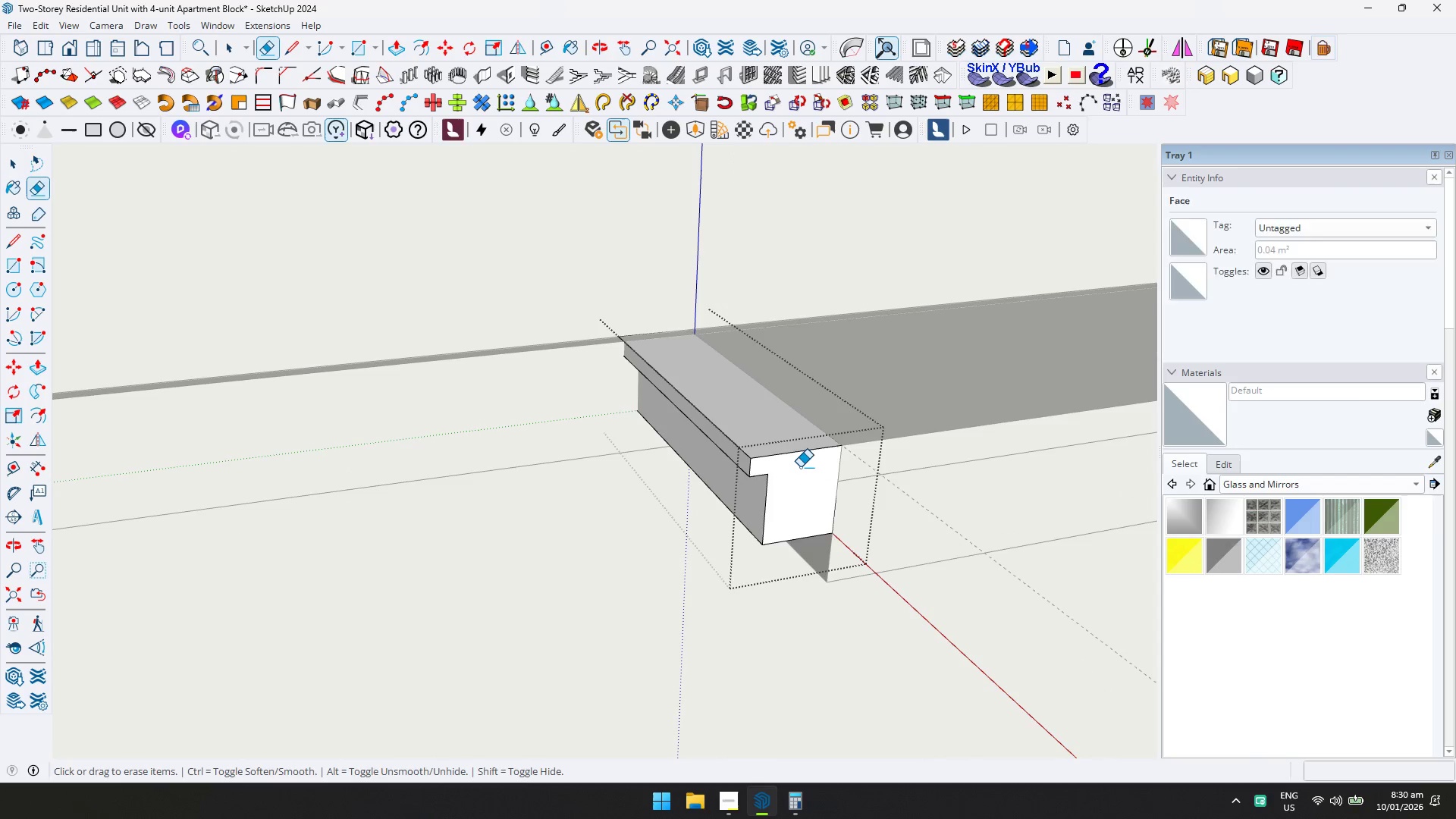 
scroll: coordinate [795, 481], scroll_direction: up, amount: 4.0
 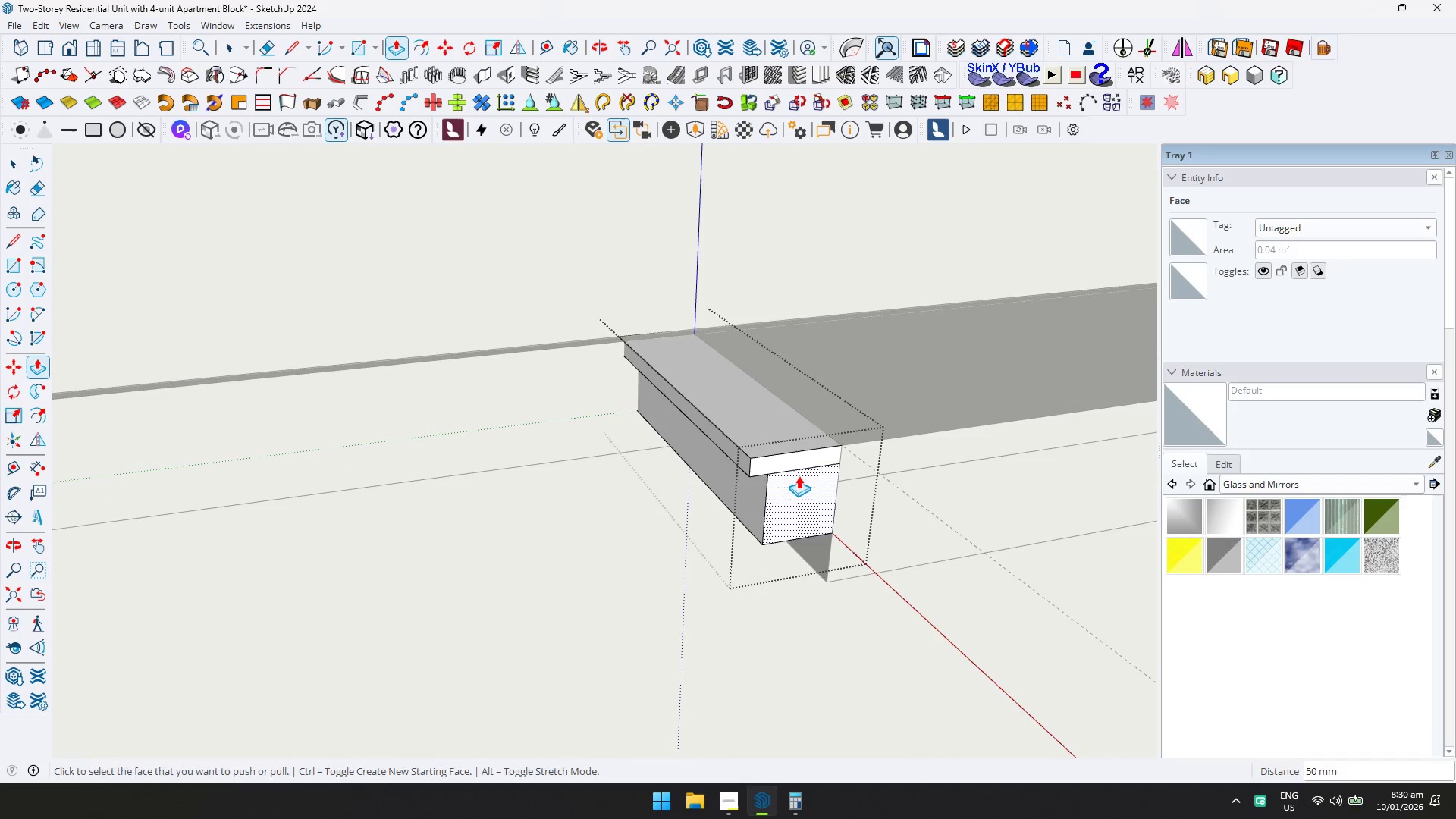 
key(Control+ControlLeft)
 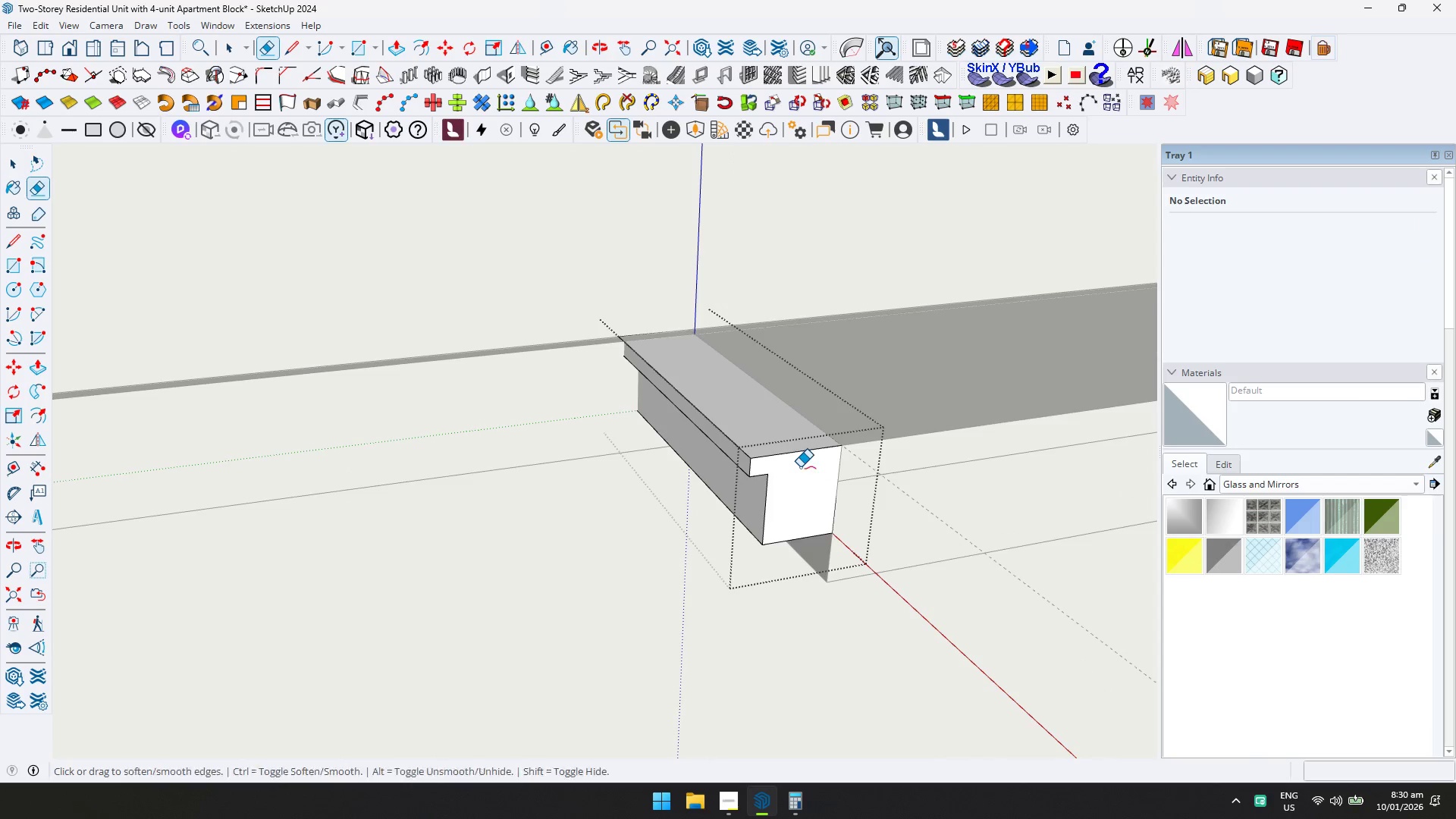 
key(Control+Z)
 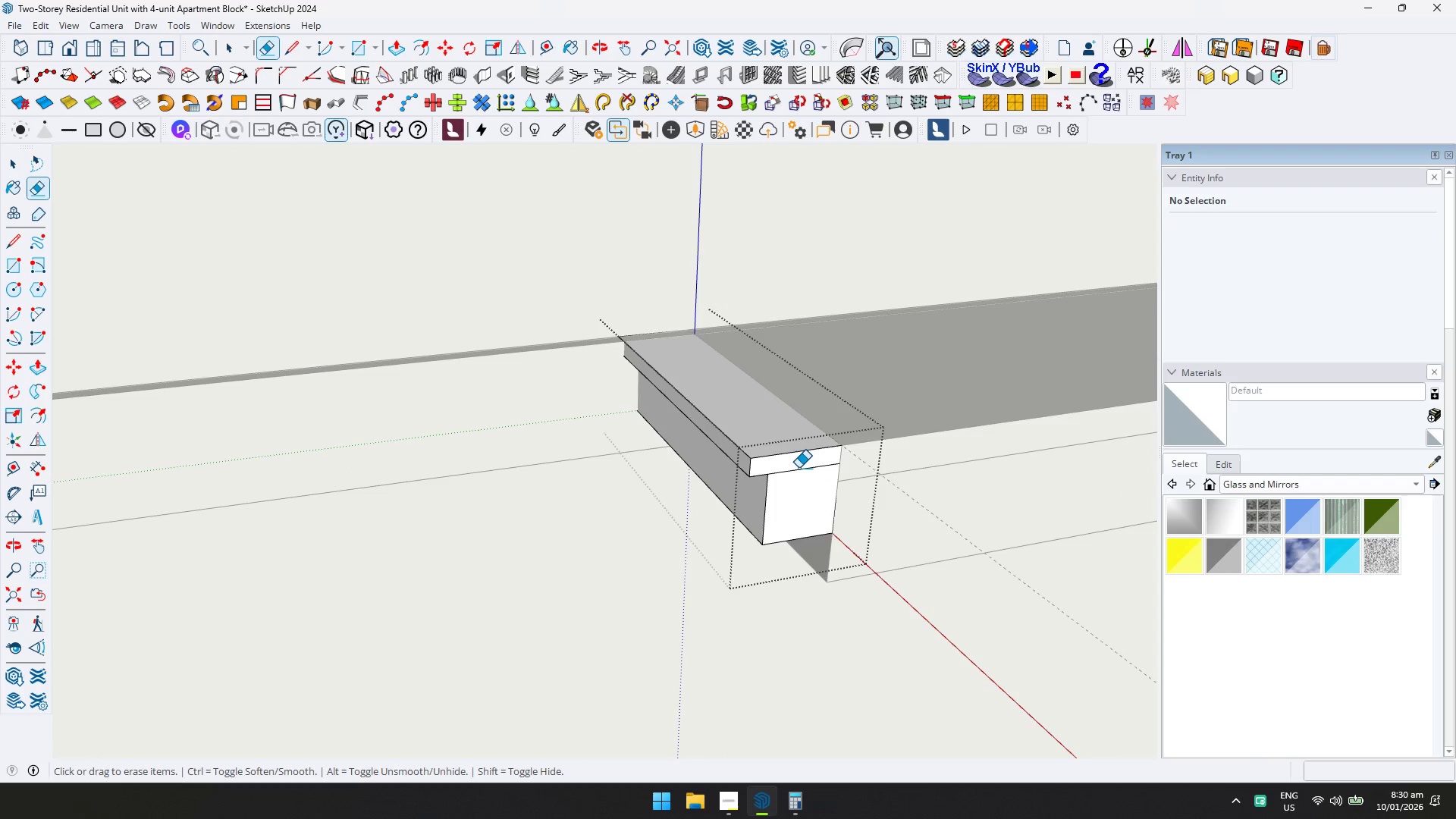 
key(Space)
 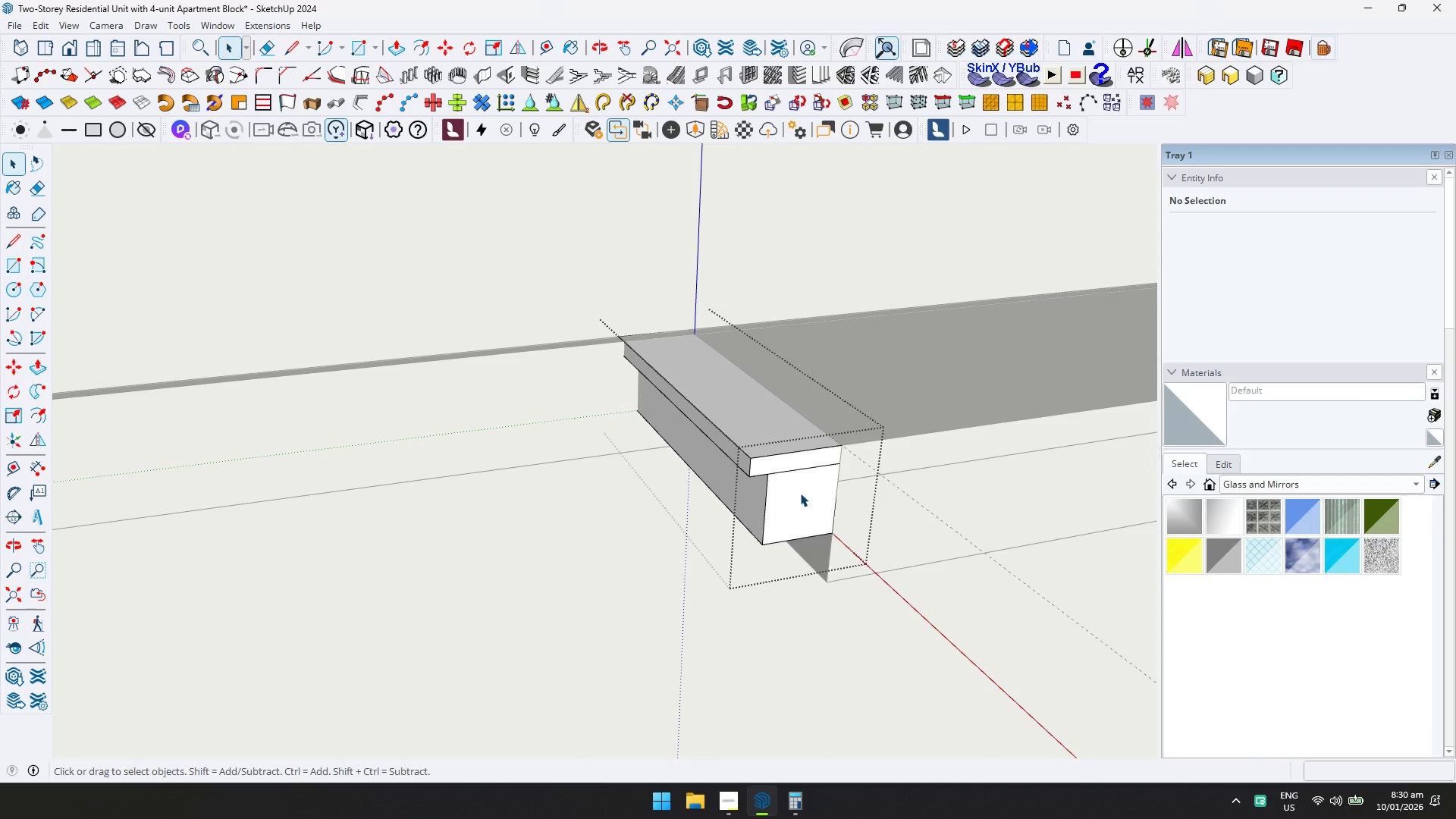 
left_click([800, 493])
 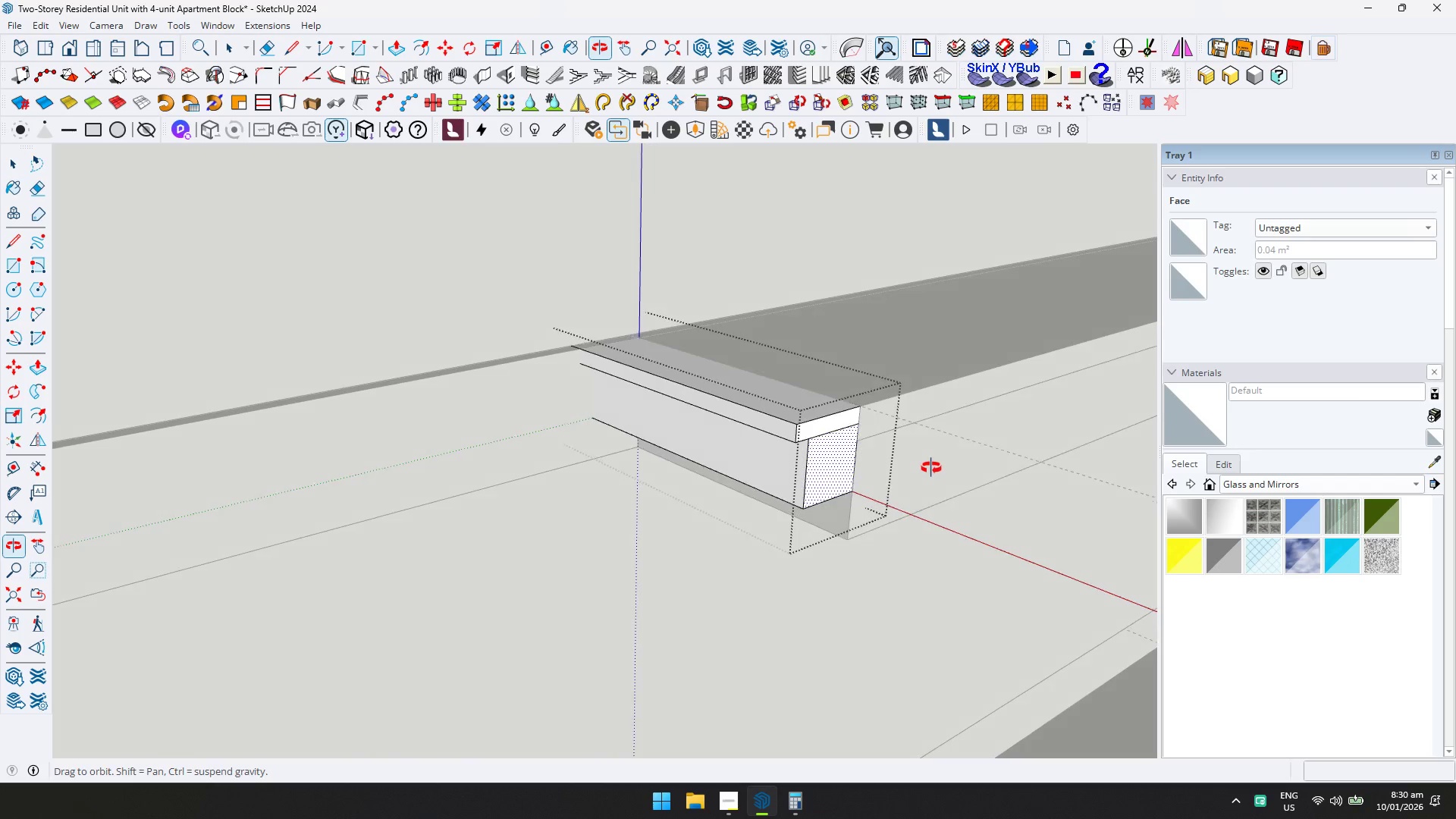 
key(P)
 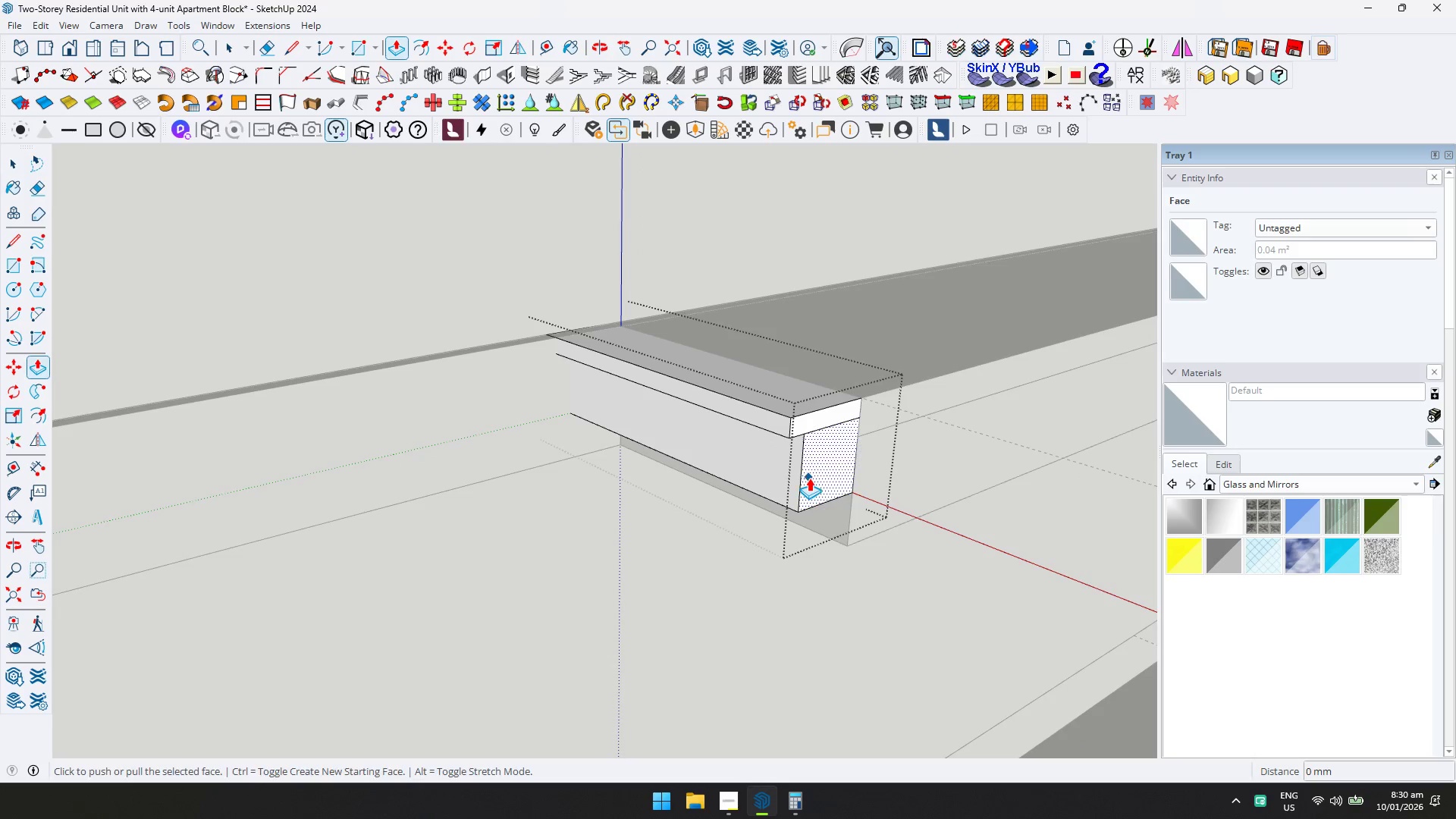 
scroll: coordinate [849, 477], scroll_direction: up, amount: 1.0
 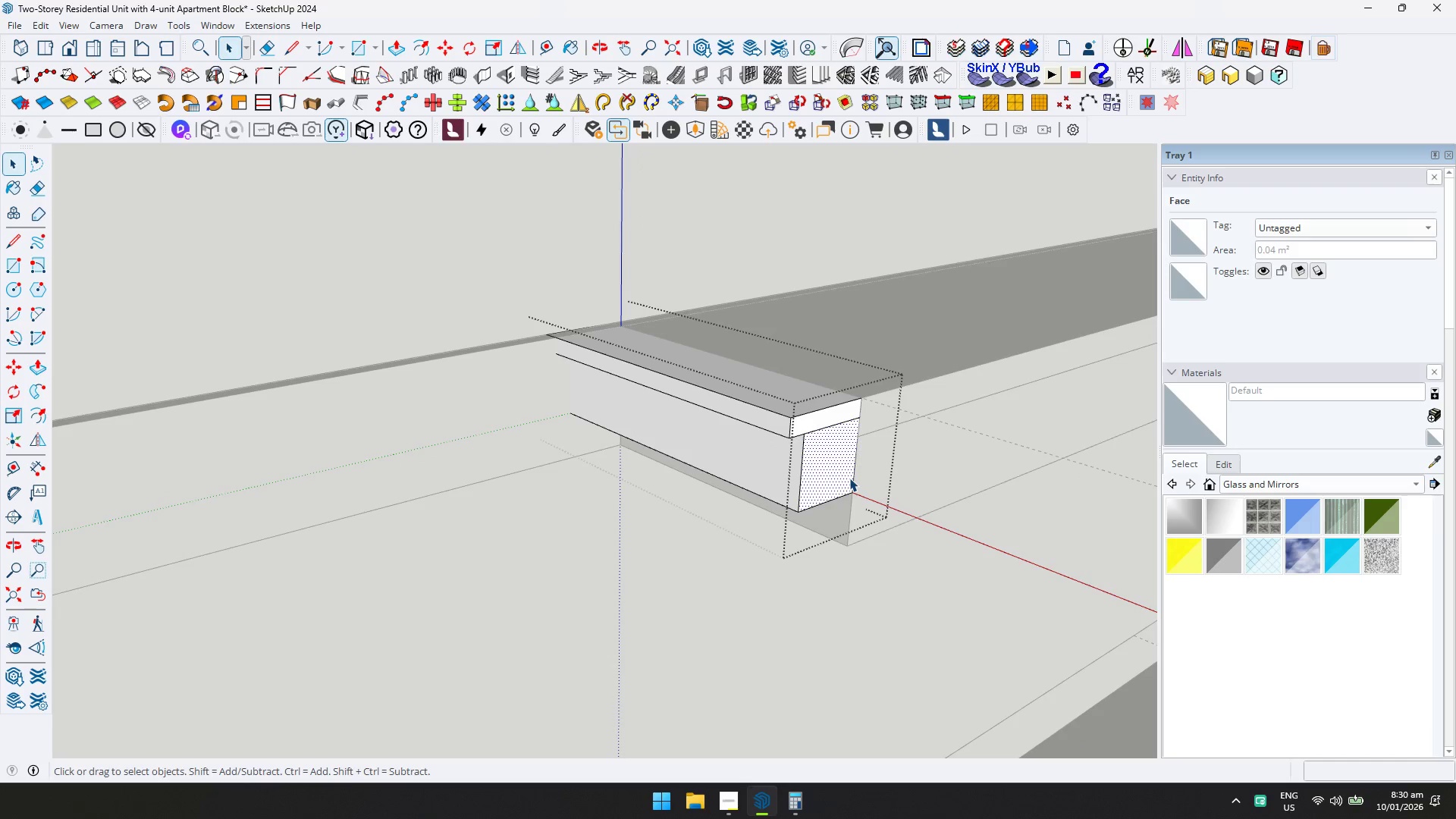 
double_click([809, 478])
 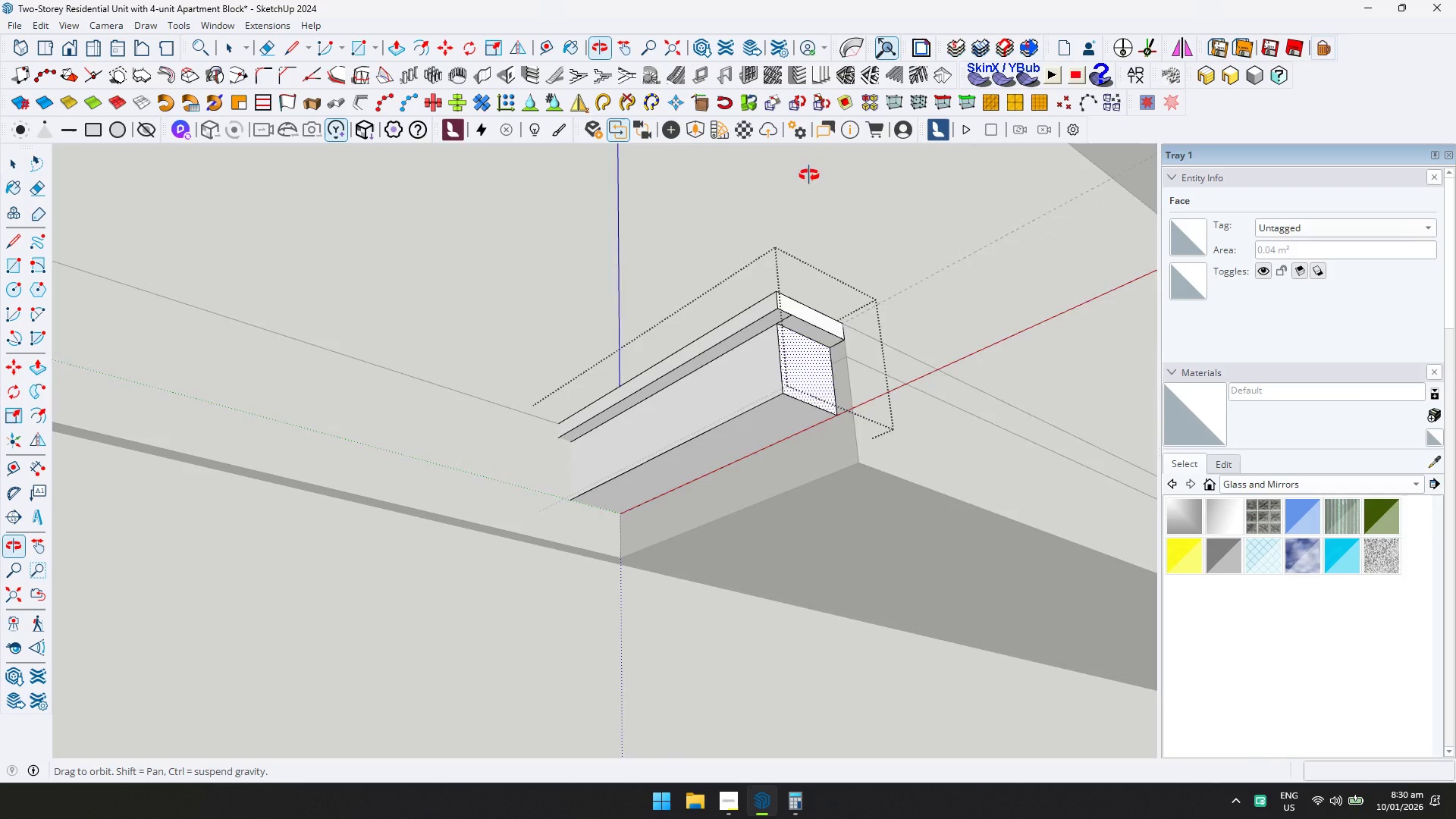 
key(E)
 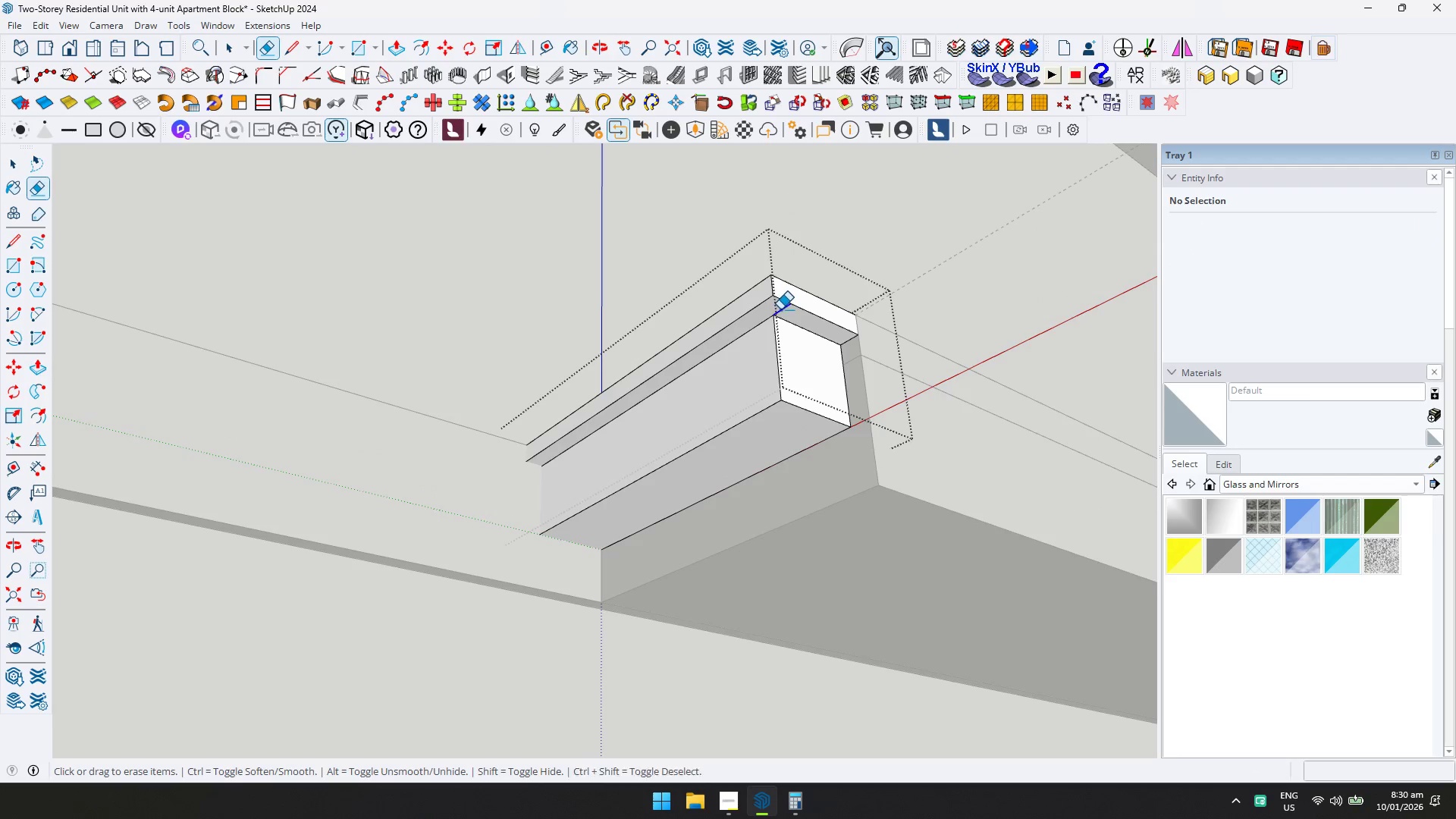 
scroll: coordinate [767, 330], scroll_direction: up, amount: 2.0
 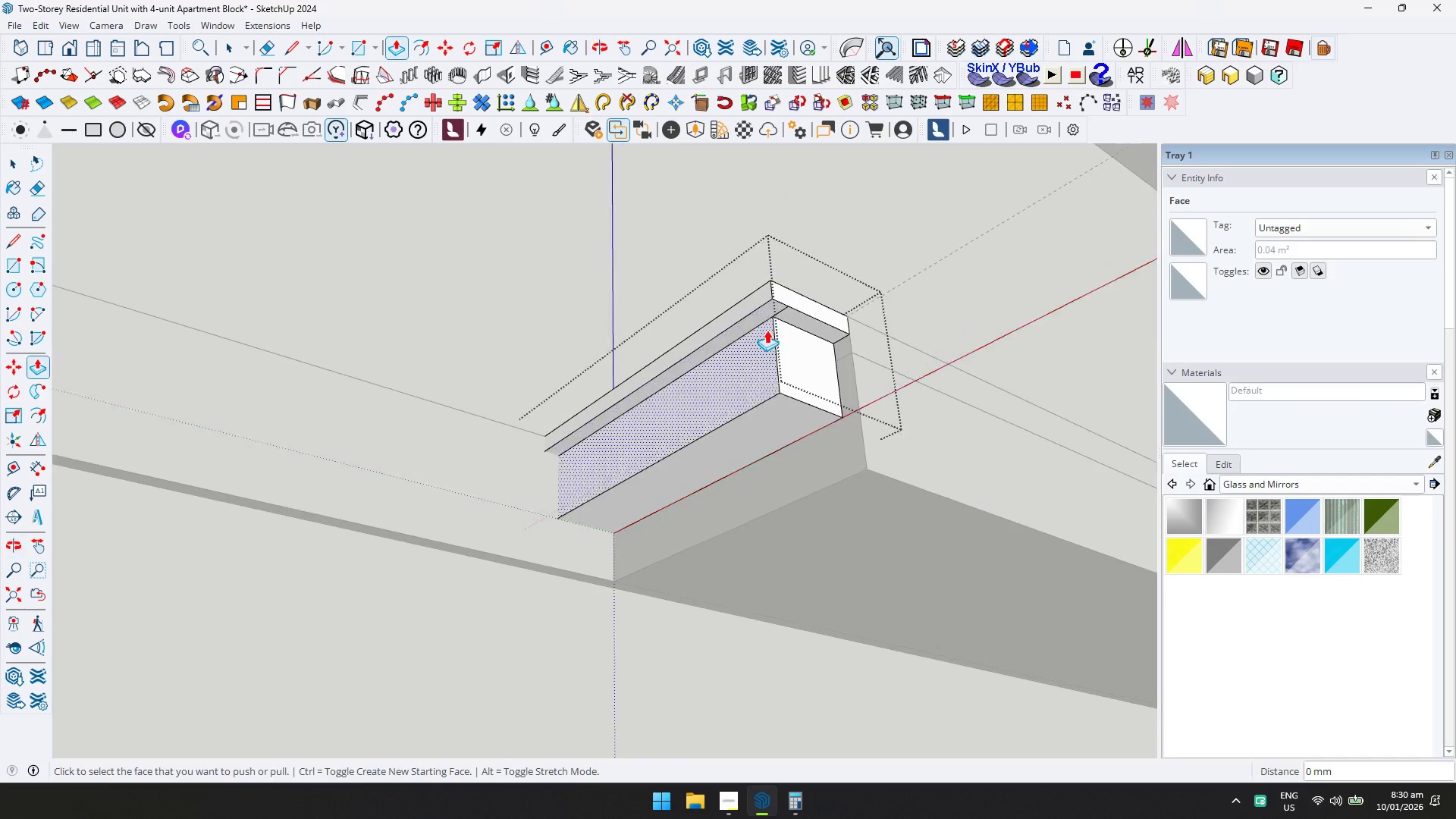 
scroll: coordinate [761, 373], scroll_direction: down, amount: 2.0
 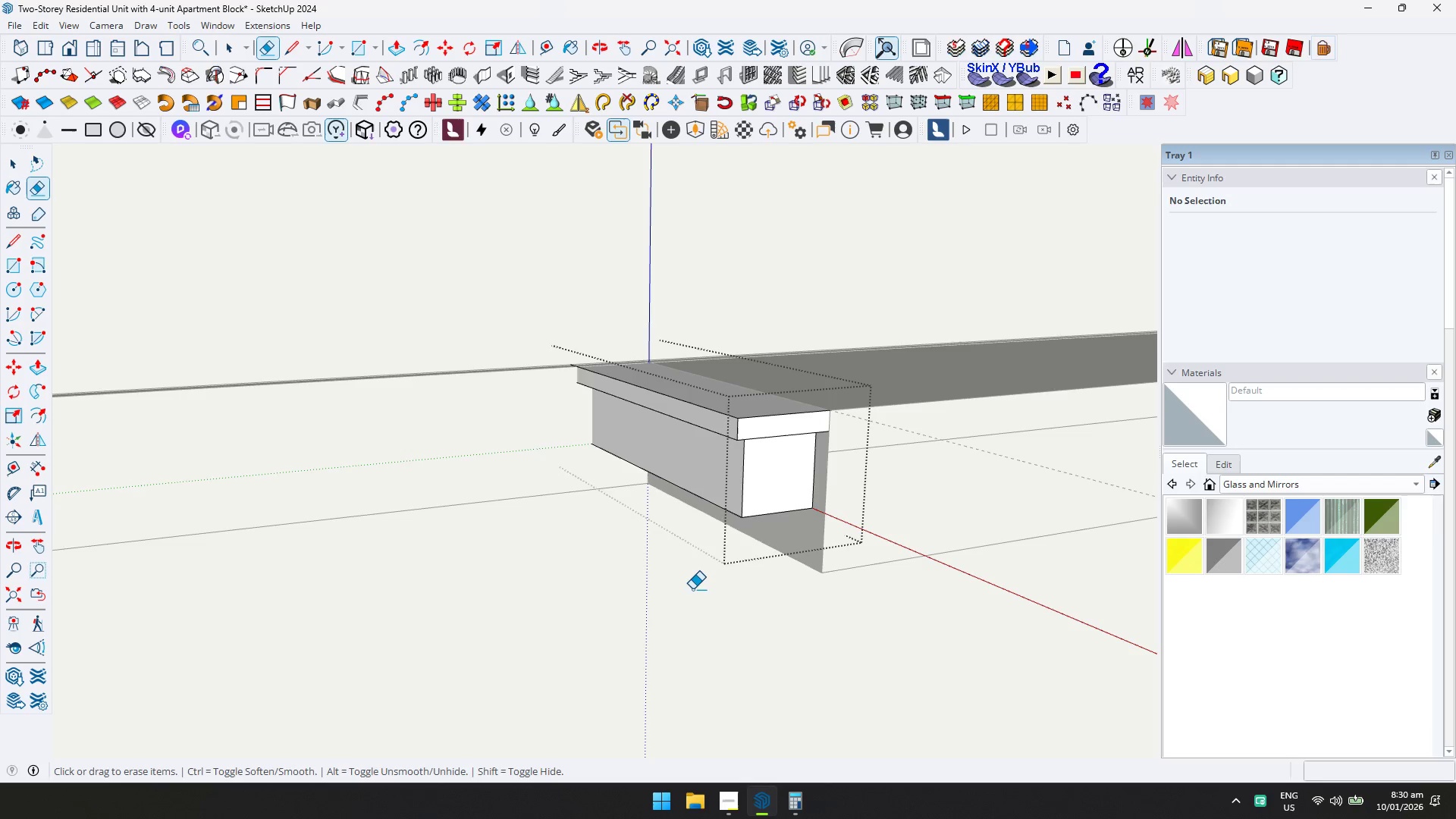 
wait(7.35)
 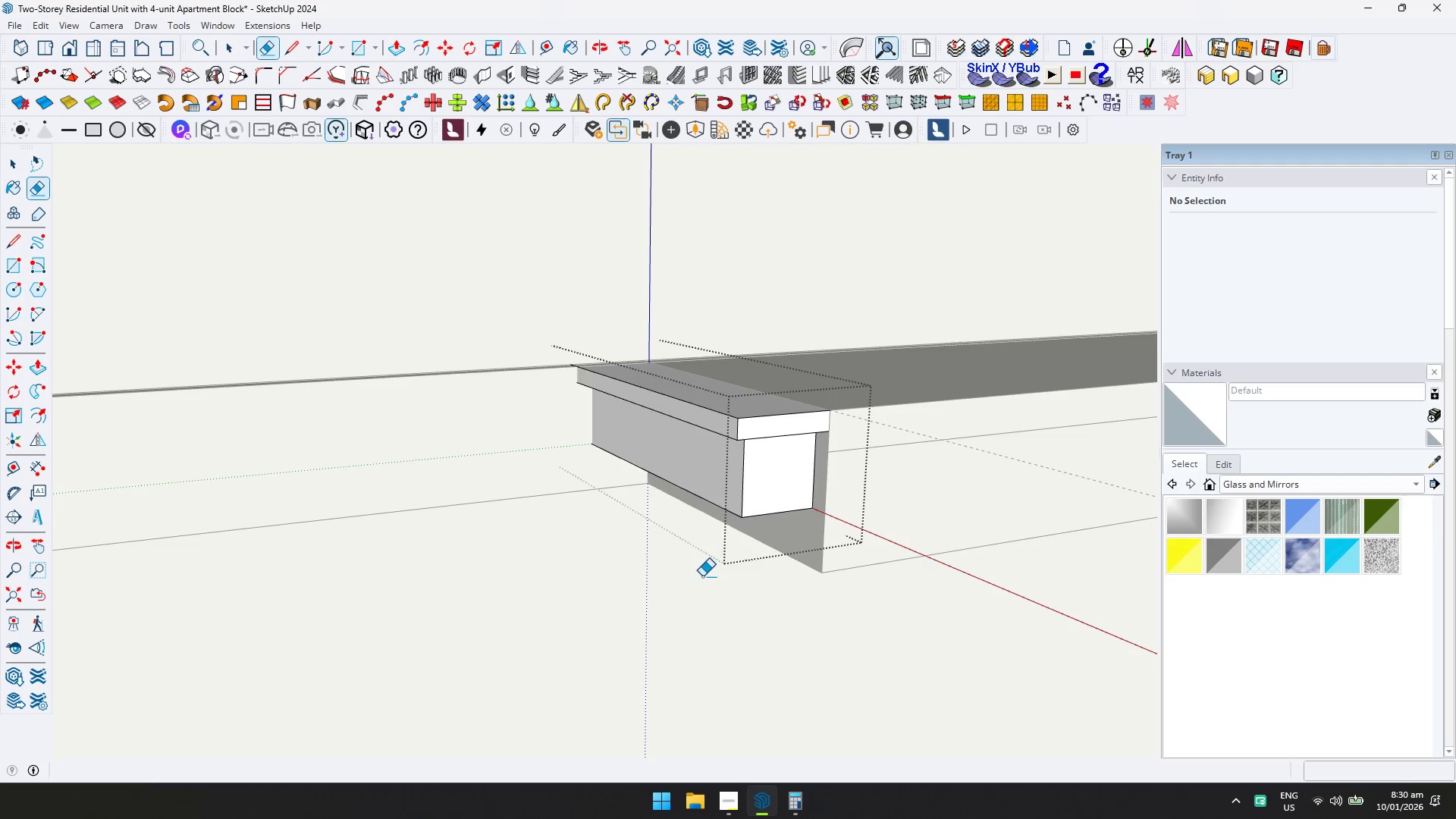 
key(Control+ControlLeft)
 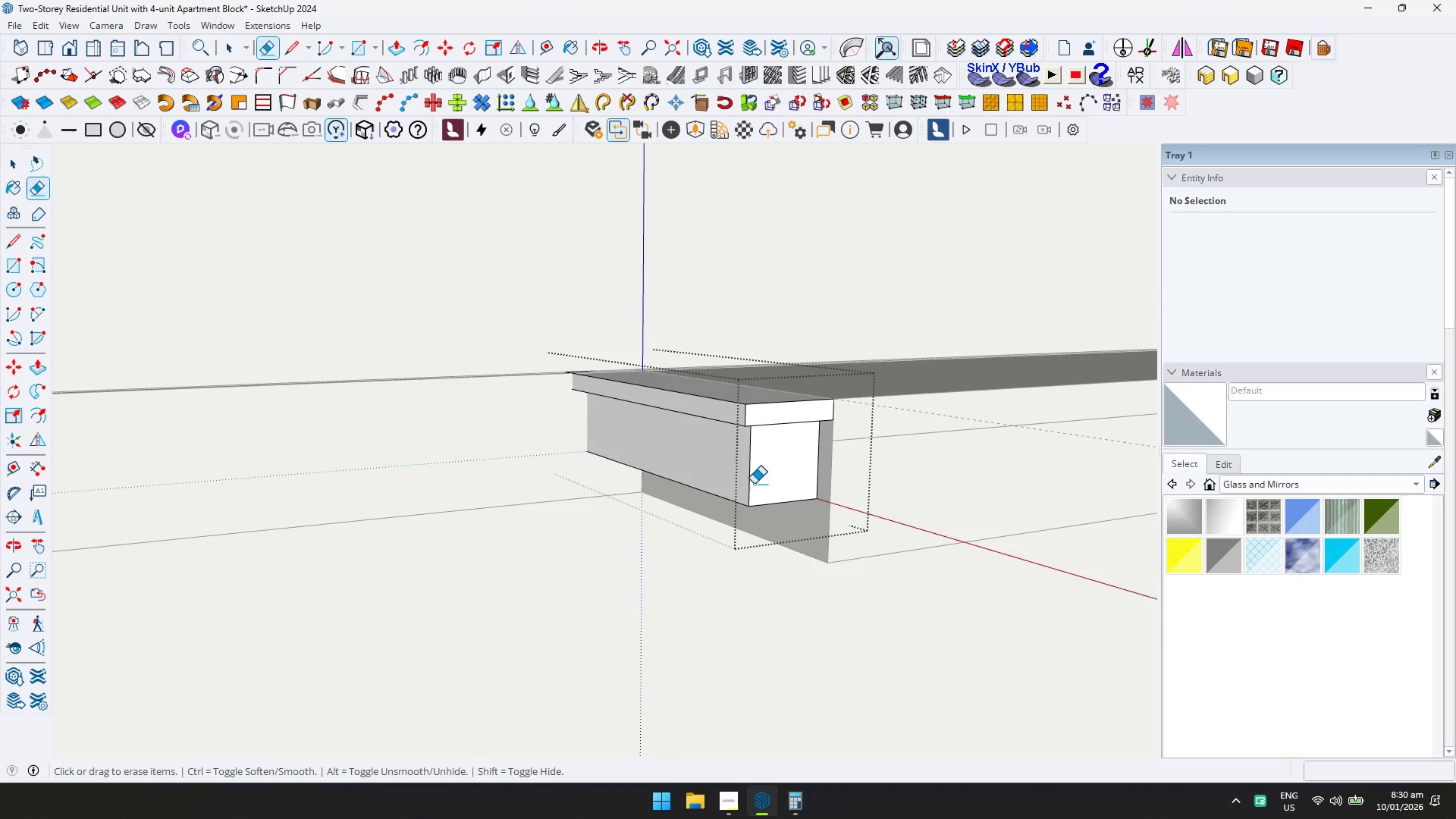 
key(Control+Z)
 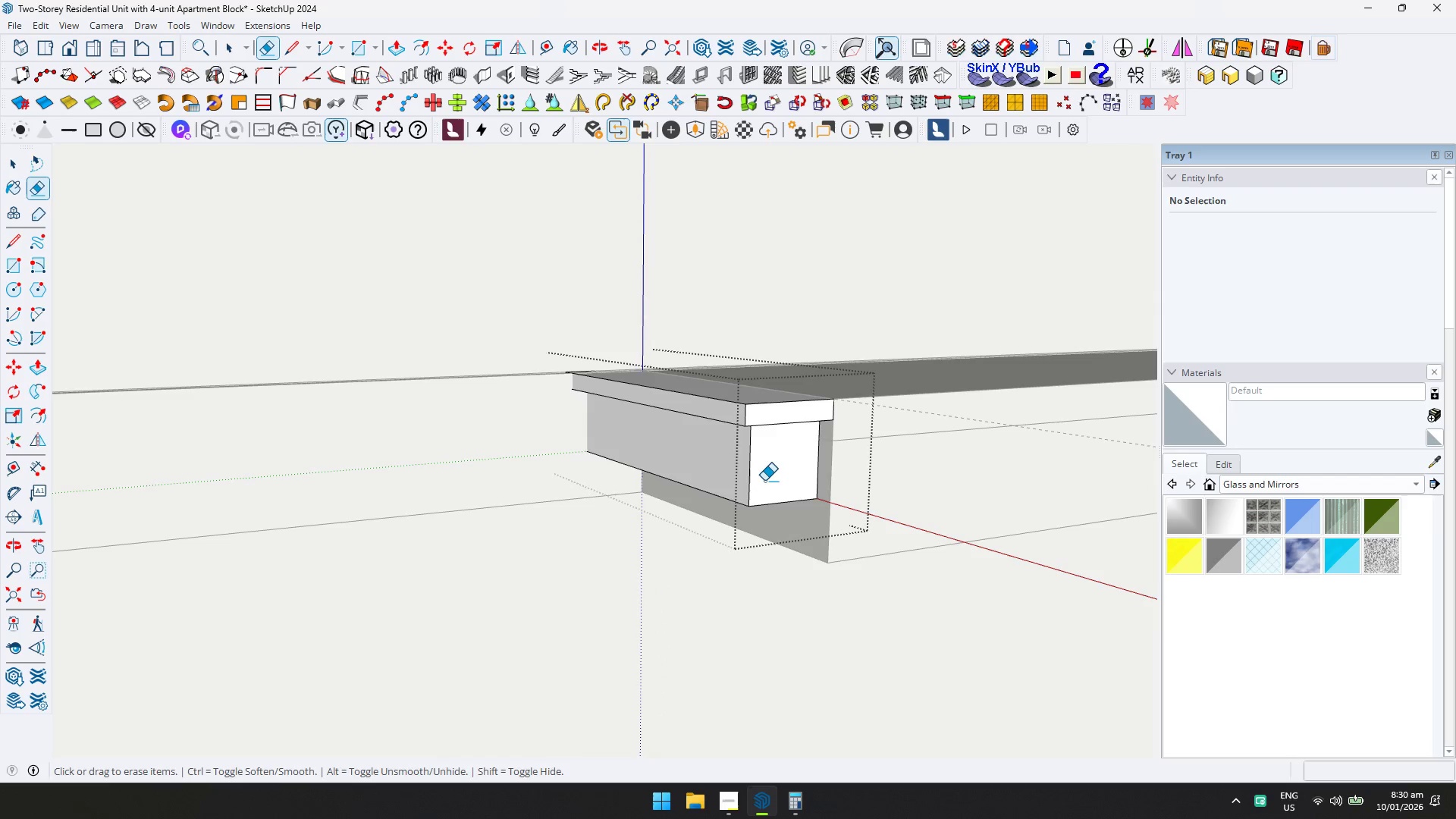 
key(Control+ControlLeft)
 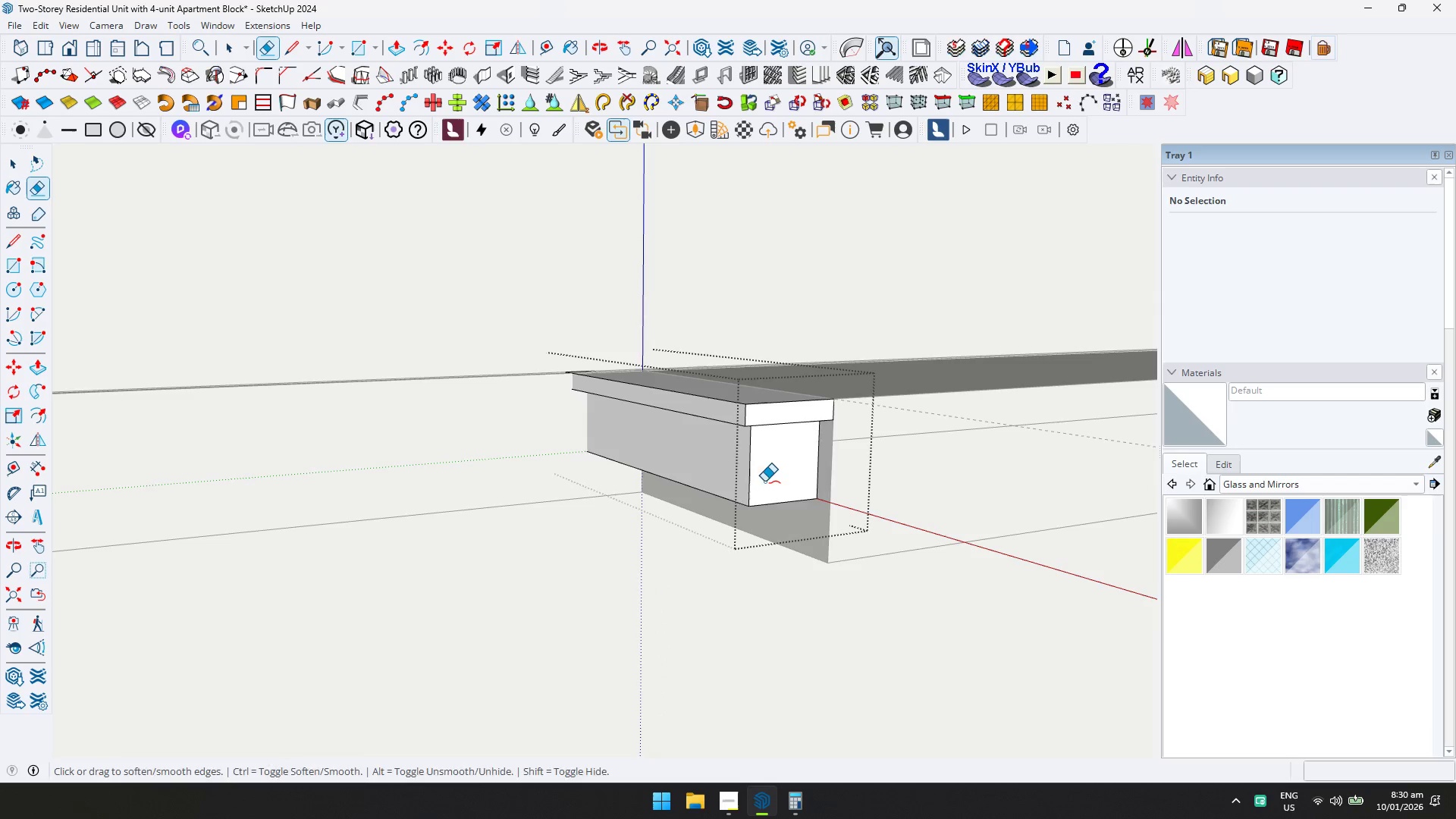 
key(Control+Z)
 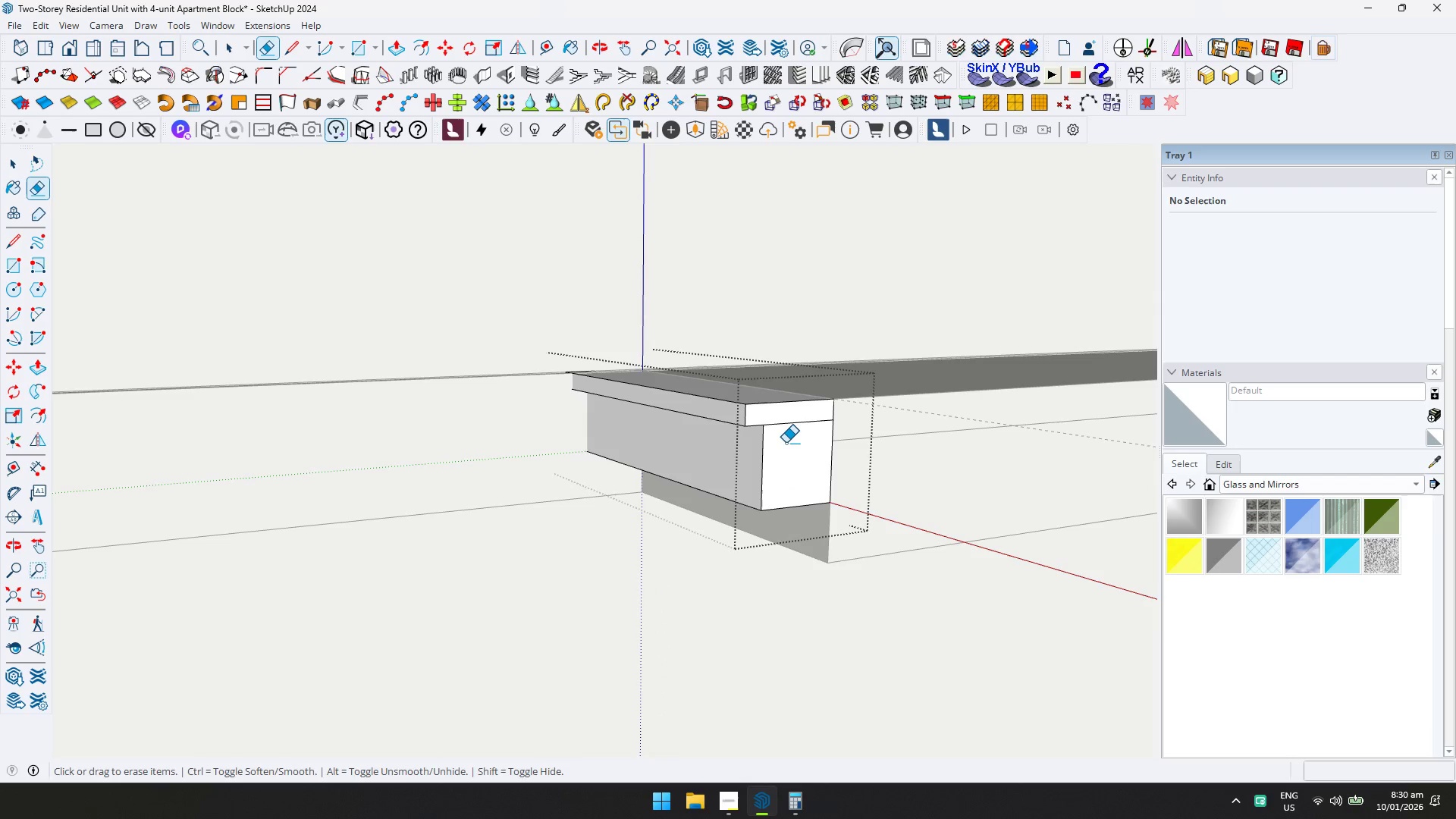 
key(Space)
 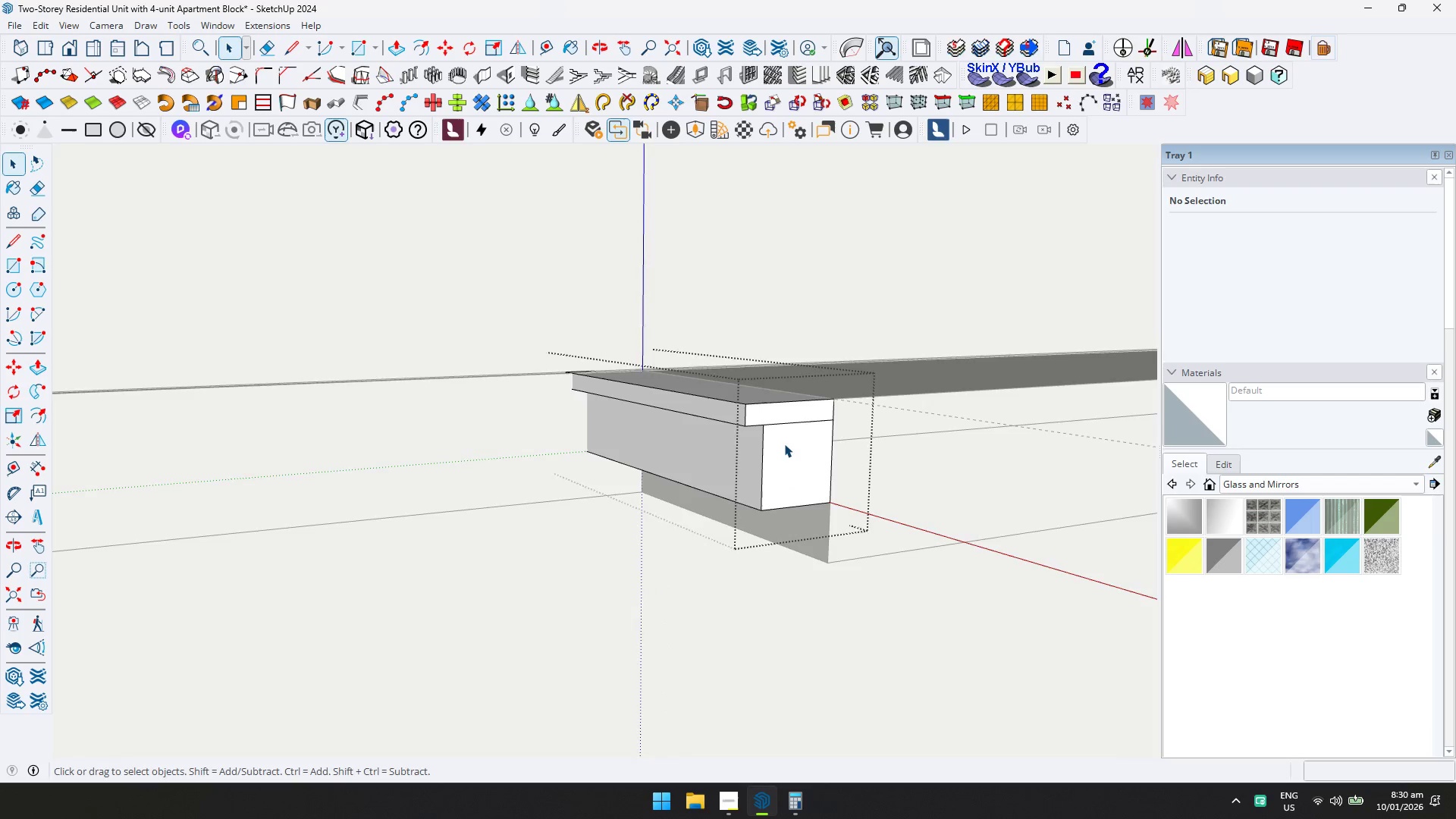 
key(Escape)
 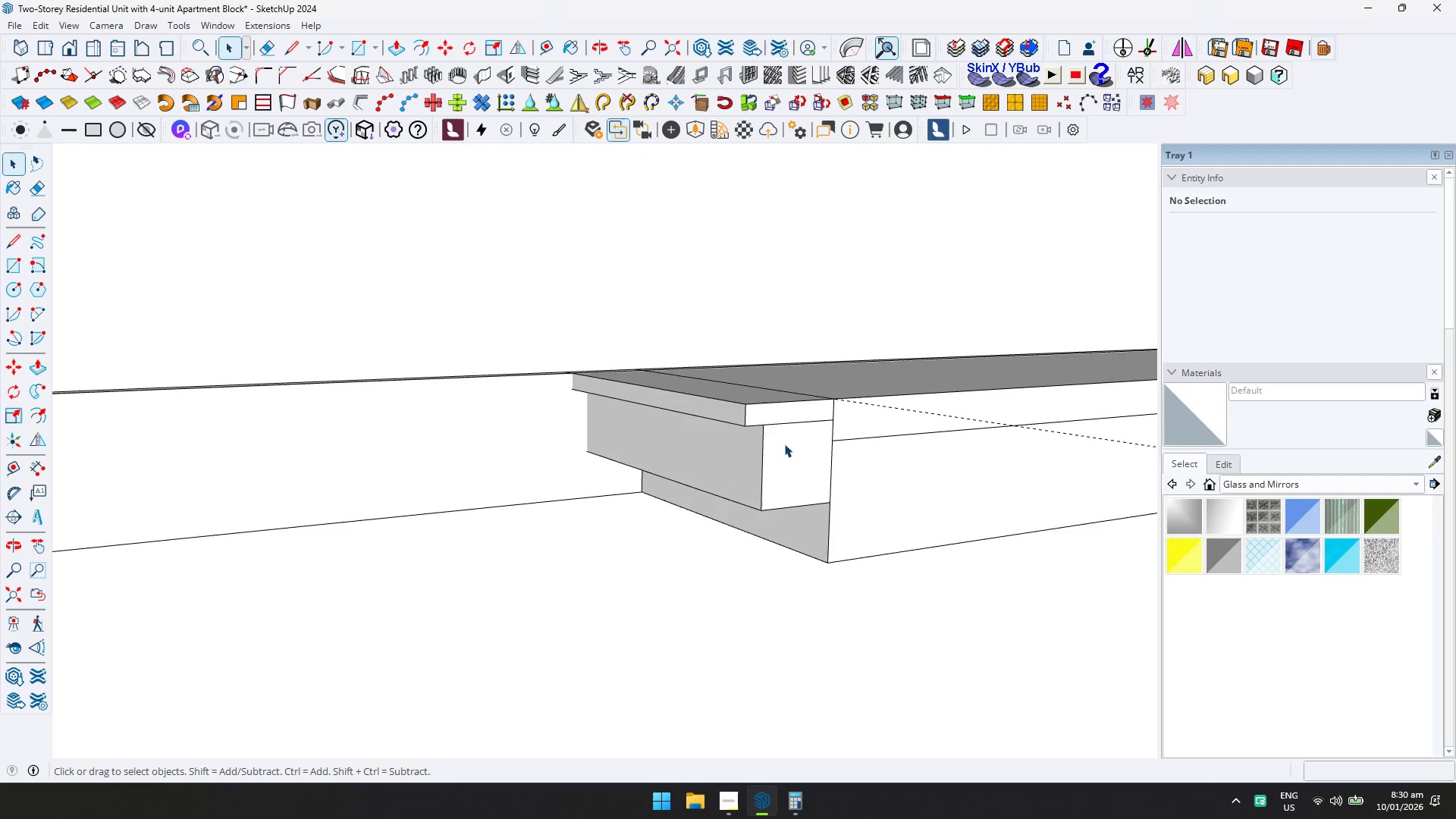 
left_click([784, 444])
 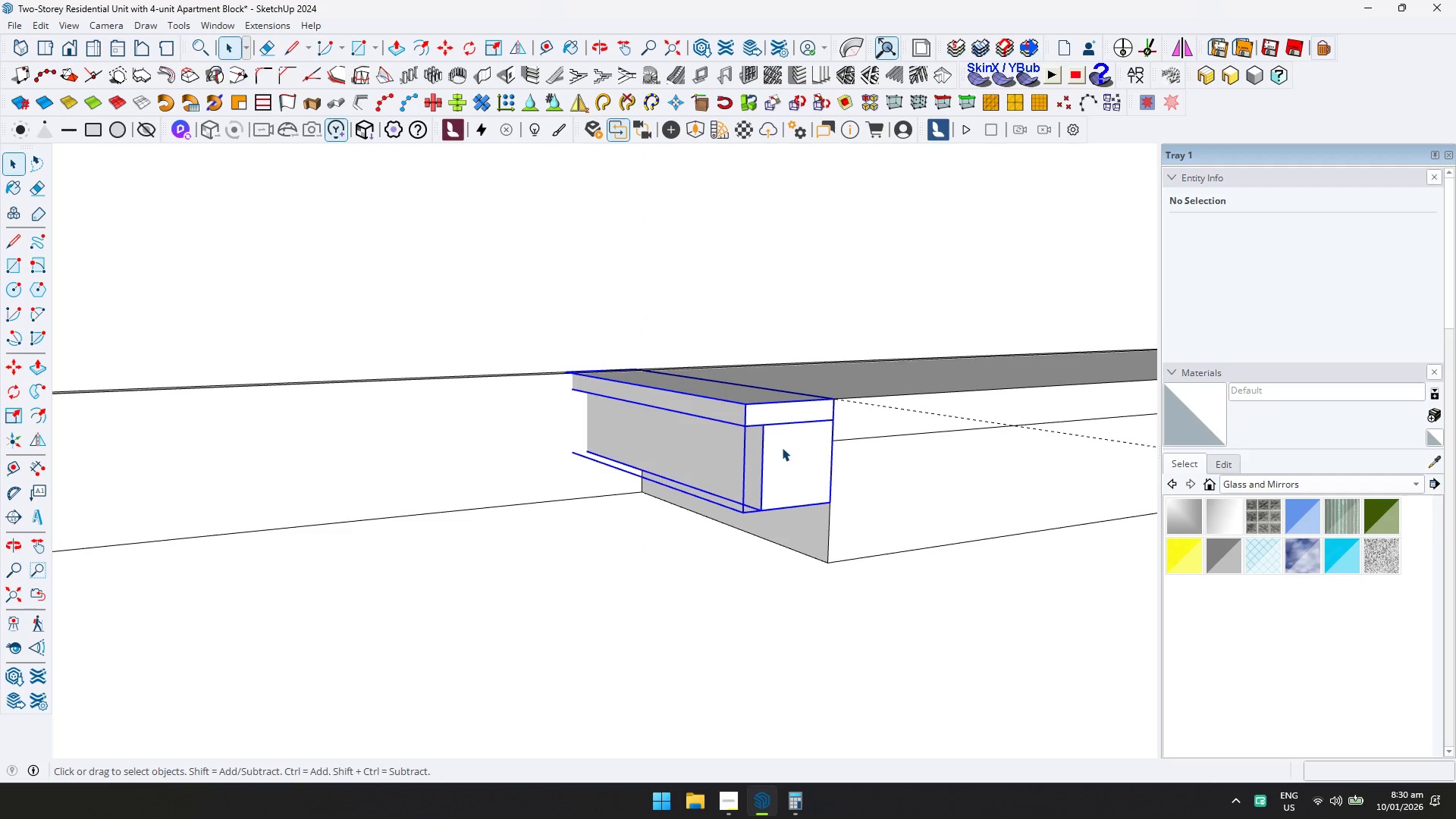 
key(M)
 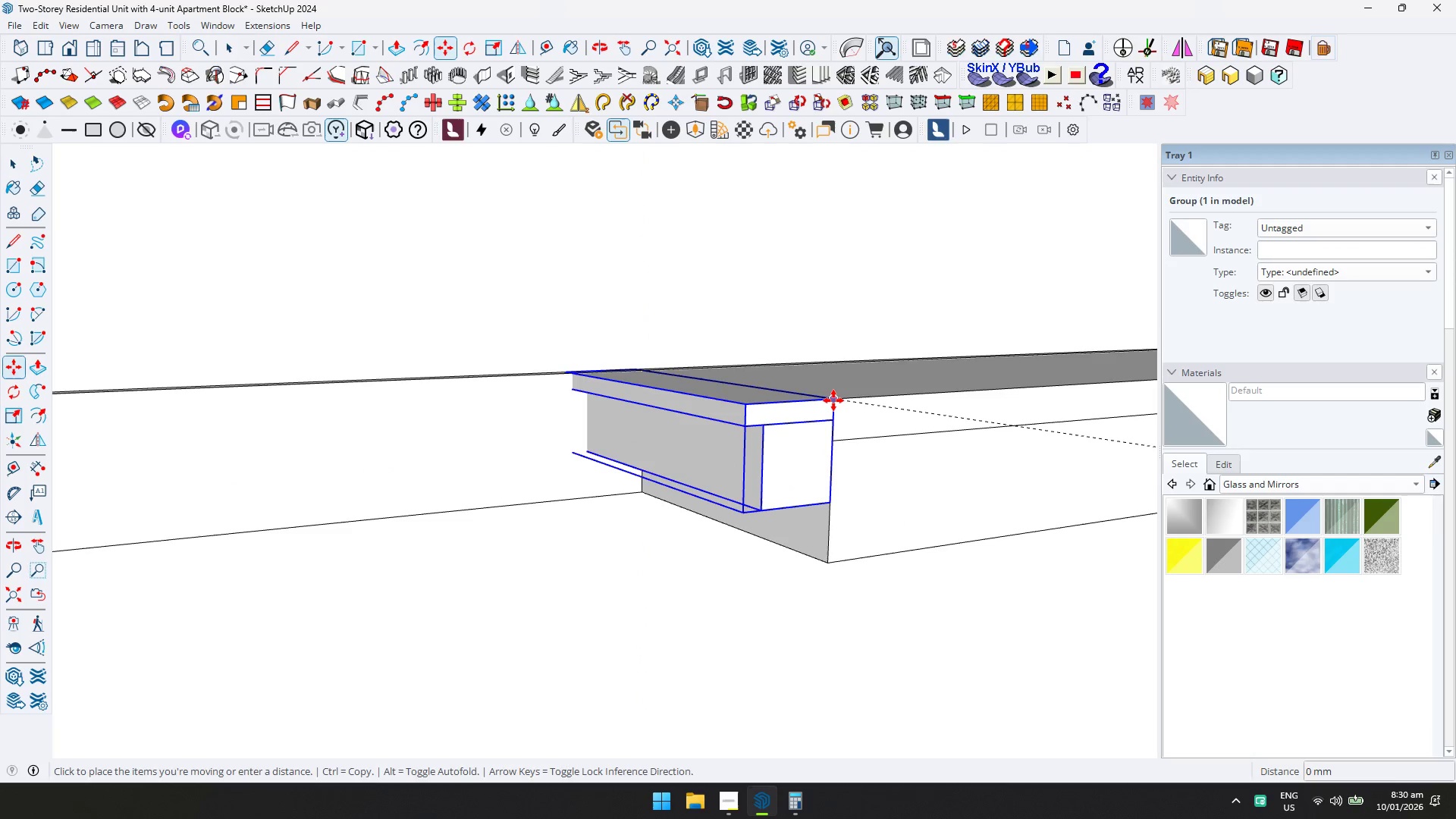 
key(ArrowUp)
 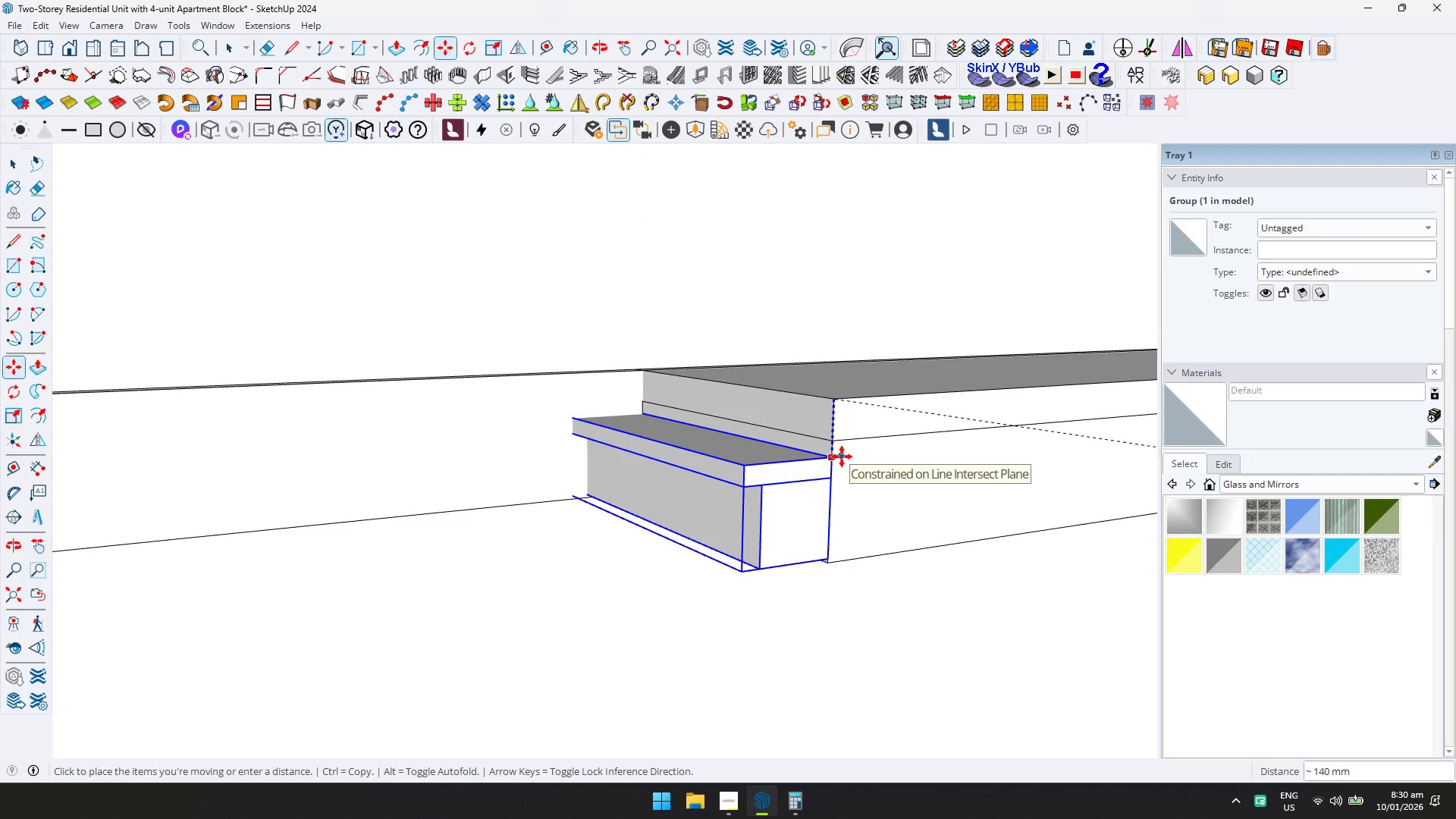 
type(250)
 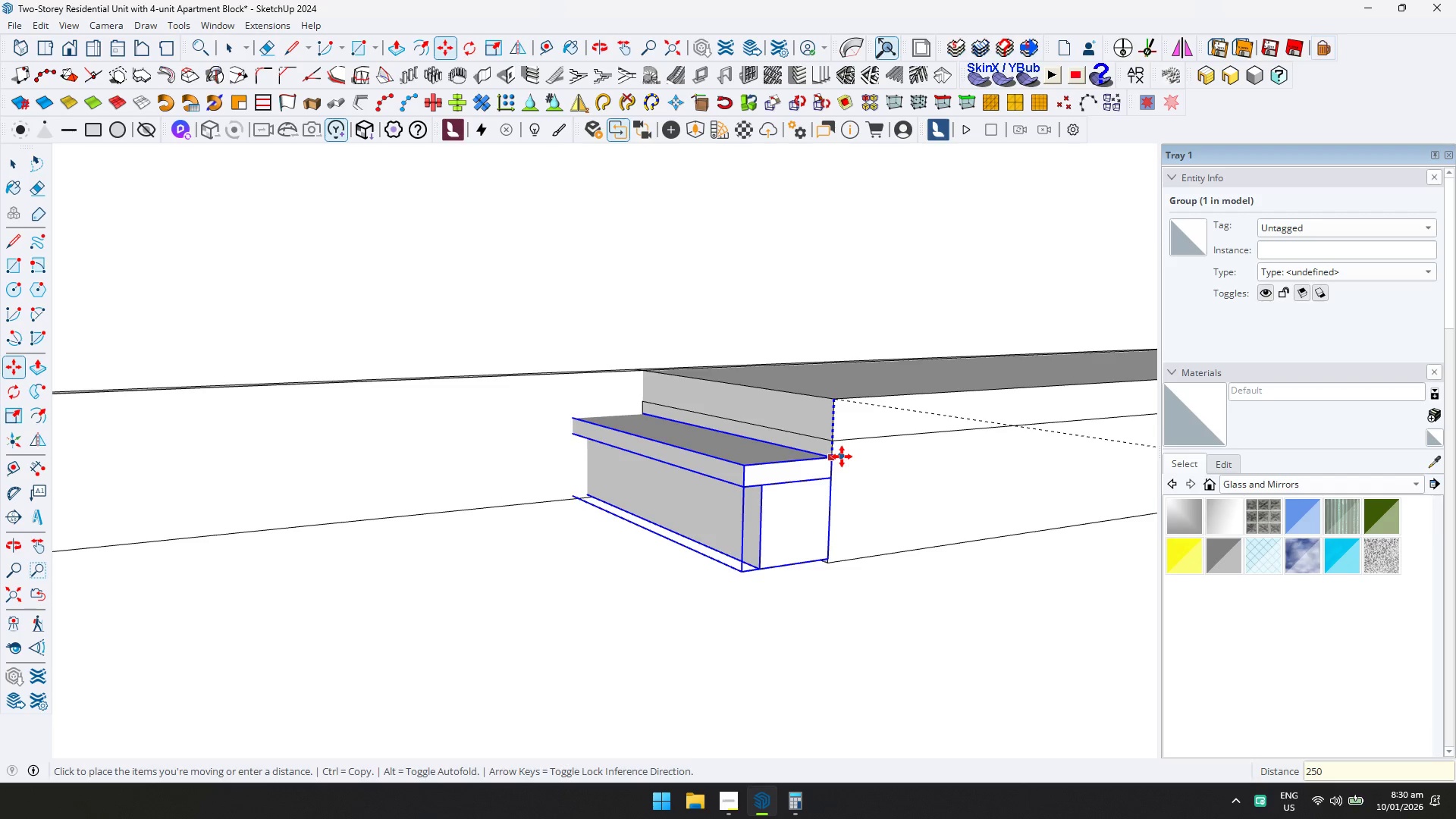 
key(Enter)
 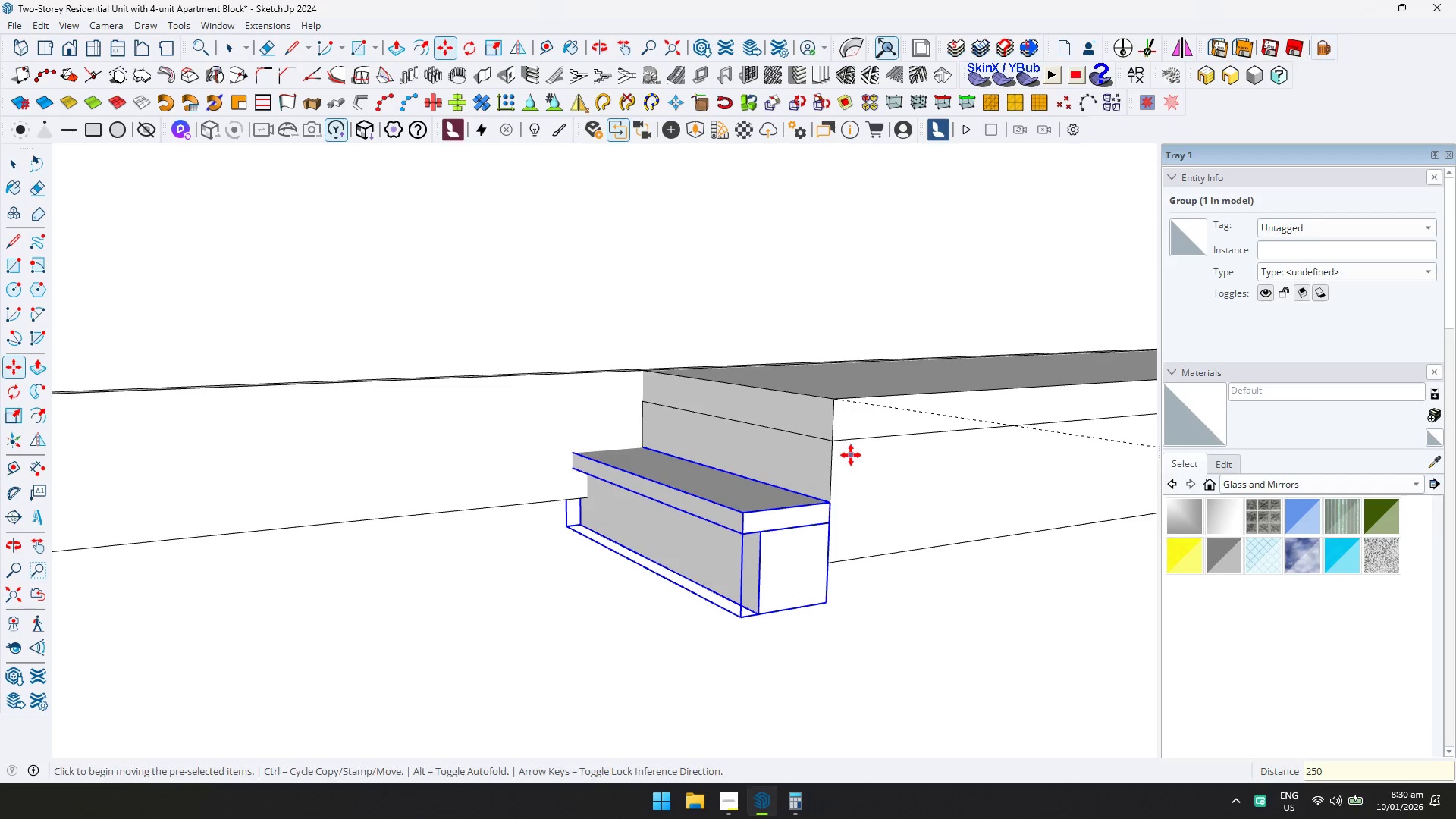 
scroll: coordinate [826, 500], scroll_direction: down, amount: 4.0
 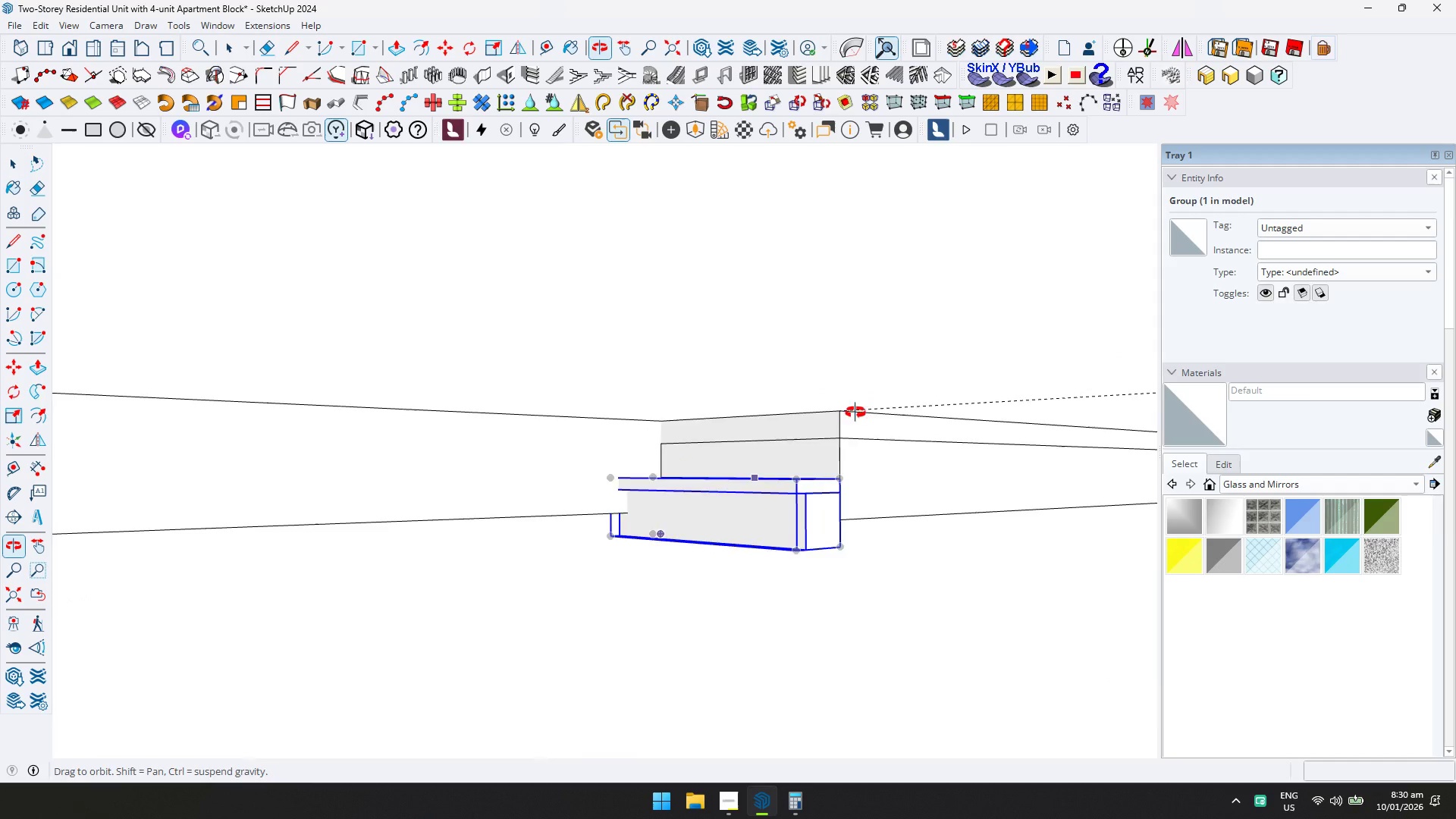 
key(T)
 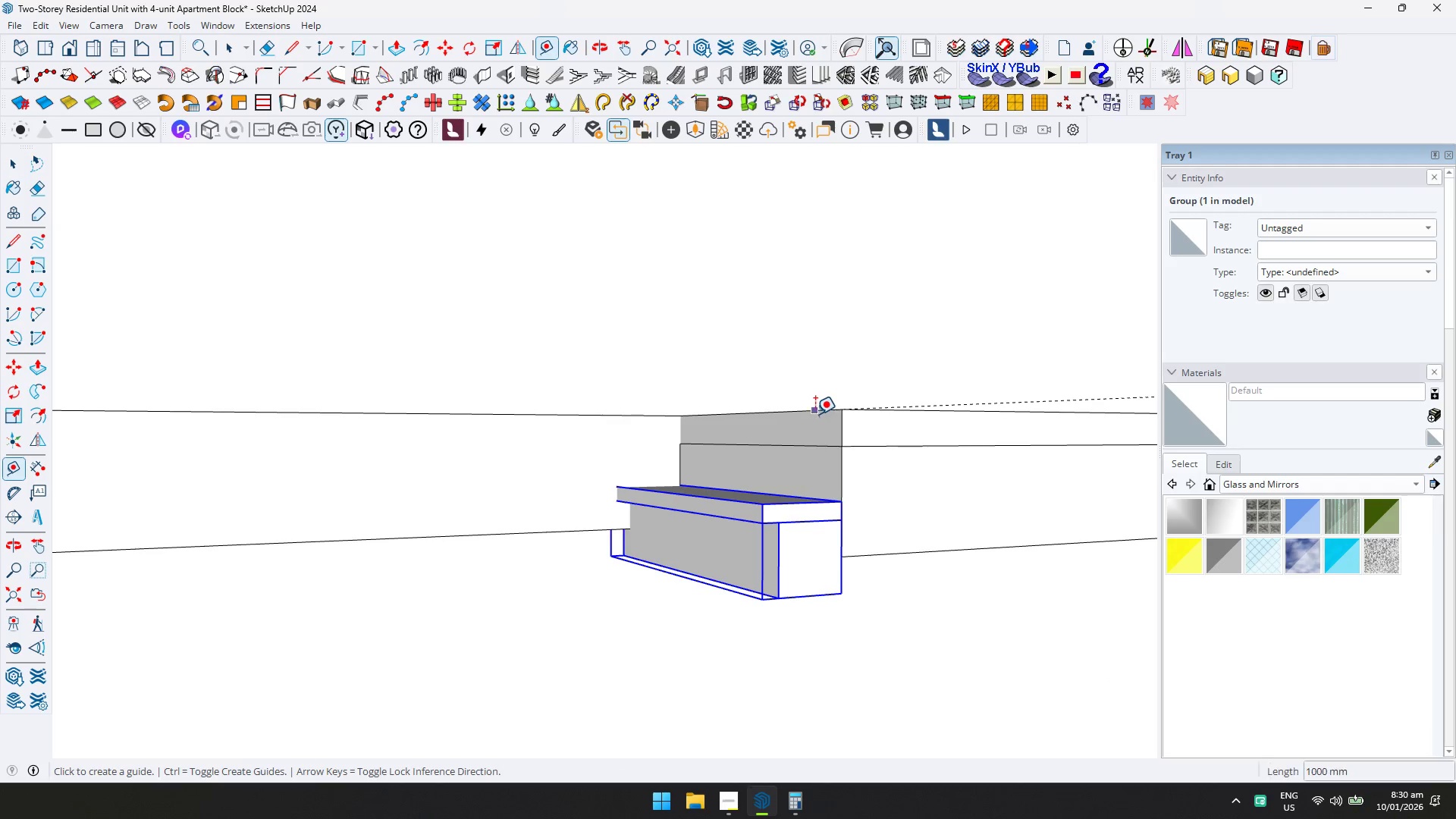 
scroll: coordinate [770, 419], scroll_direction: up, amount: 2.0
 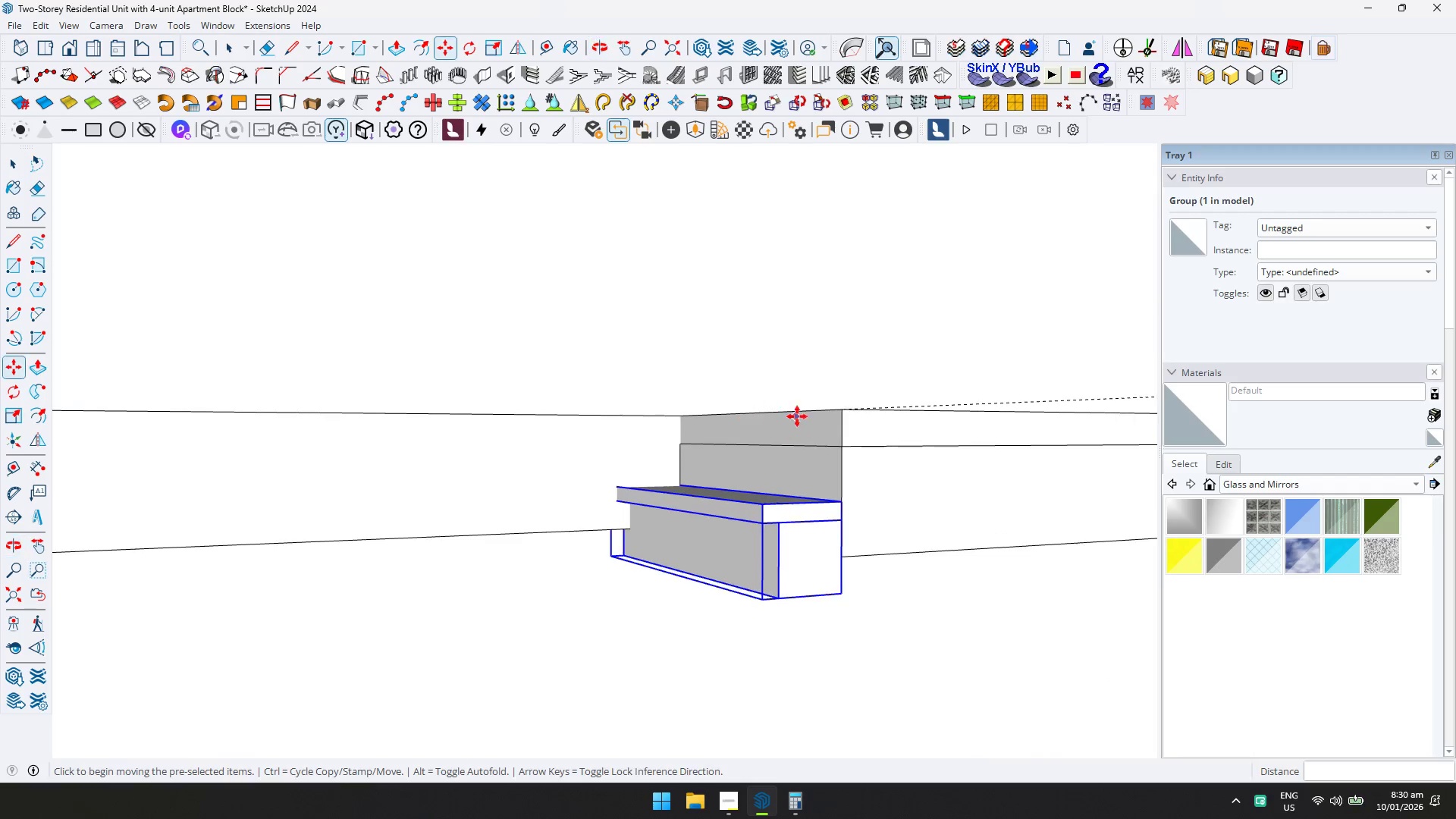 
left_click([816, 413])
 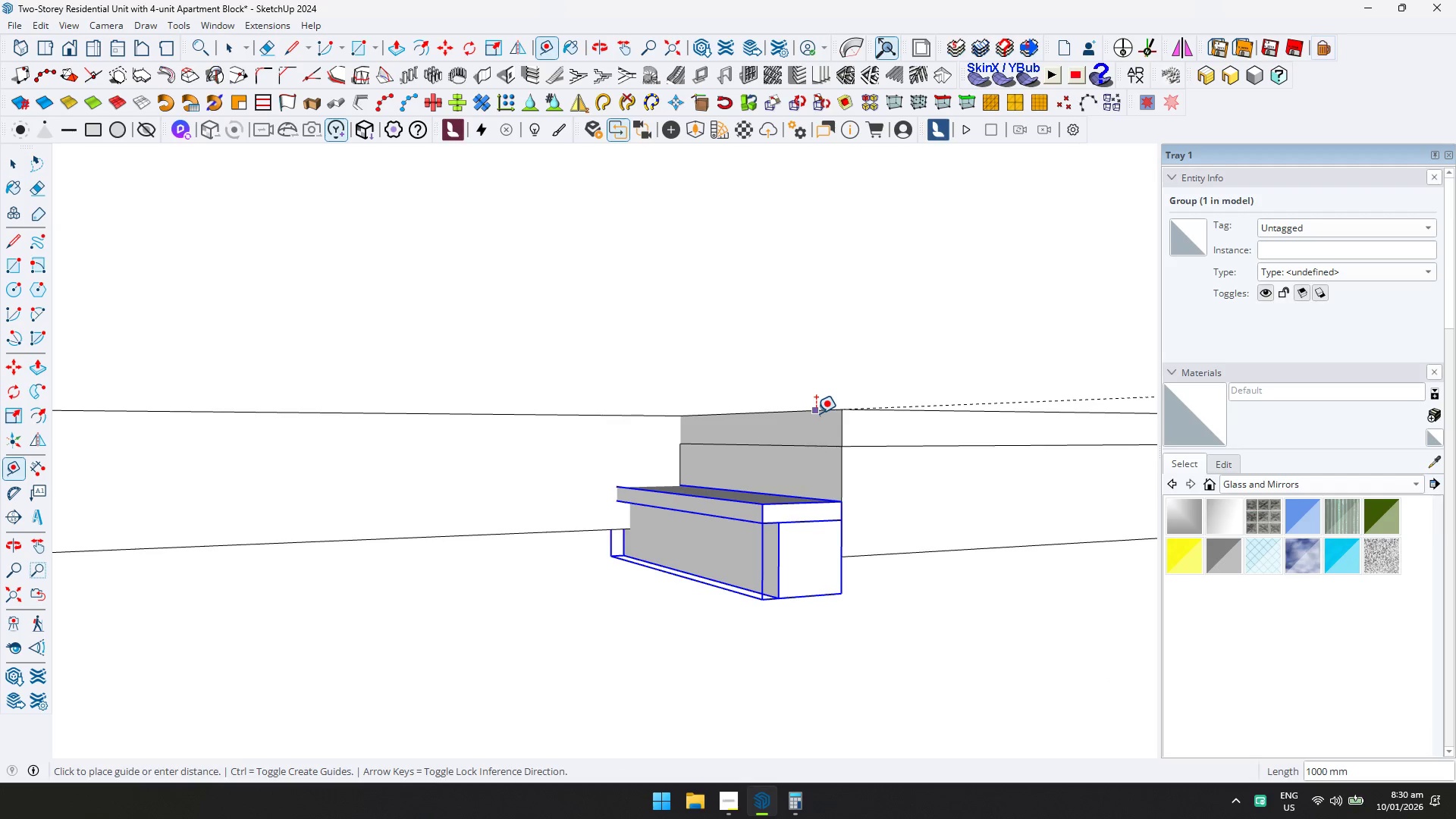 
key(ArrowUp)
 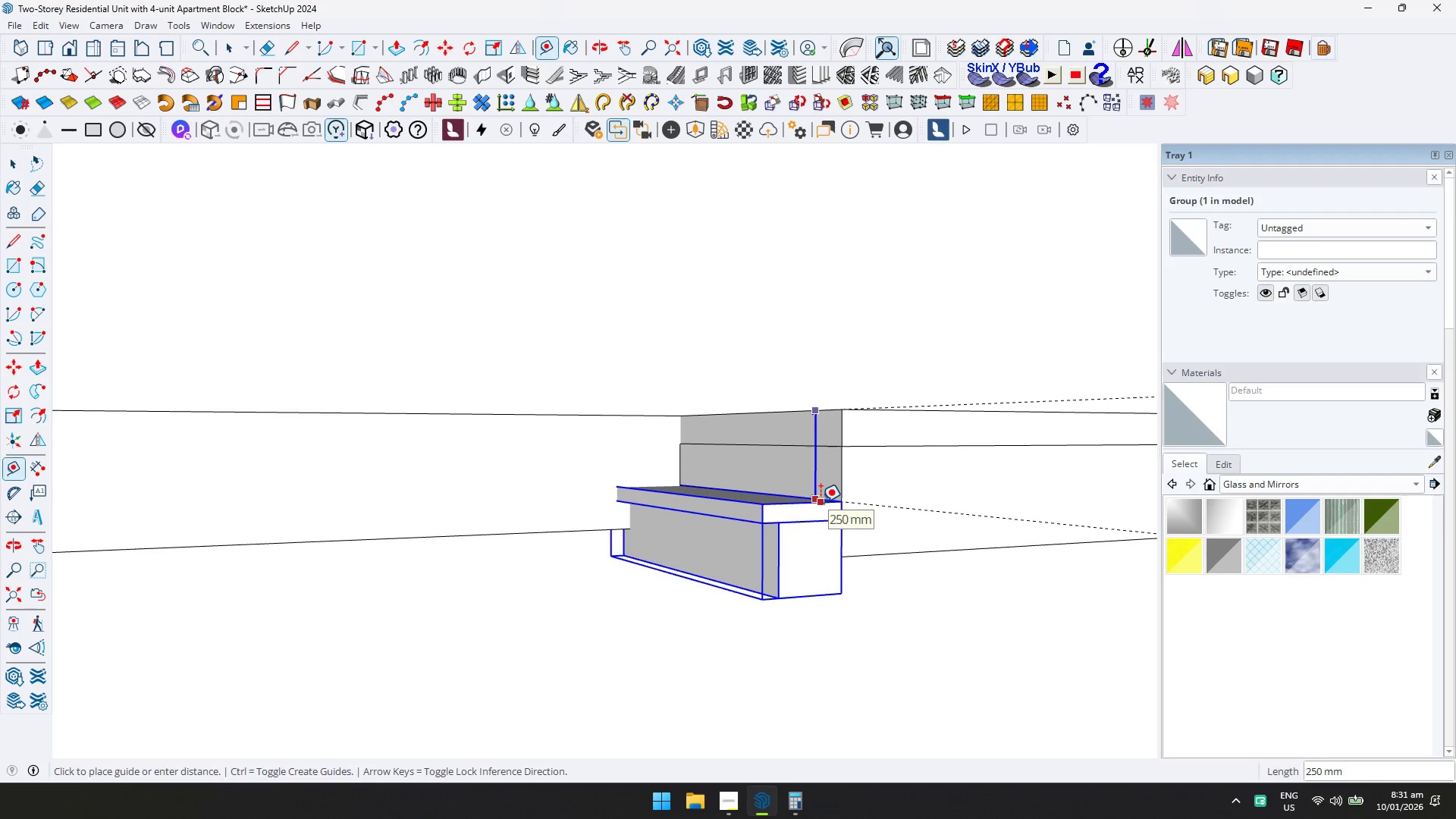 
key(Space)
 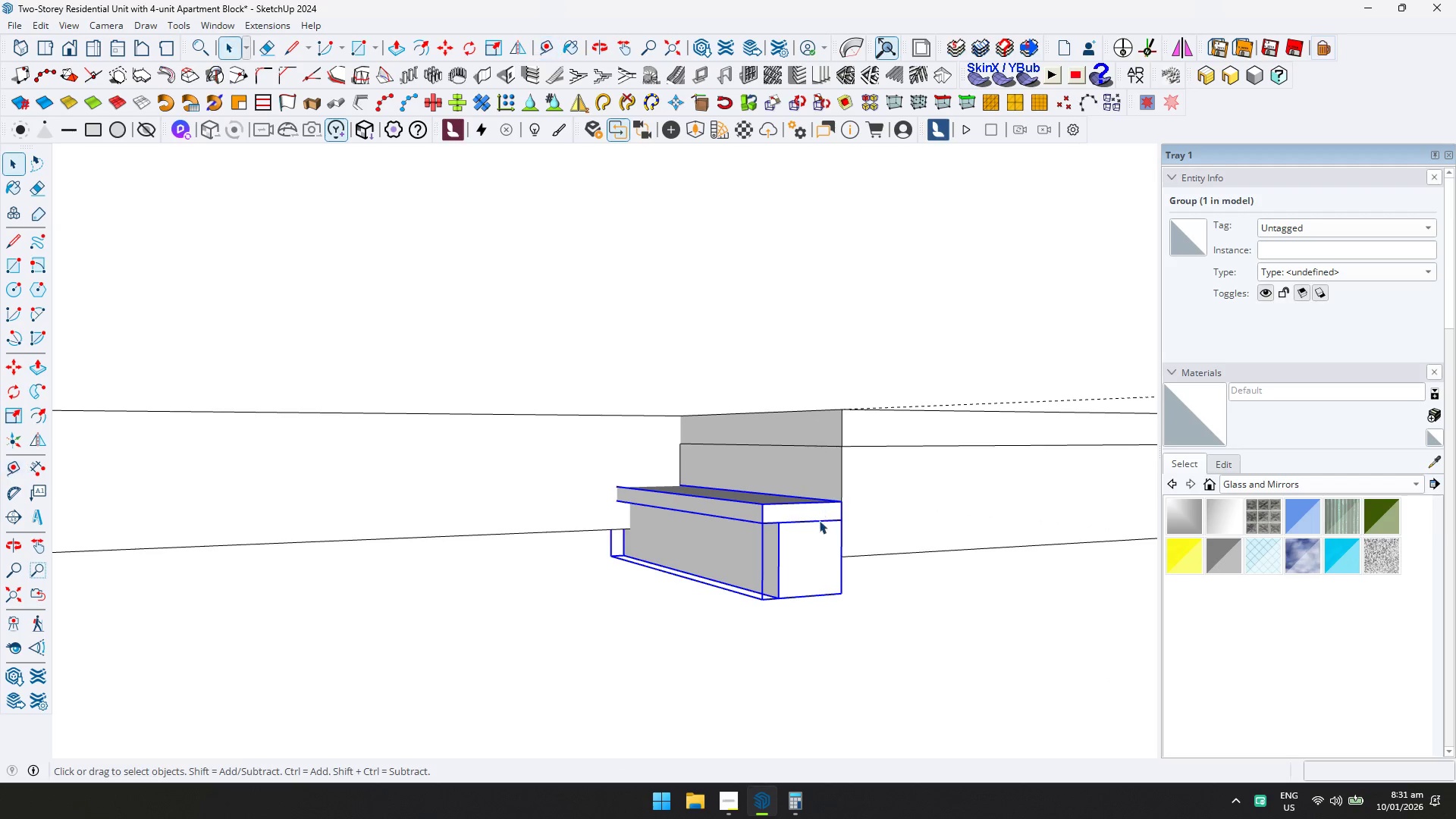 
key(Control+ControlLeft)
 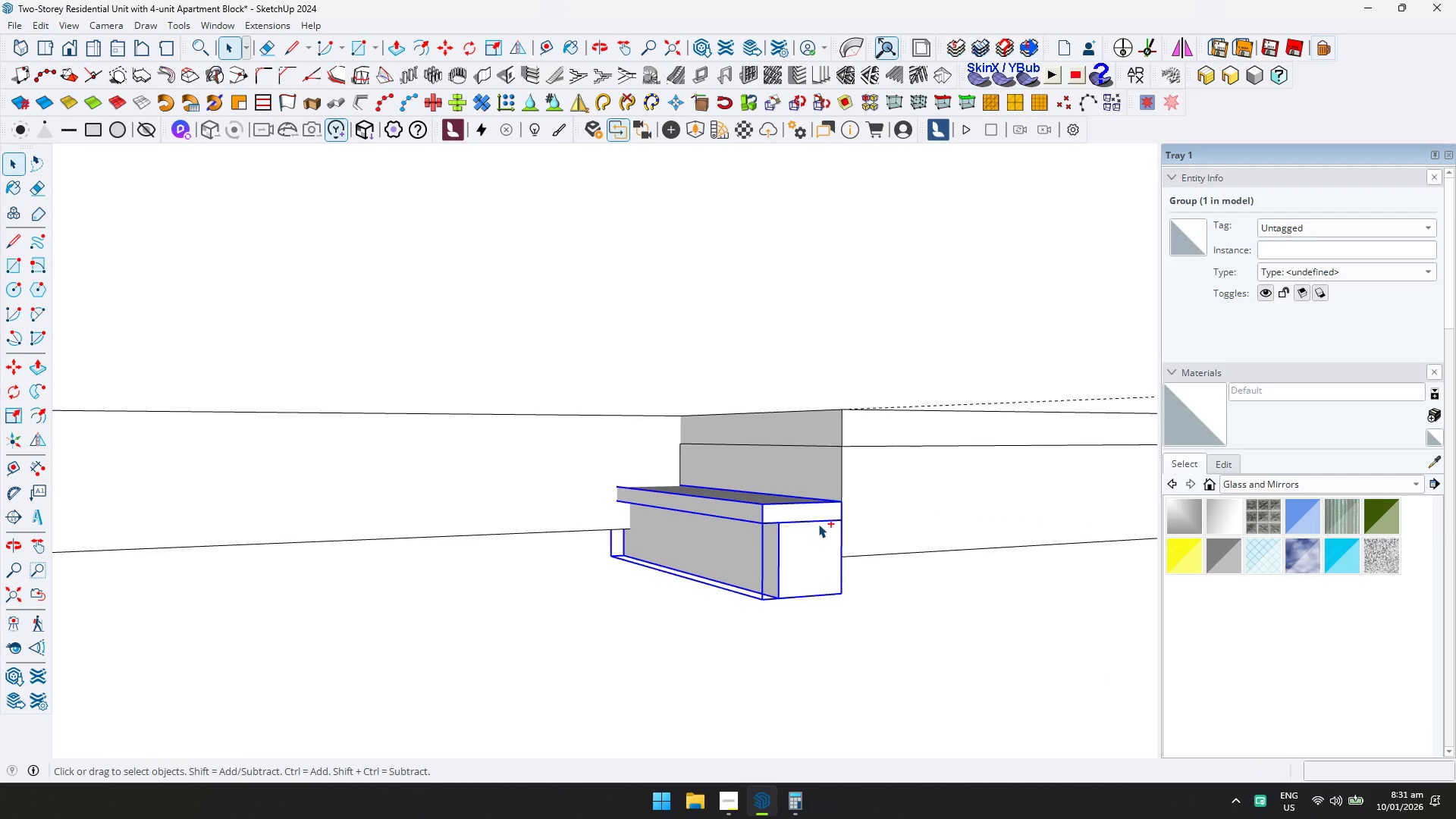 
key(Control+Z)
 